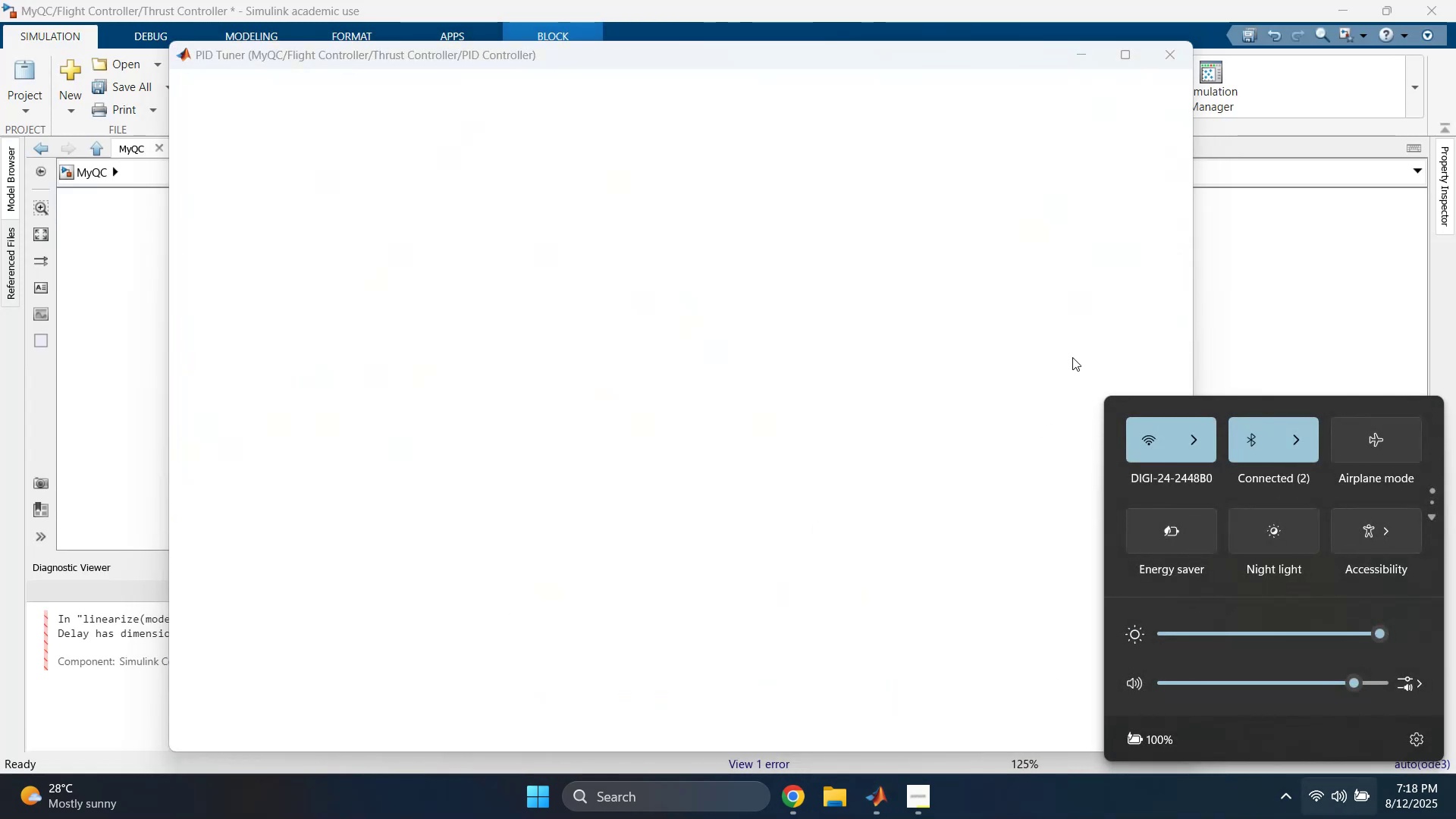 
left_click([868, 52])
 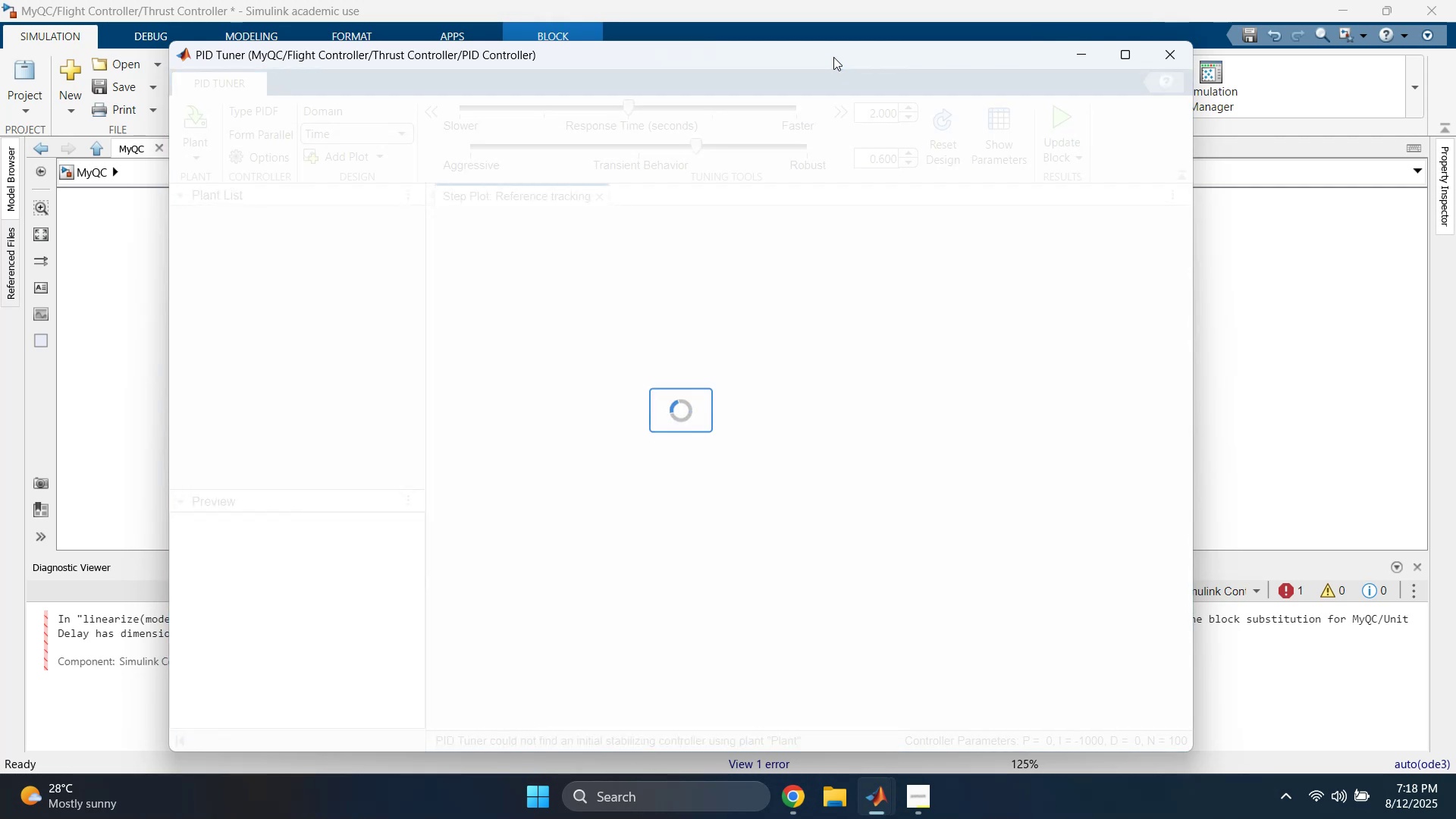 
wait(12.23)
 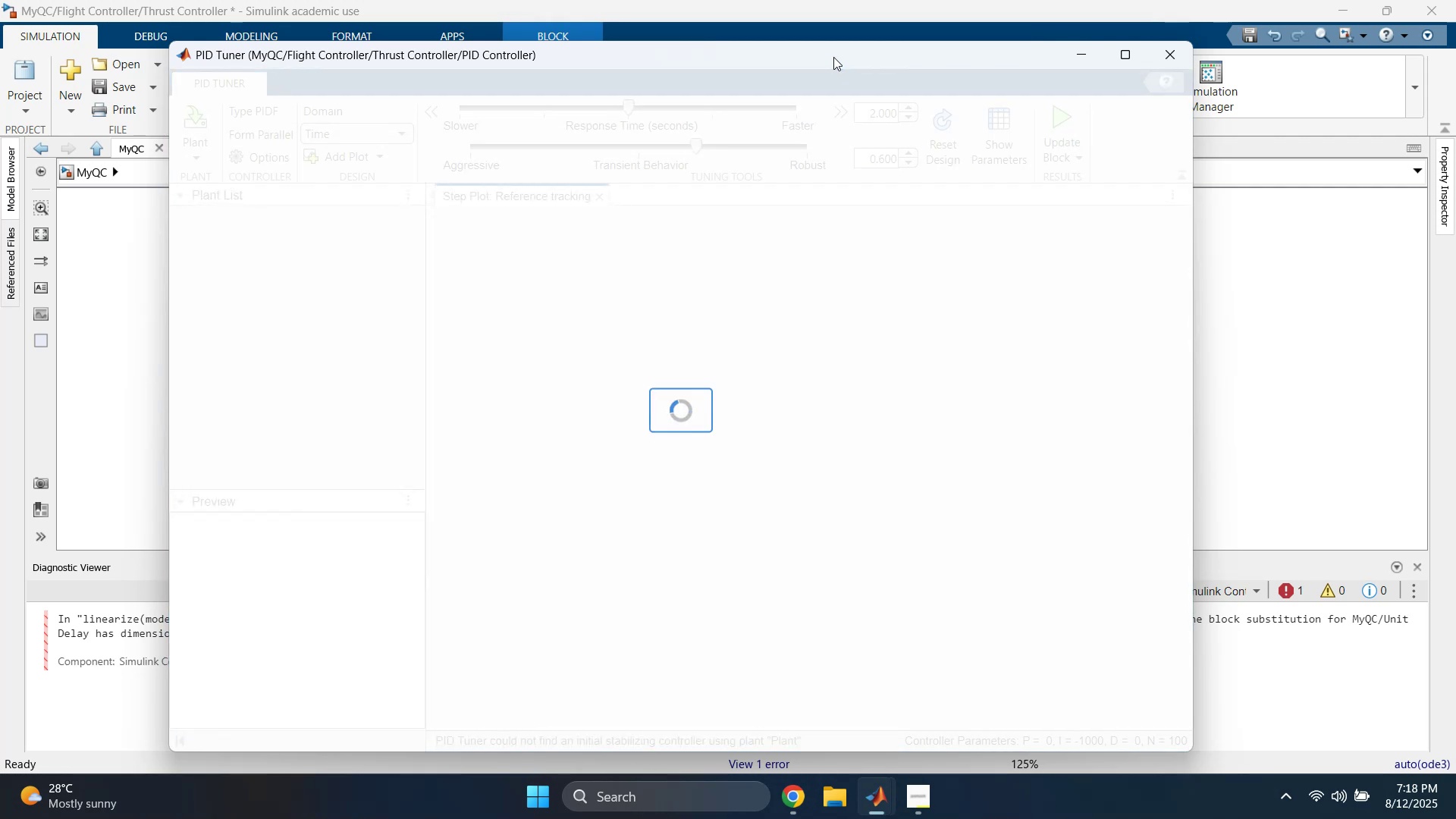 
left_click([872, 786])
 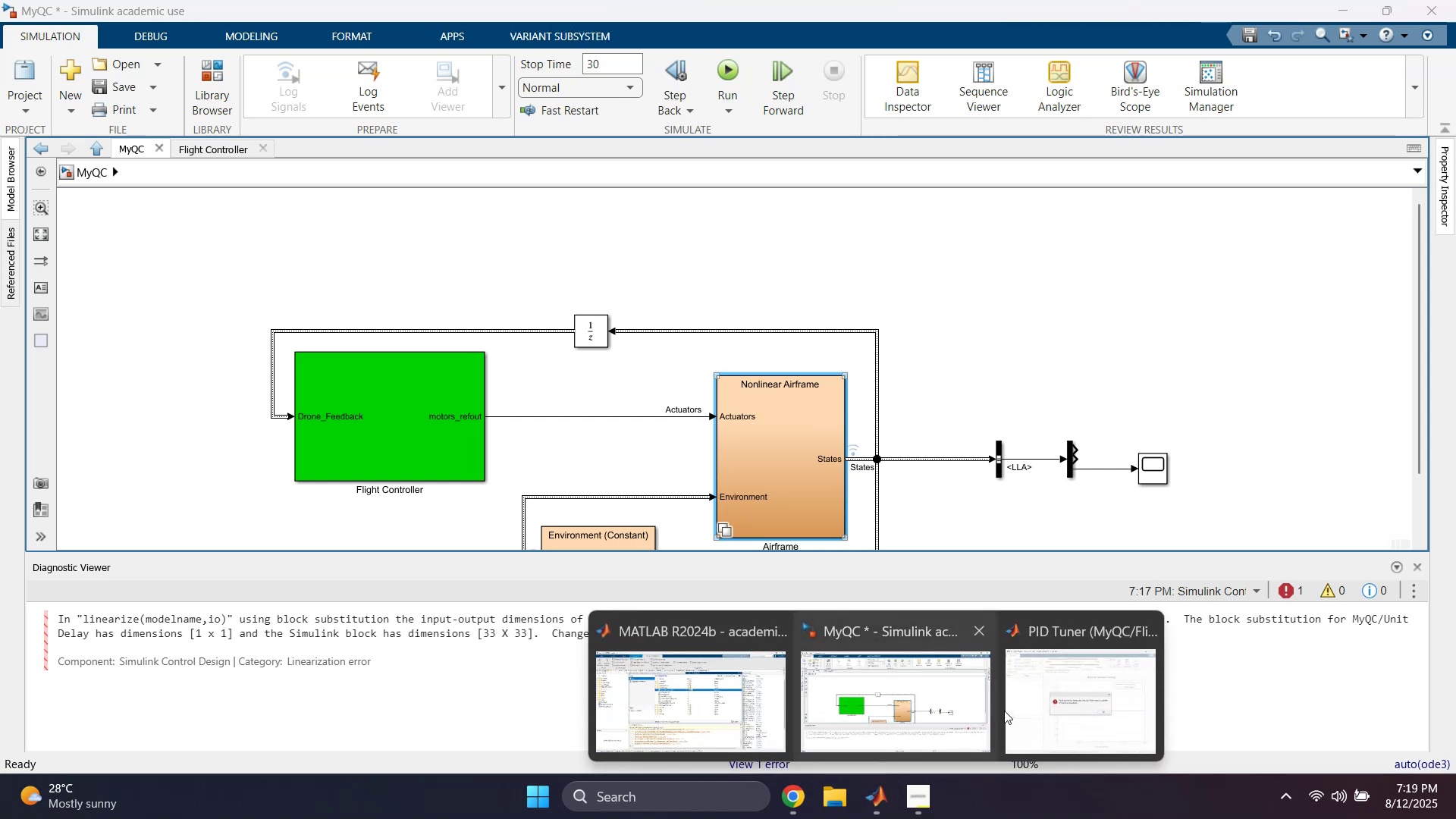 
left_click([1090, 684])
 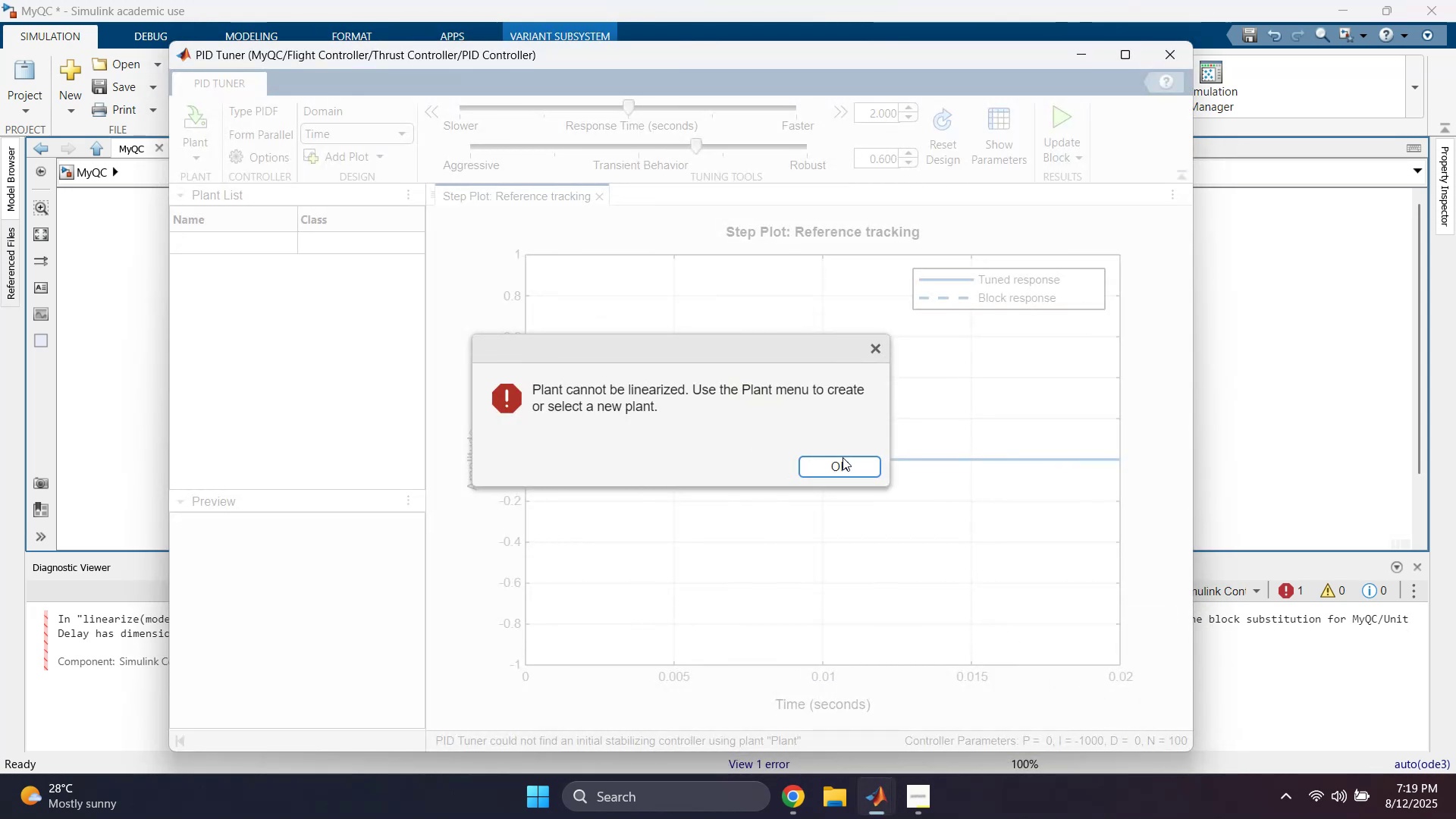 
left_click([843, 463])
 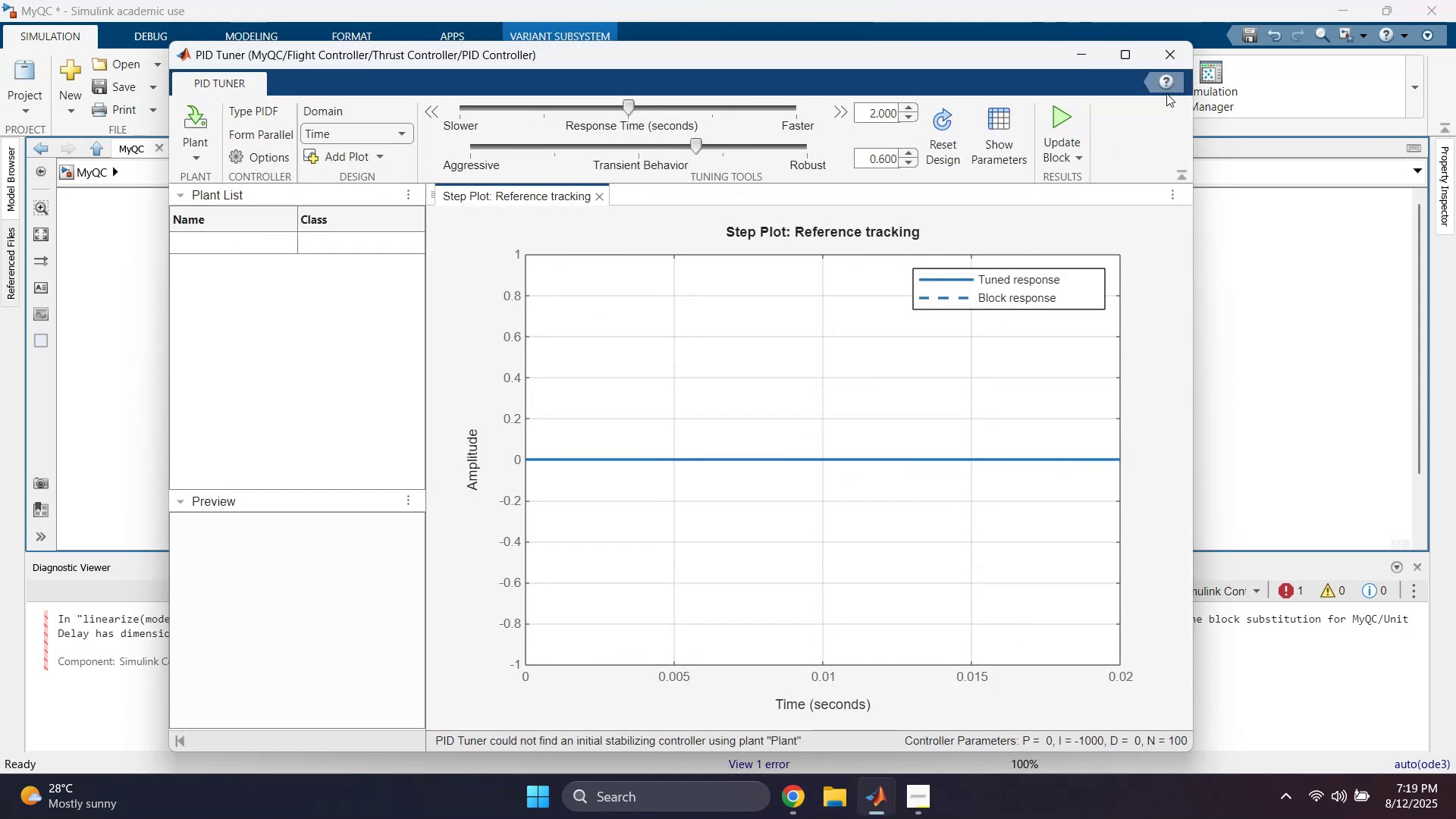 
left_click([1169, 65])
 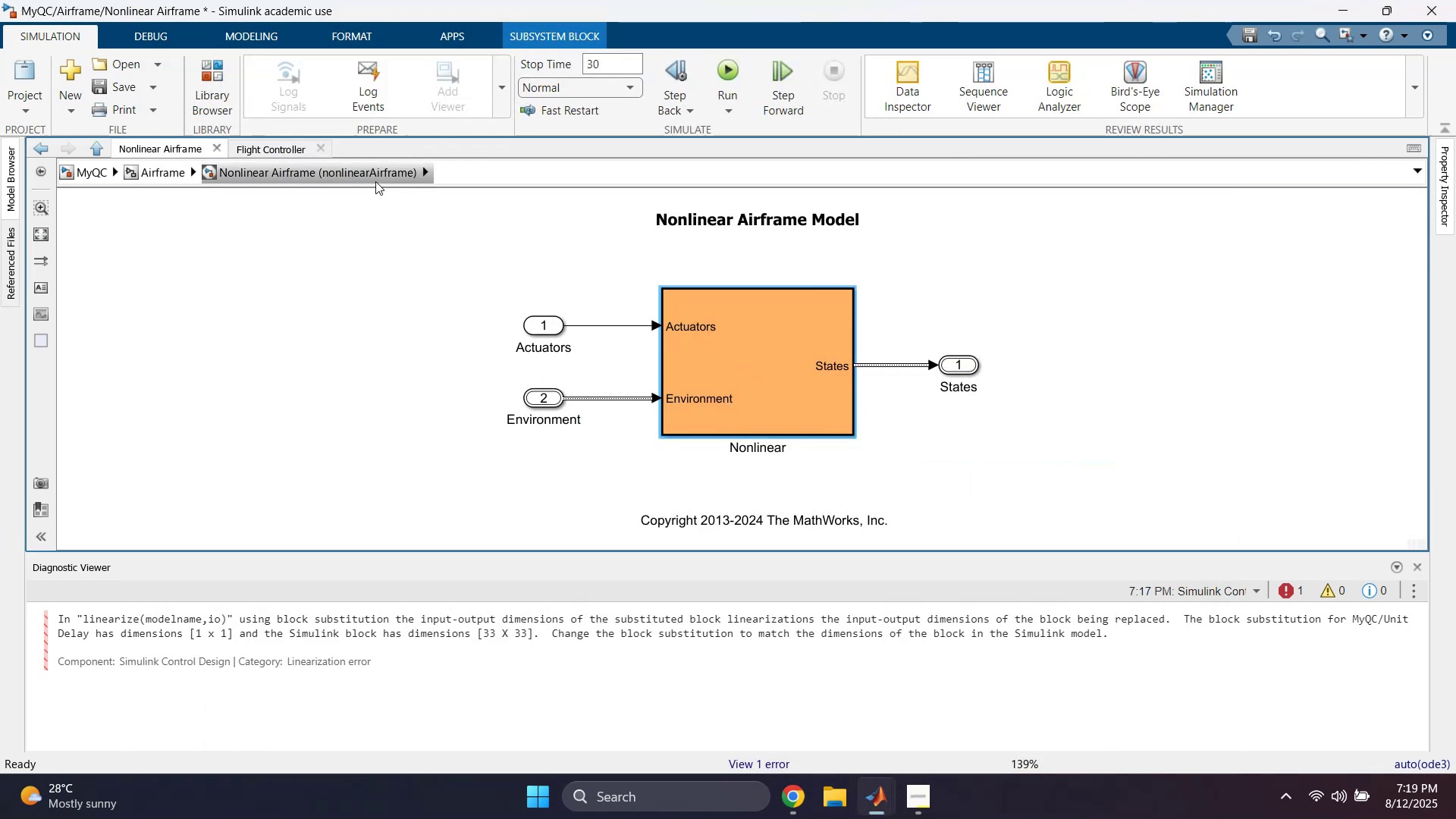 
left_click([153, 173])
 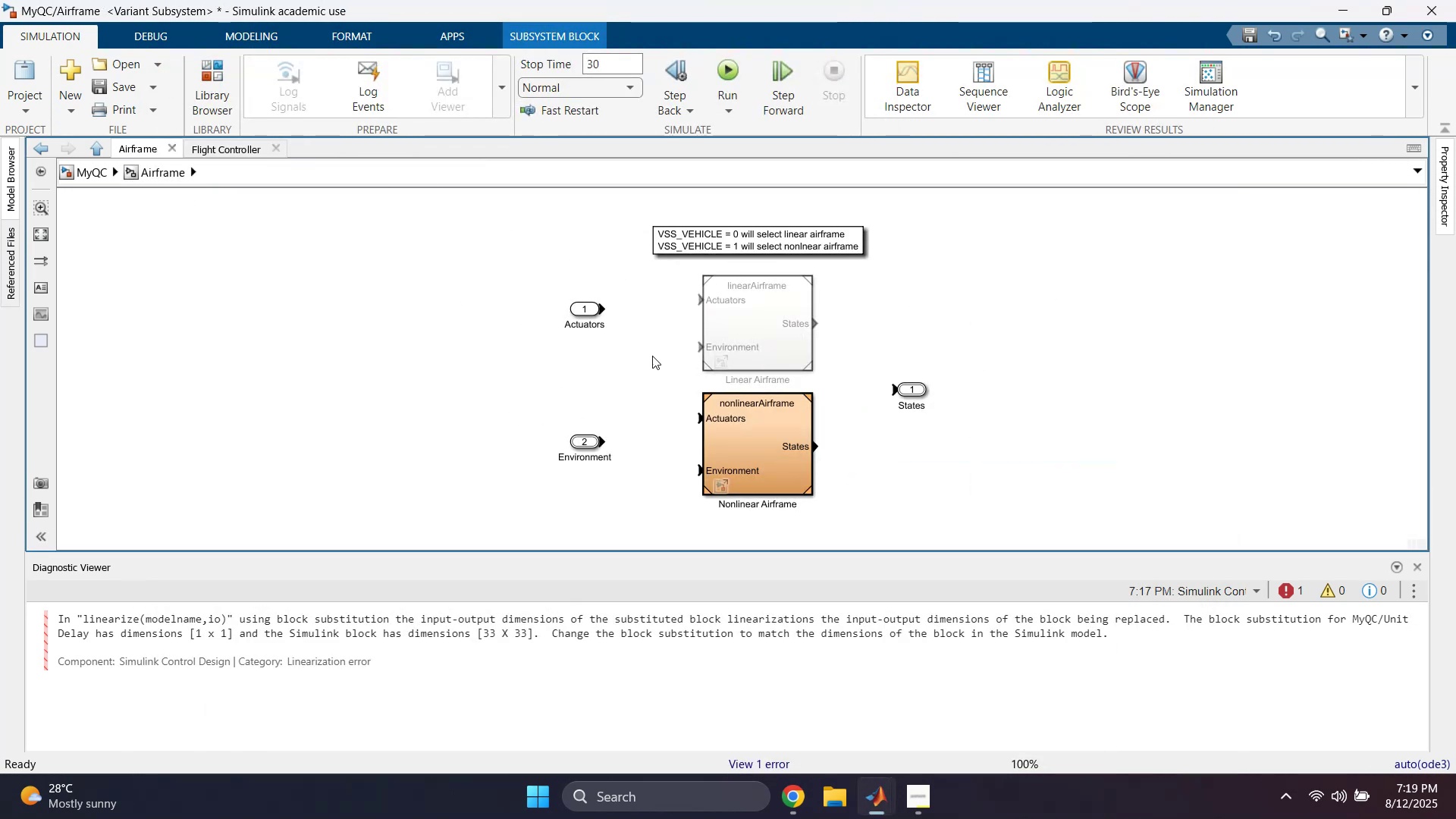 
left_click([752, 356])
 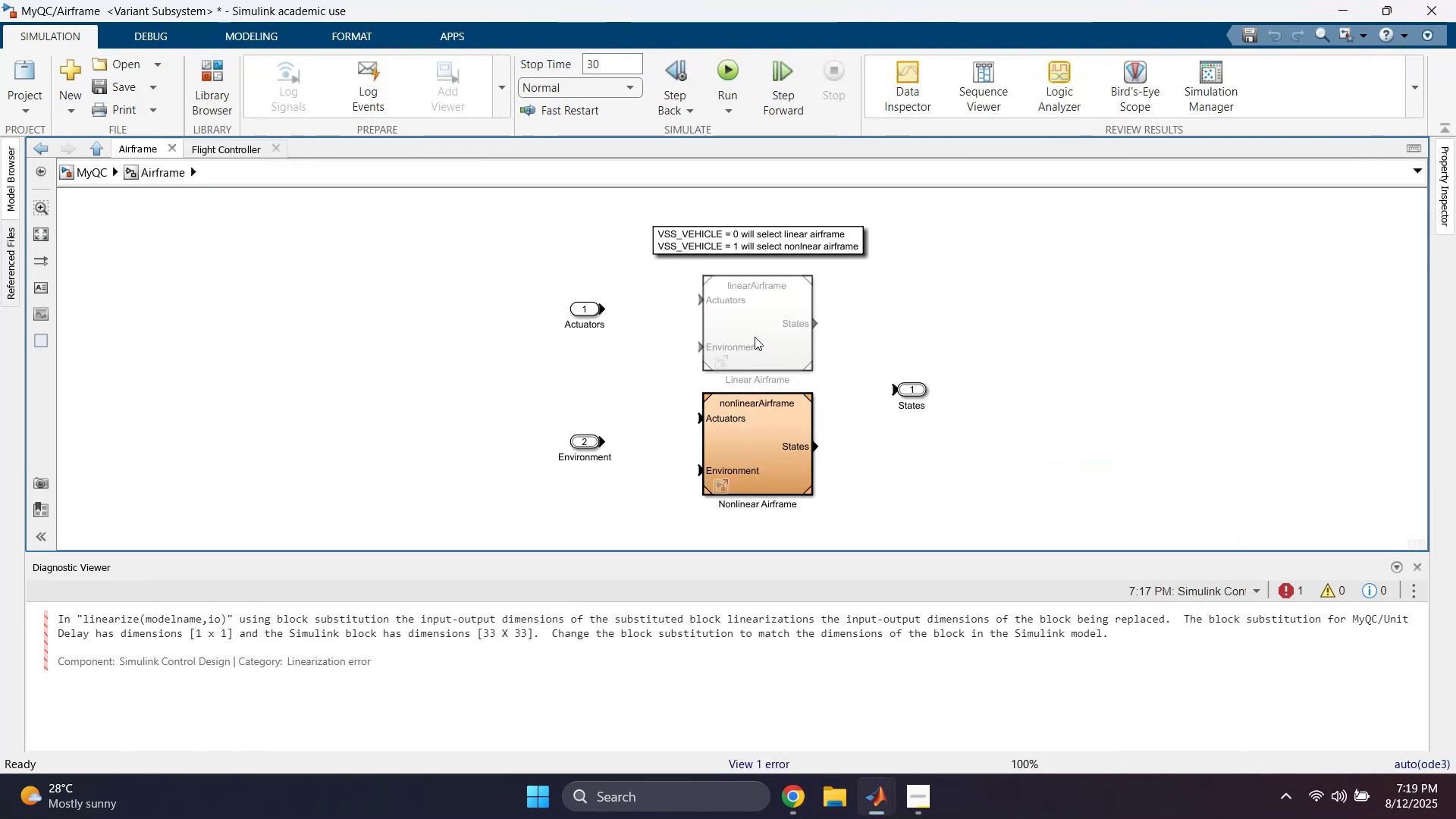 
right_click([755, 337])
 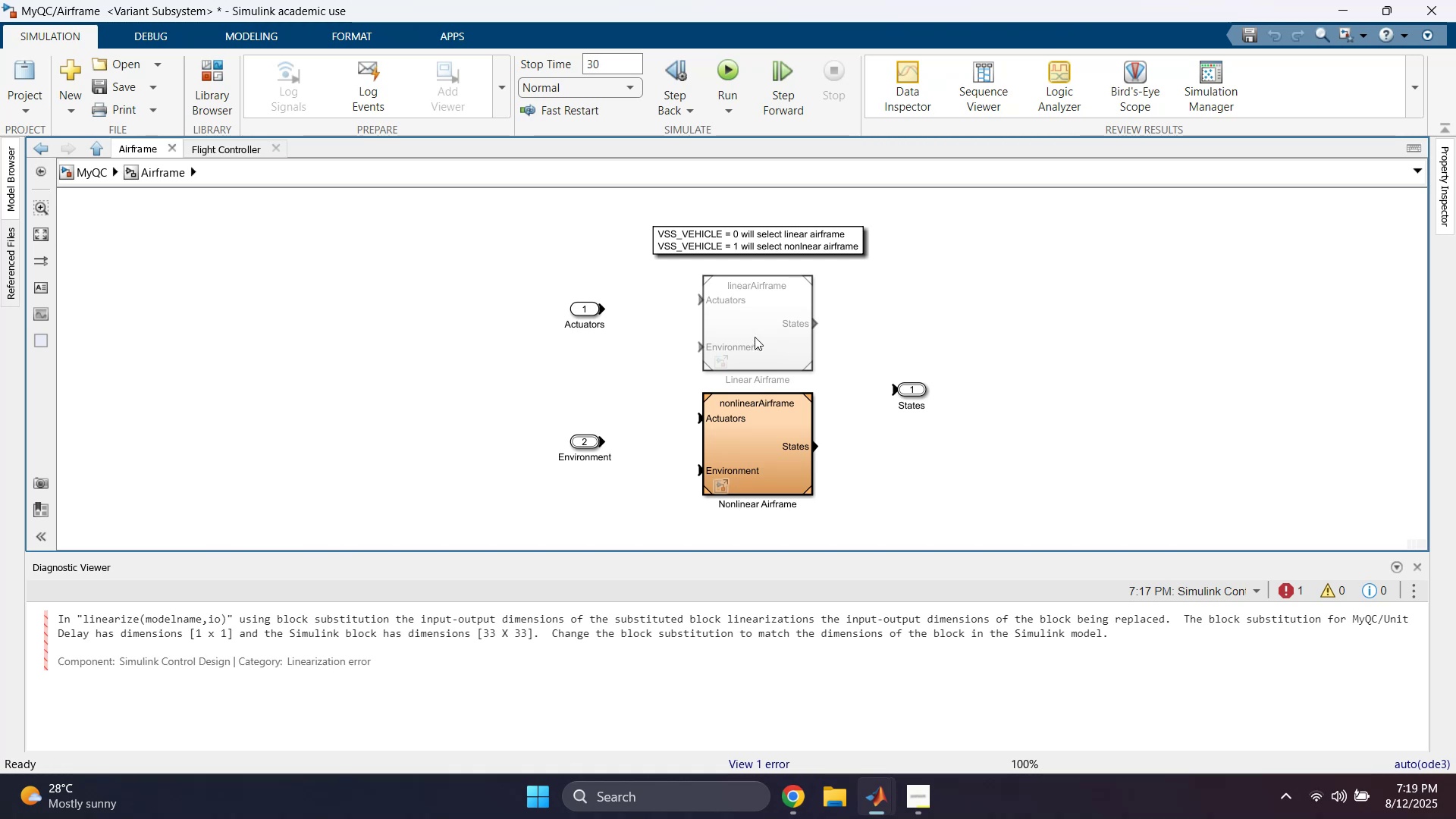 
left_click([910, 351])
 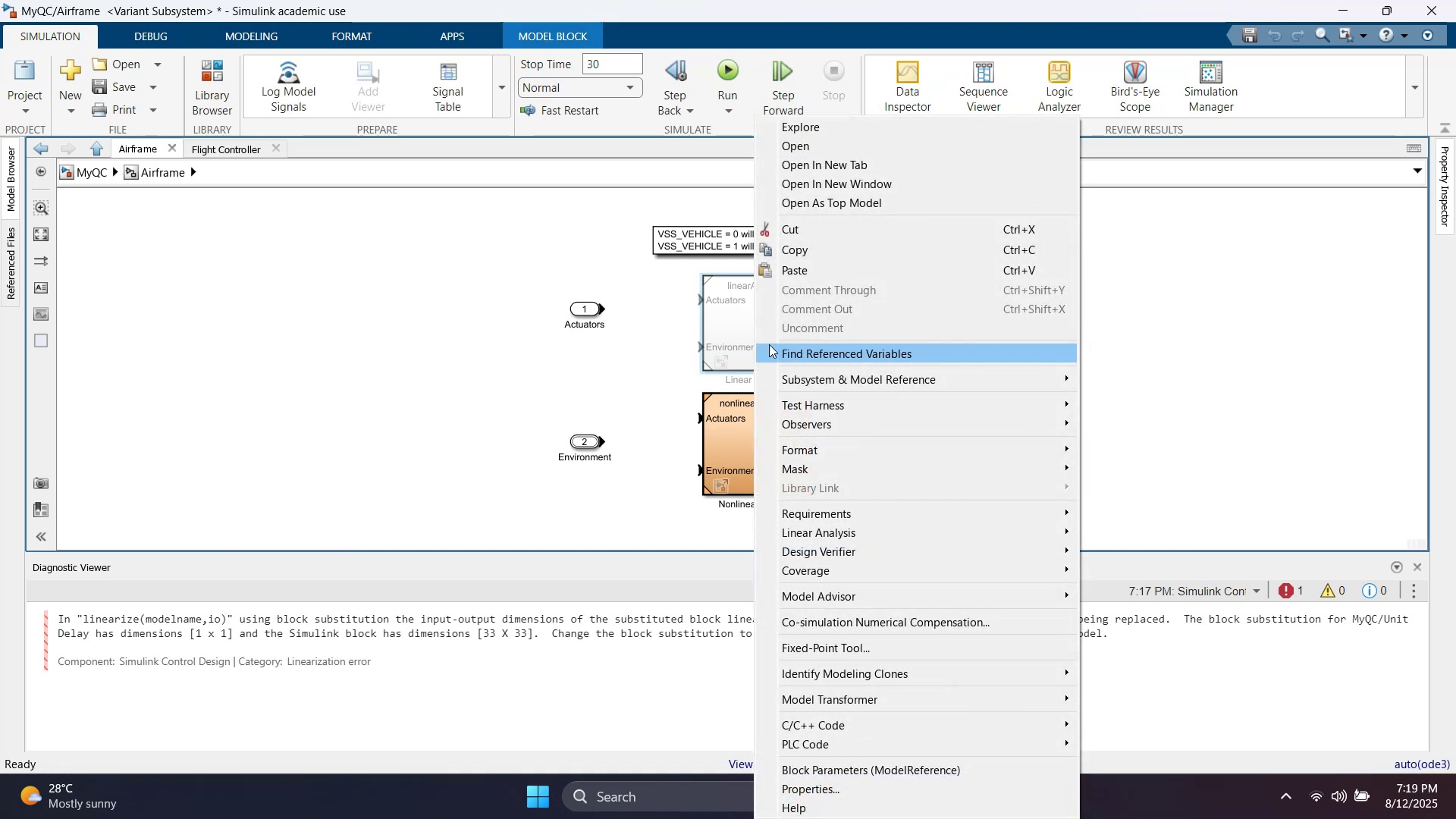 
left_click([585, 378])
 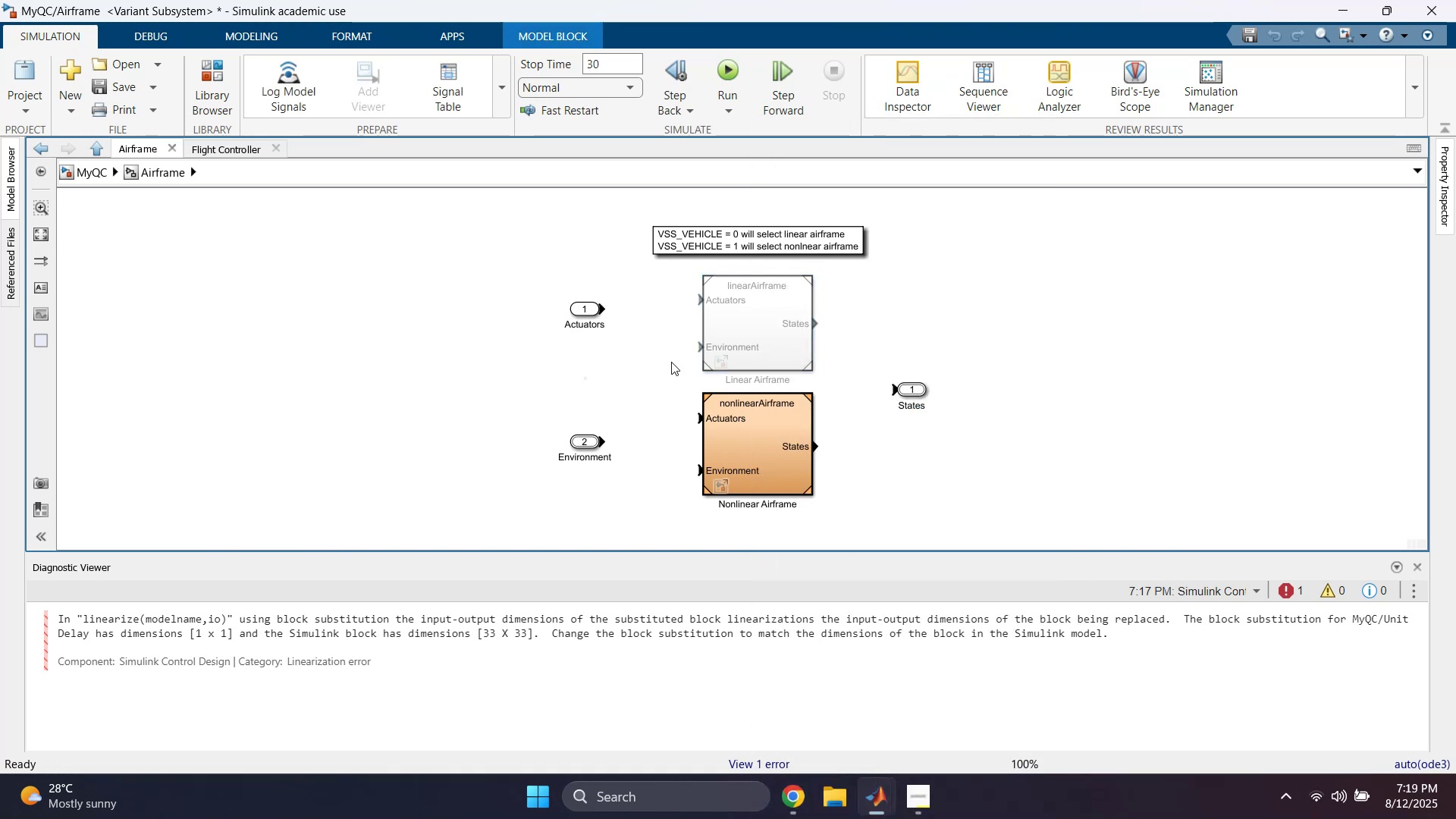 
right_click([686, 348])
 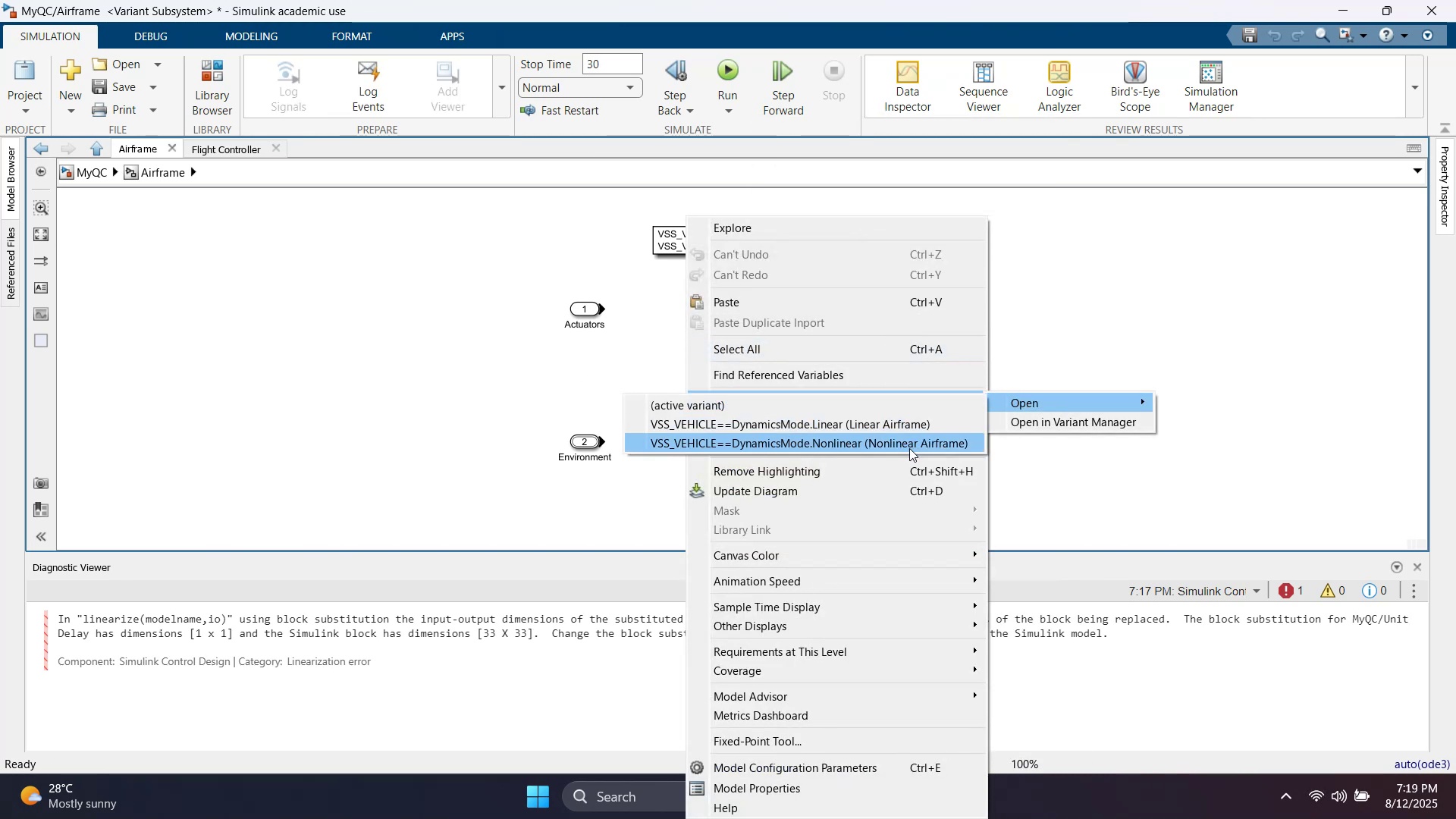 
wait(6.02)
 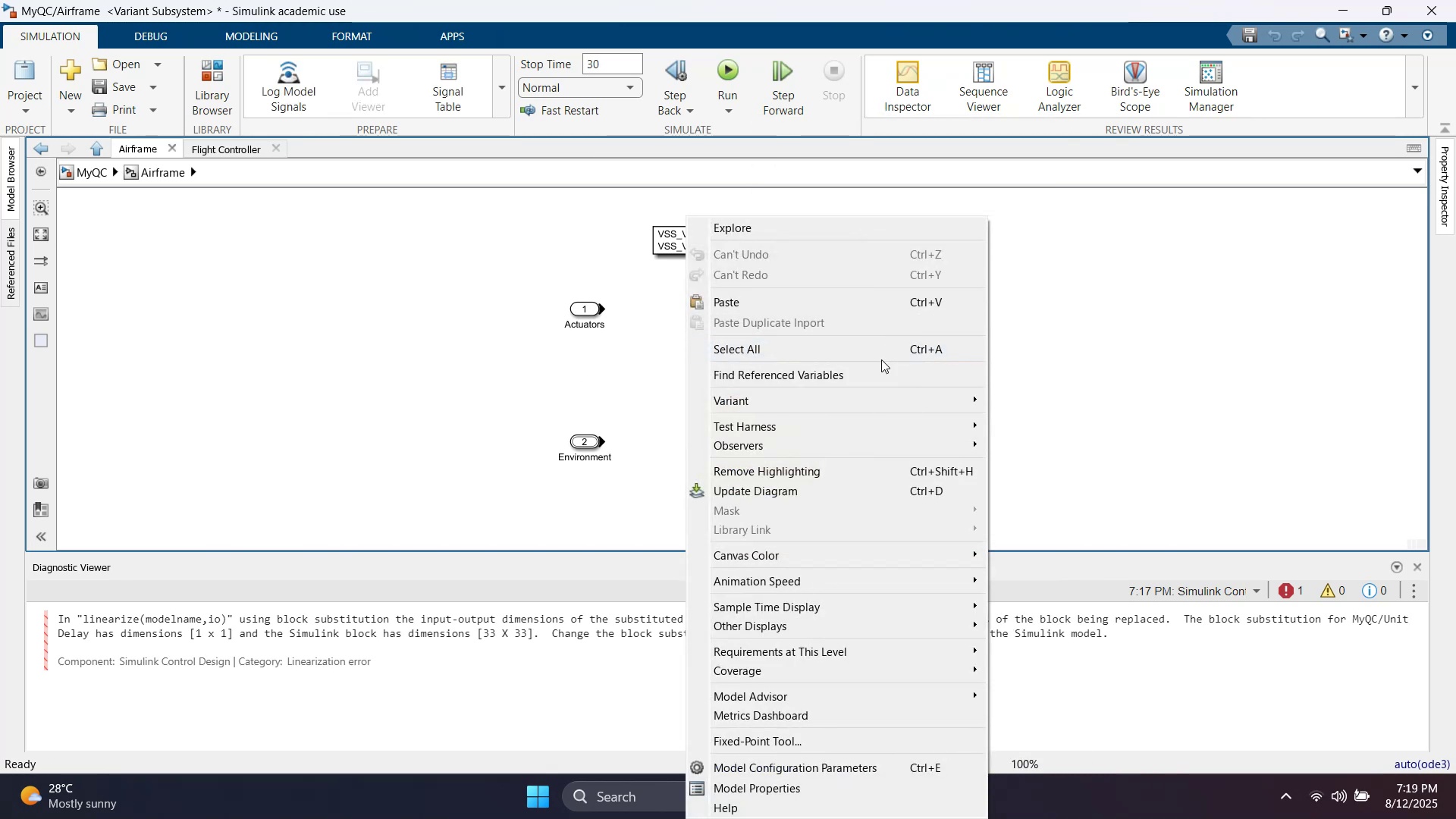 
left_click([912, 426])
 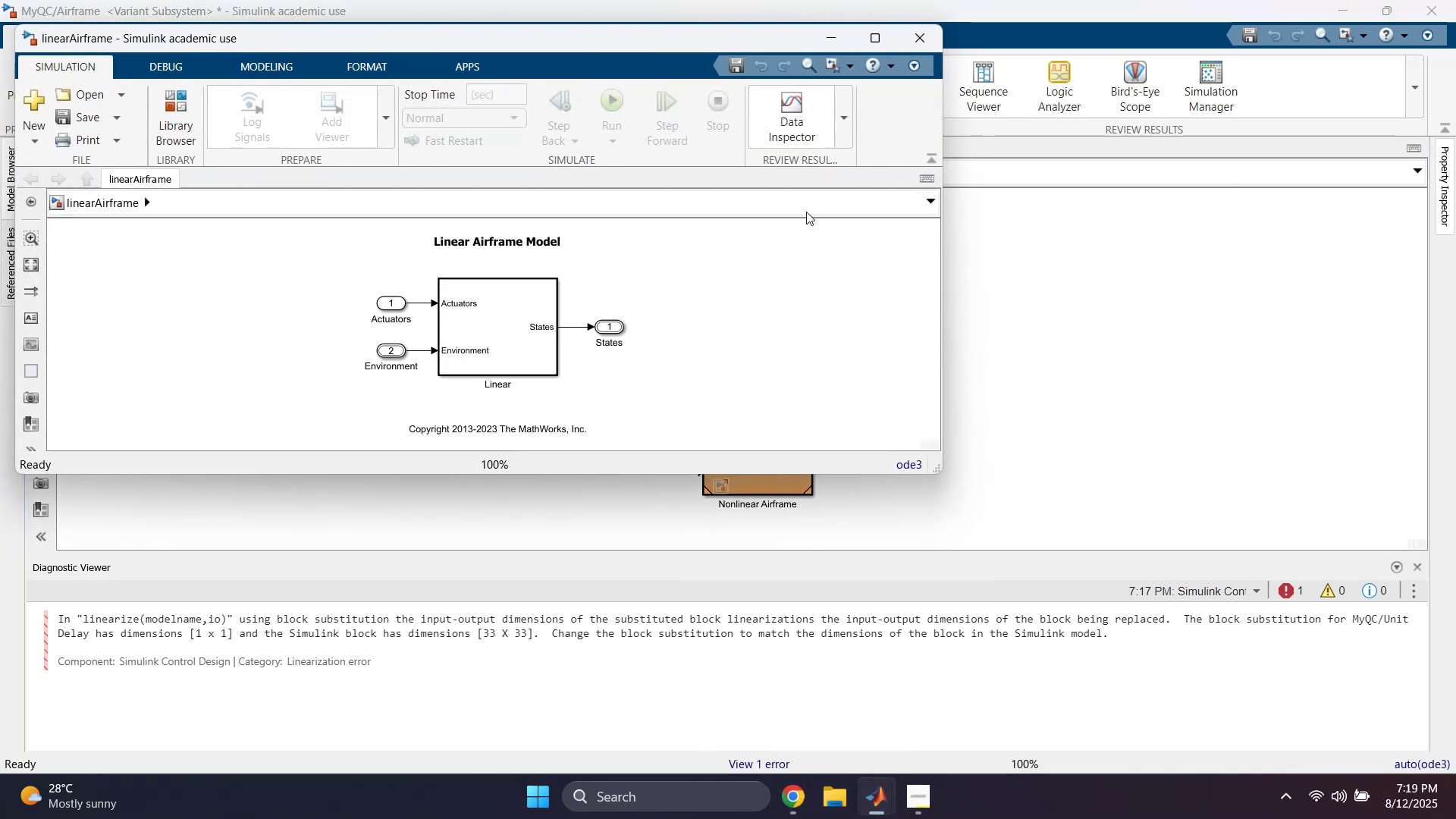 
left_click([921, 56])
 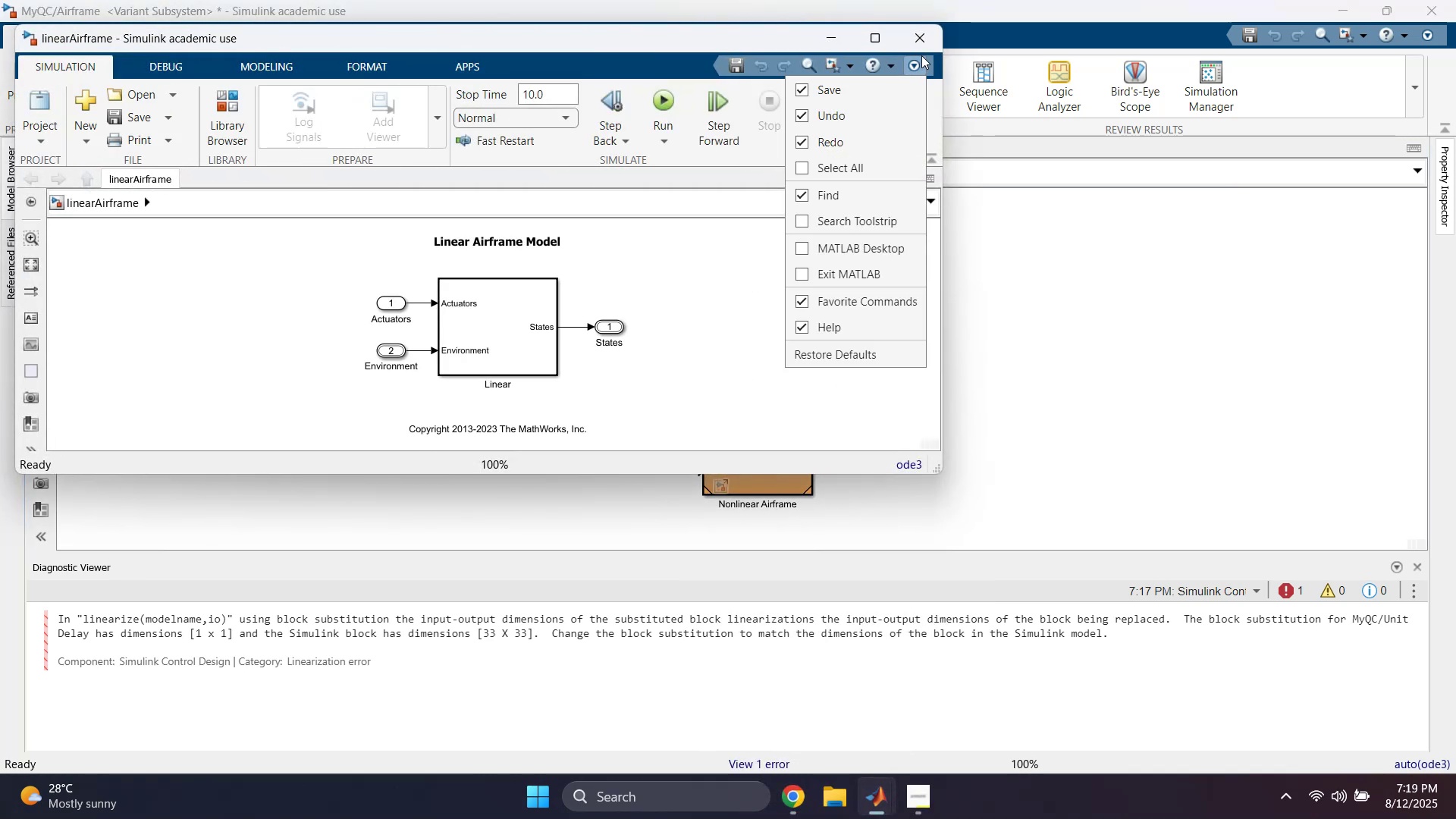 
left_click([929, 43])
 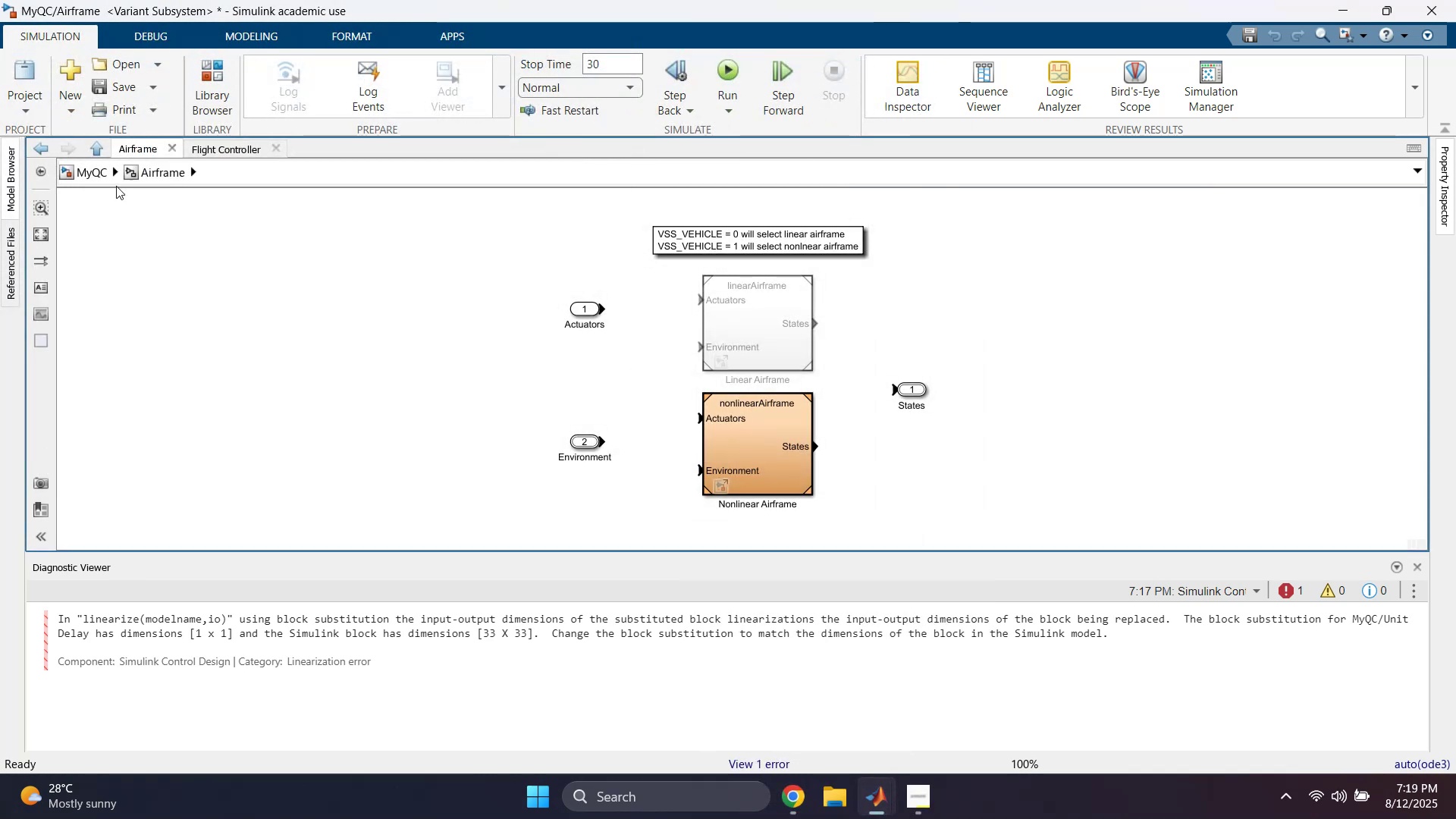 
left_click([81, 176])
 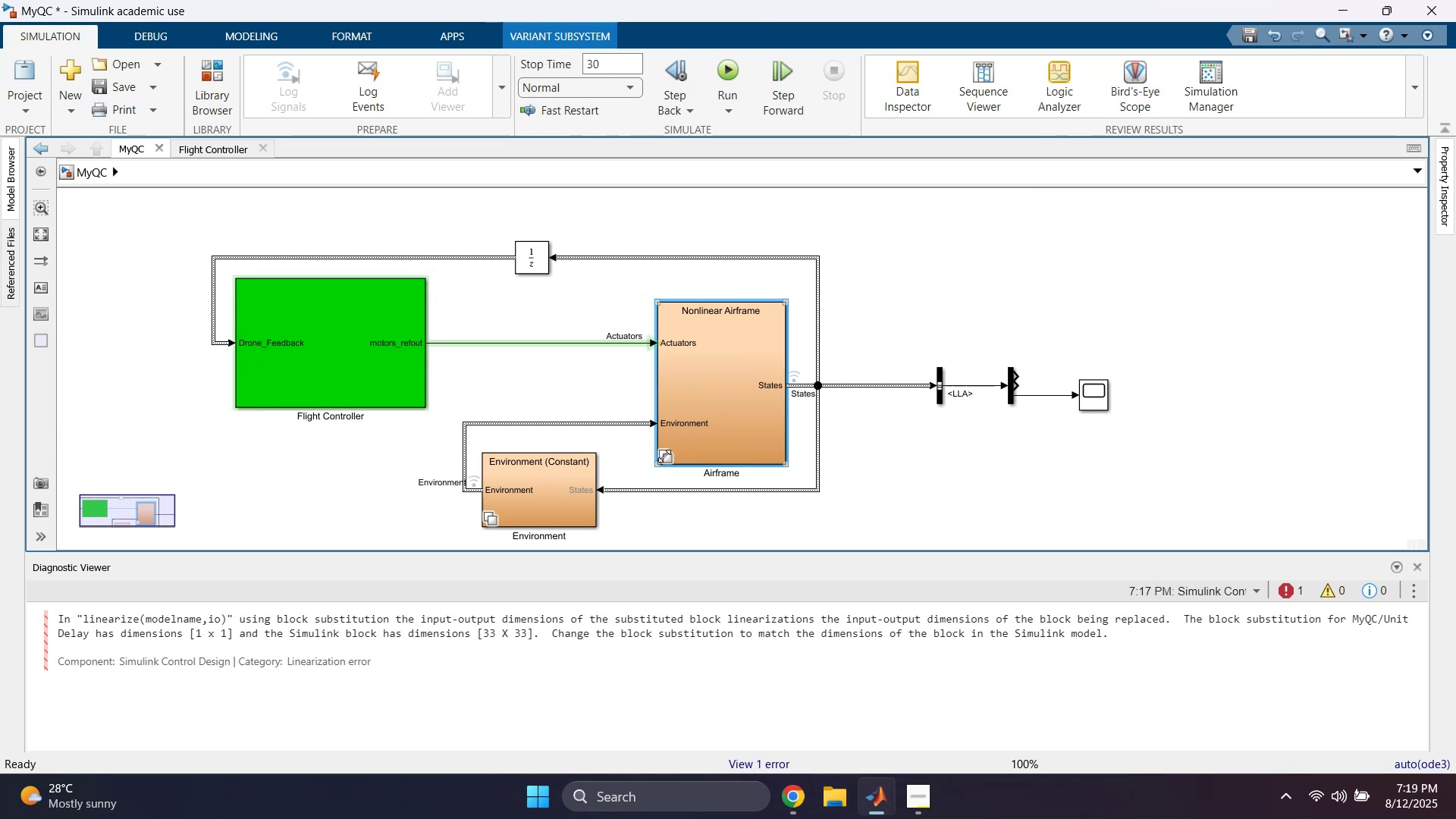 
left_click([668, 455])
 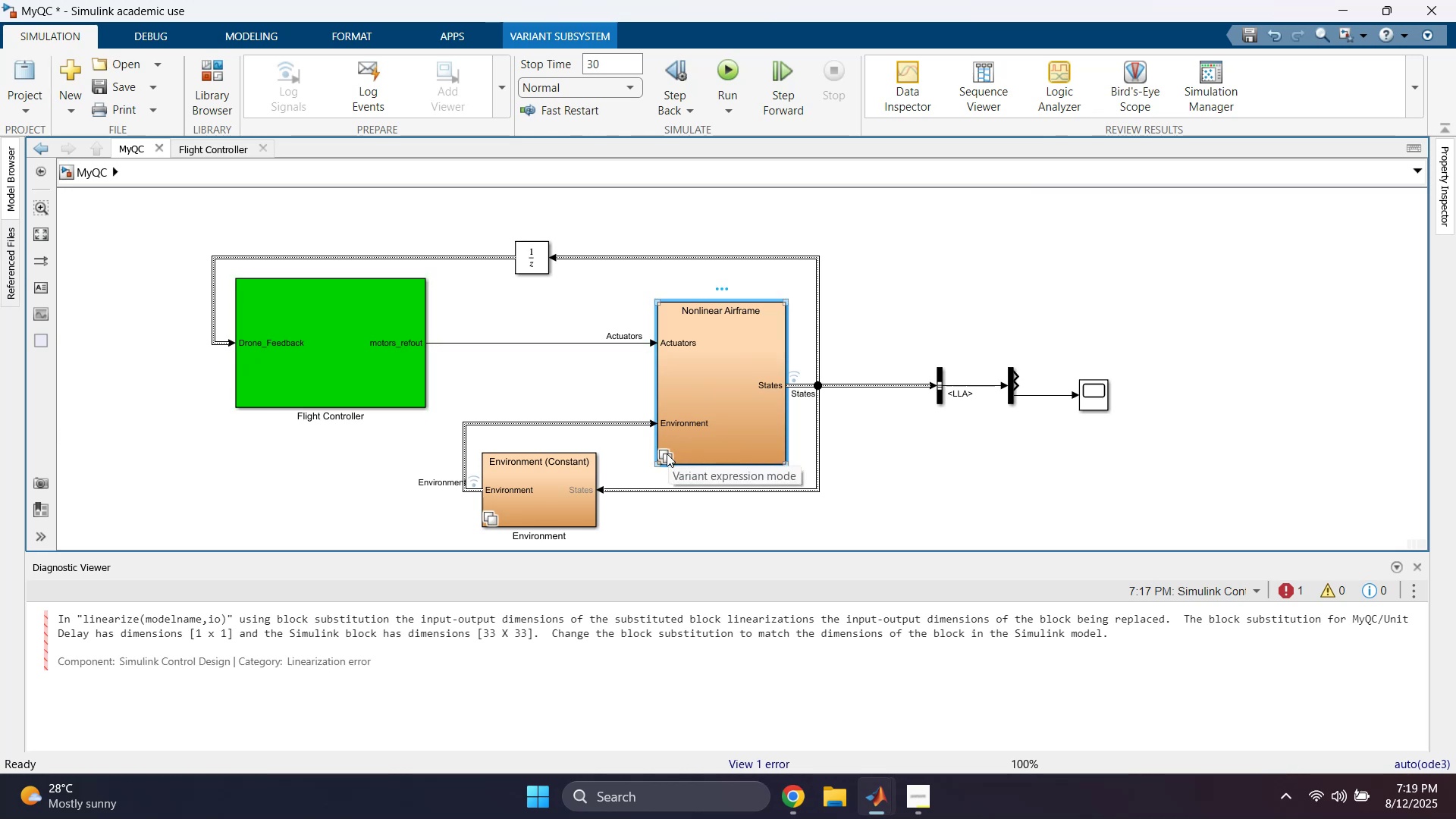 
right_click([667, 453])
 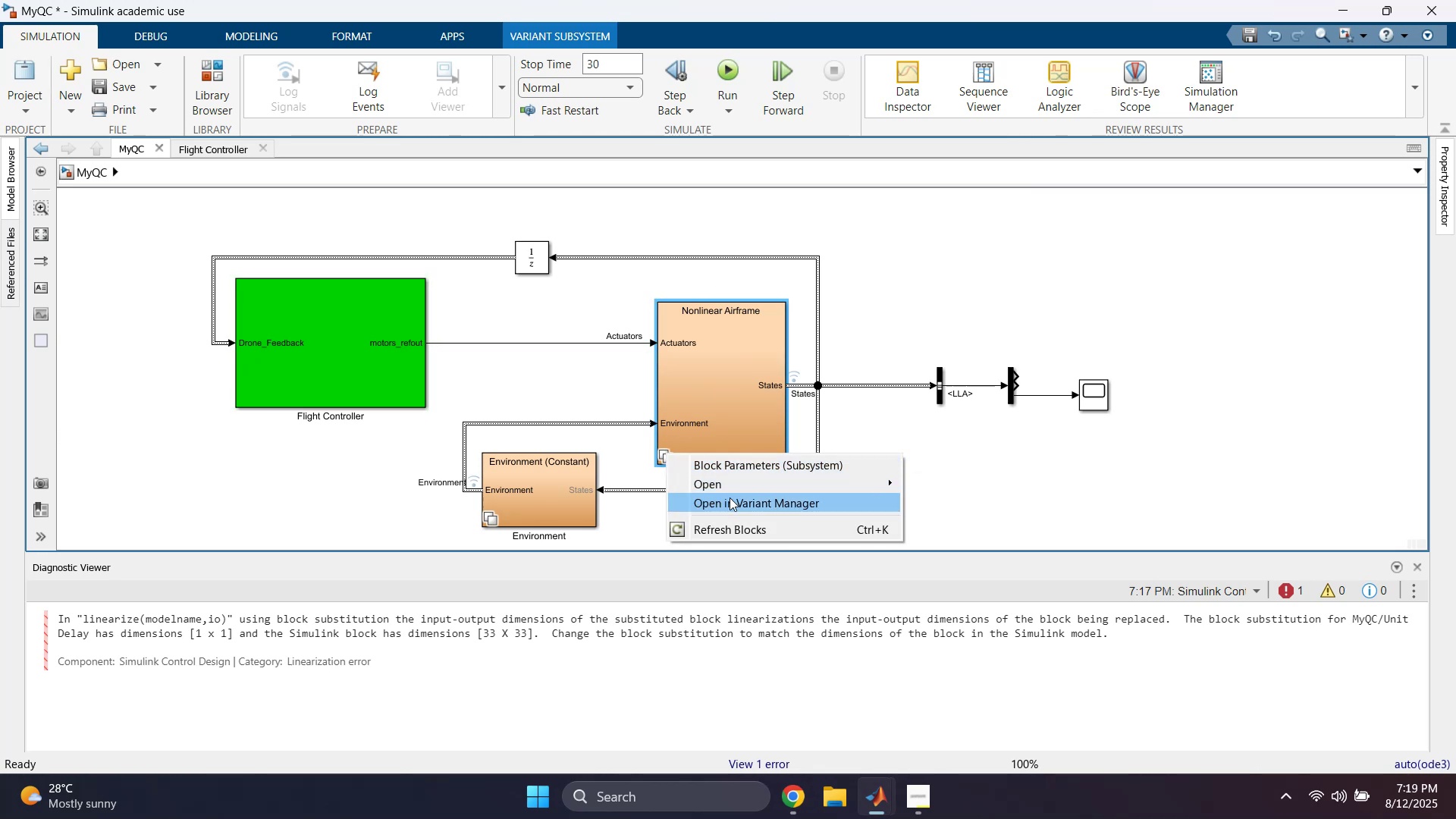 
left_click([730, 500])
 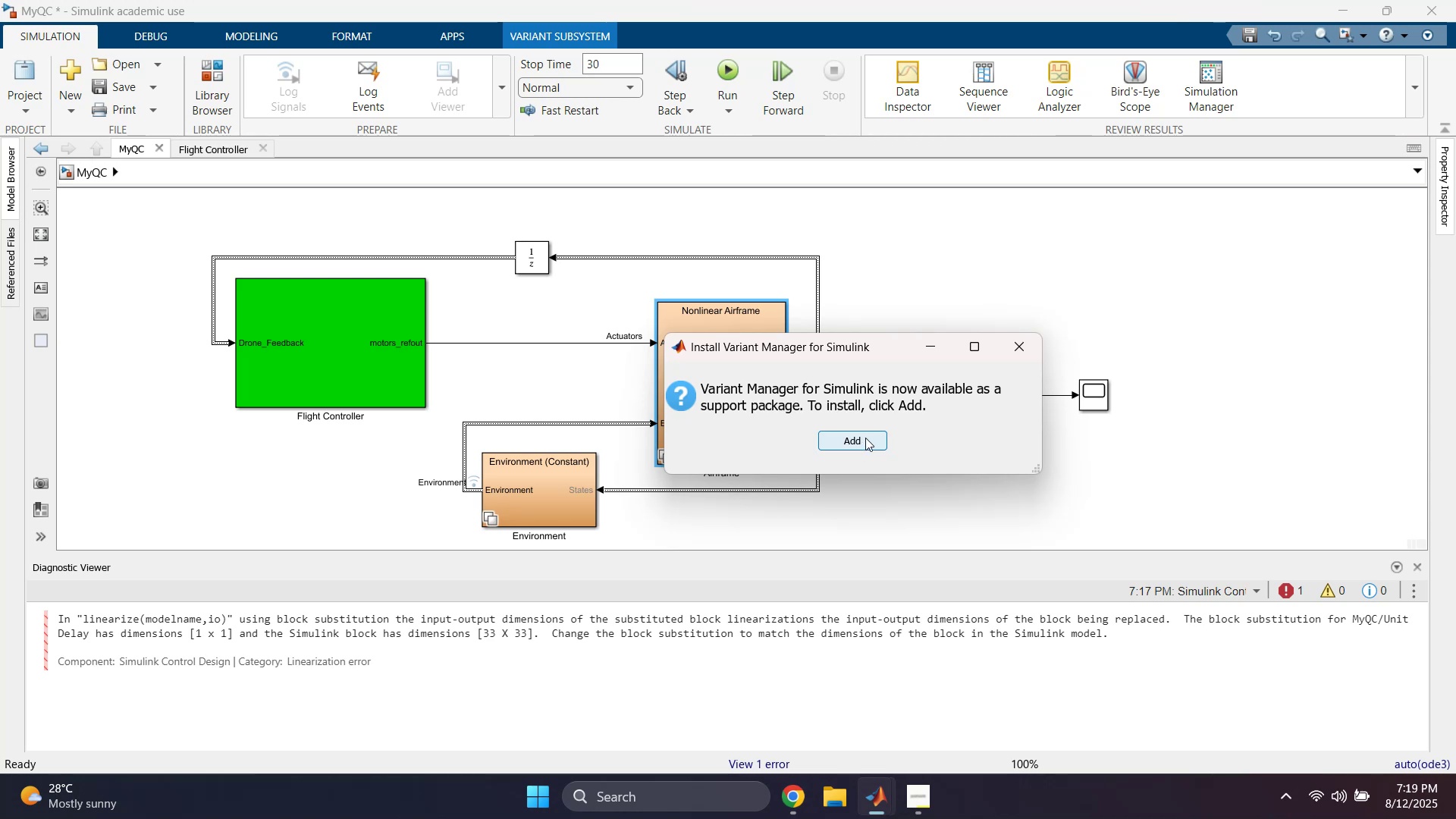 
wait(5.45)
 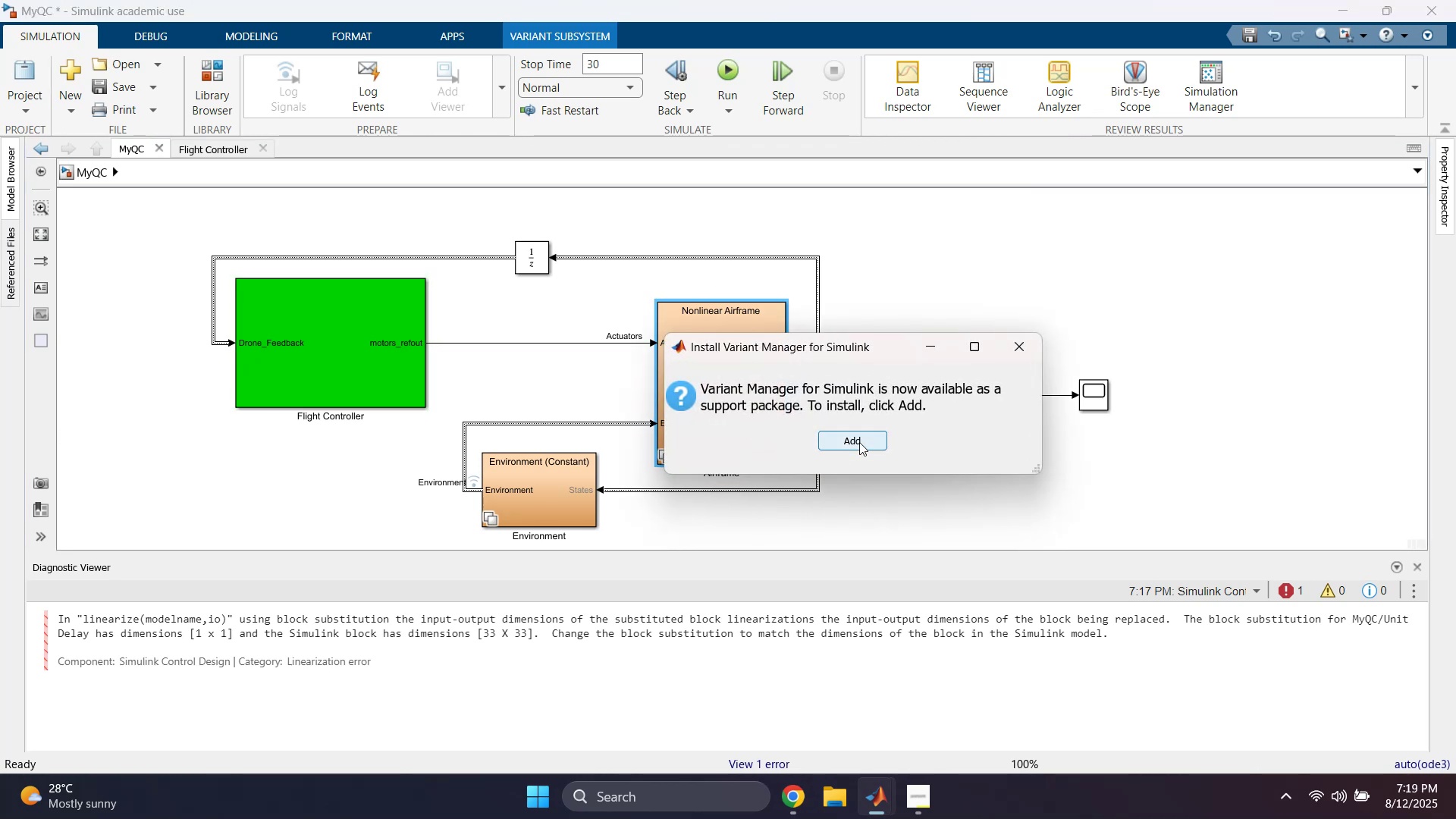 
left_click([848, 444])
 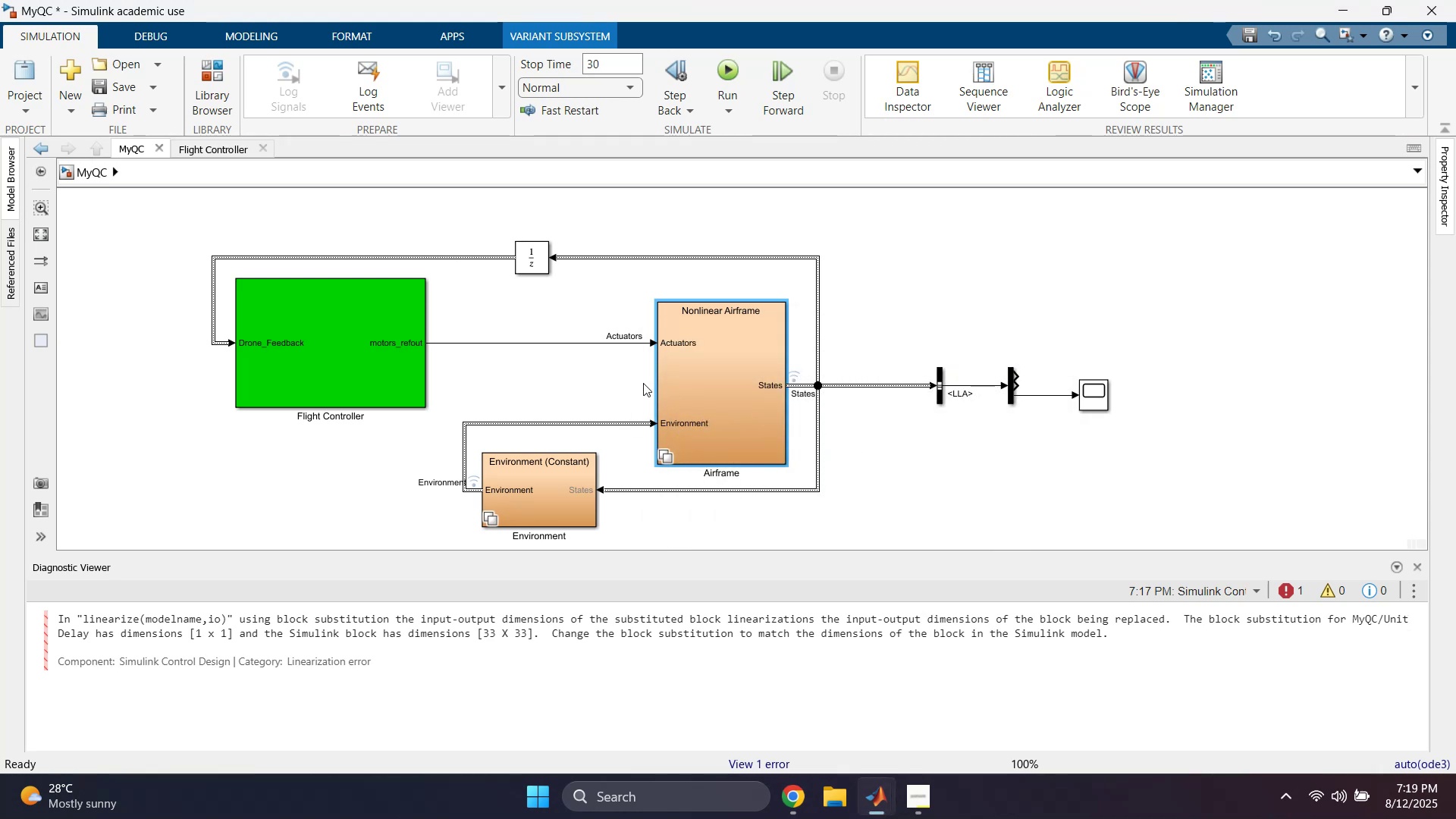 
right_click([687, 389])
 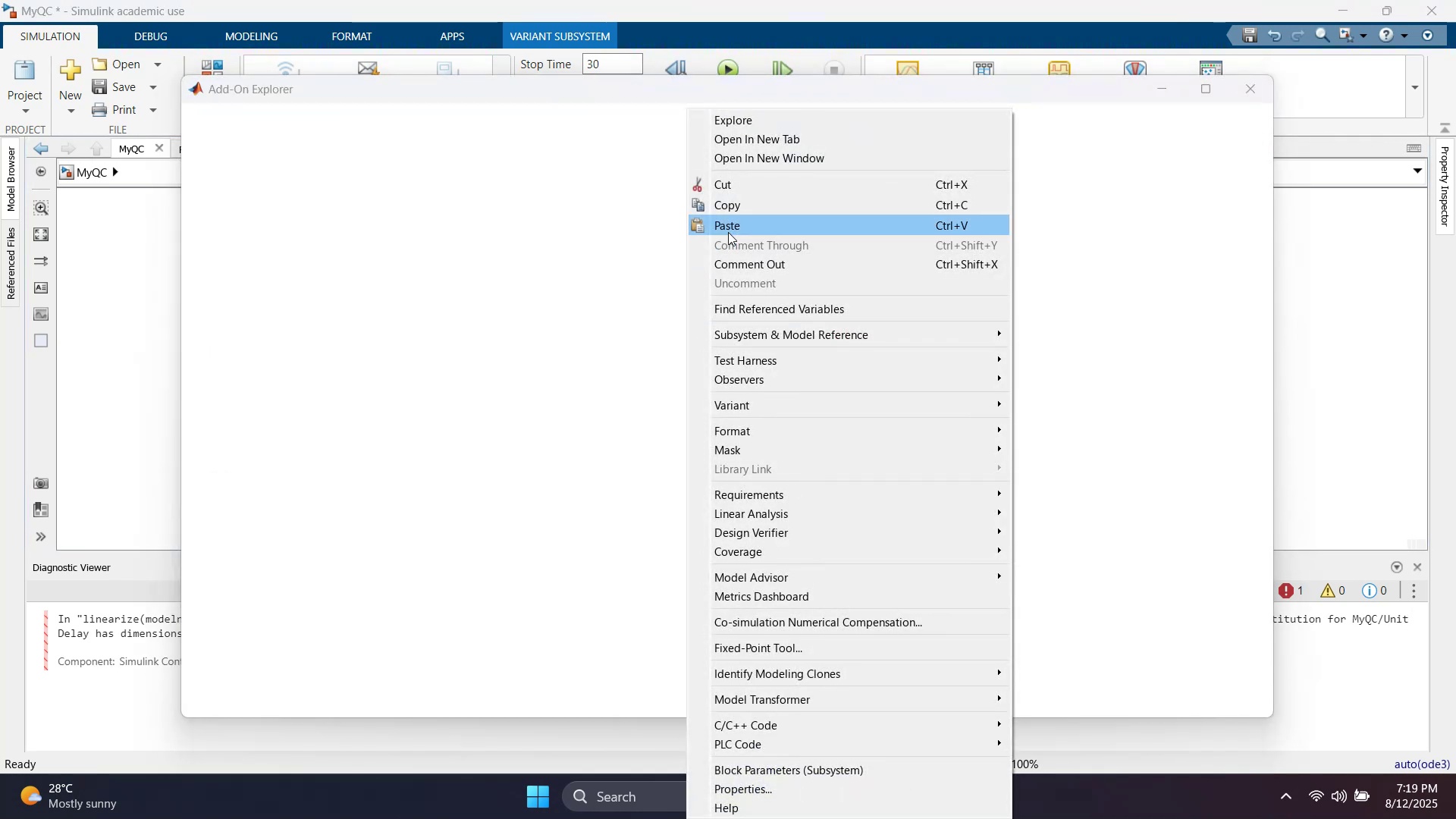 
left_click([684, 90])
 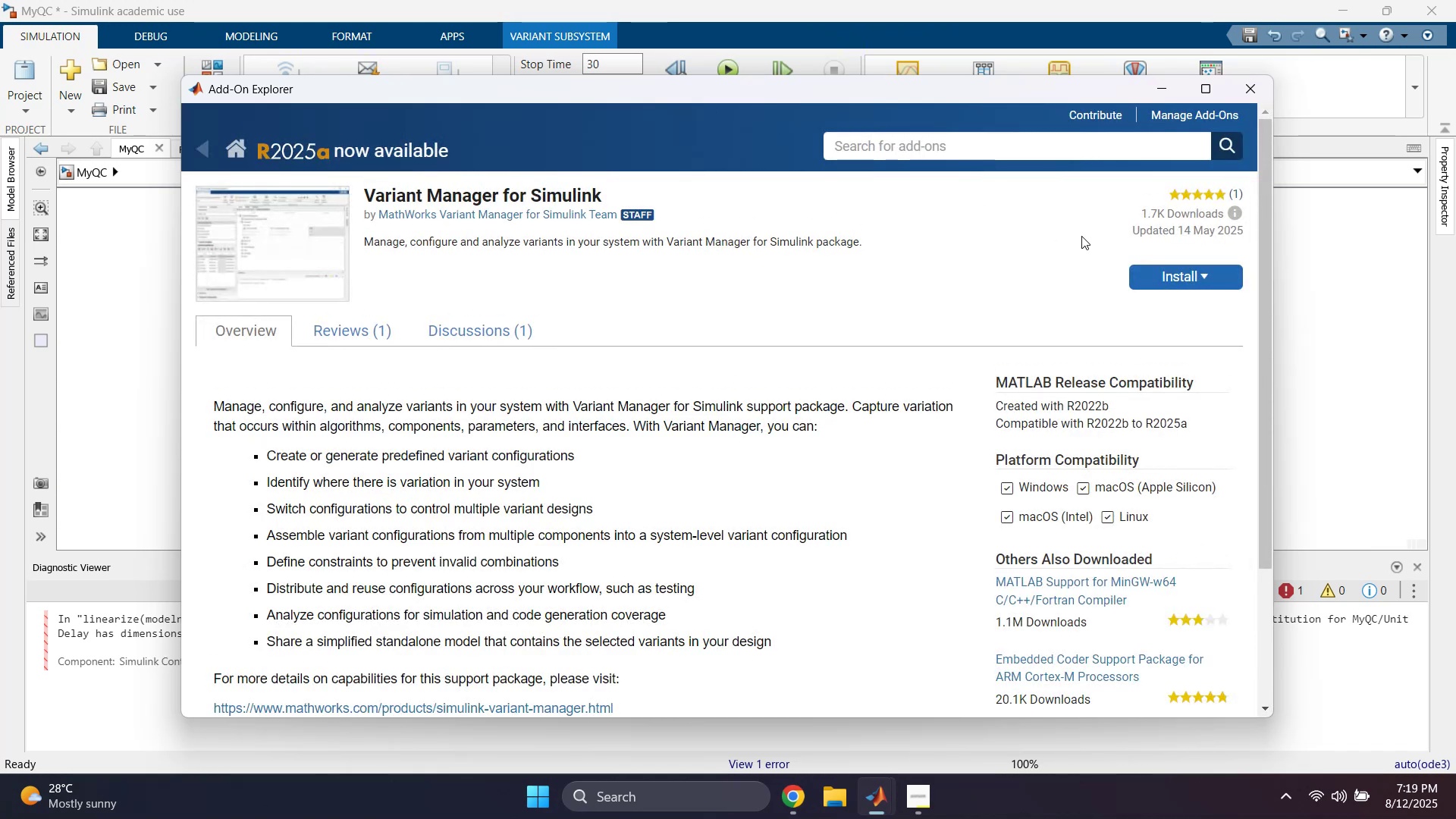 
wait(7.85)
 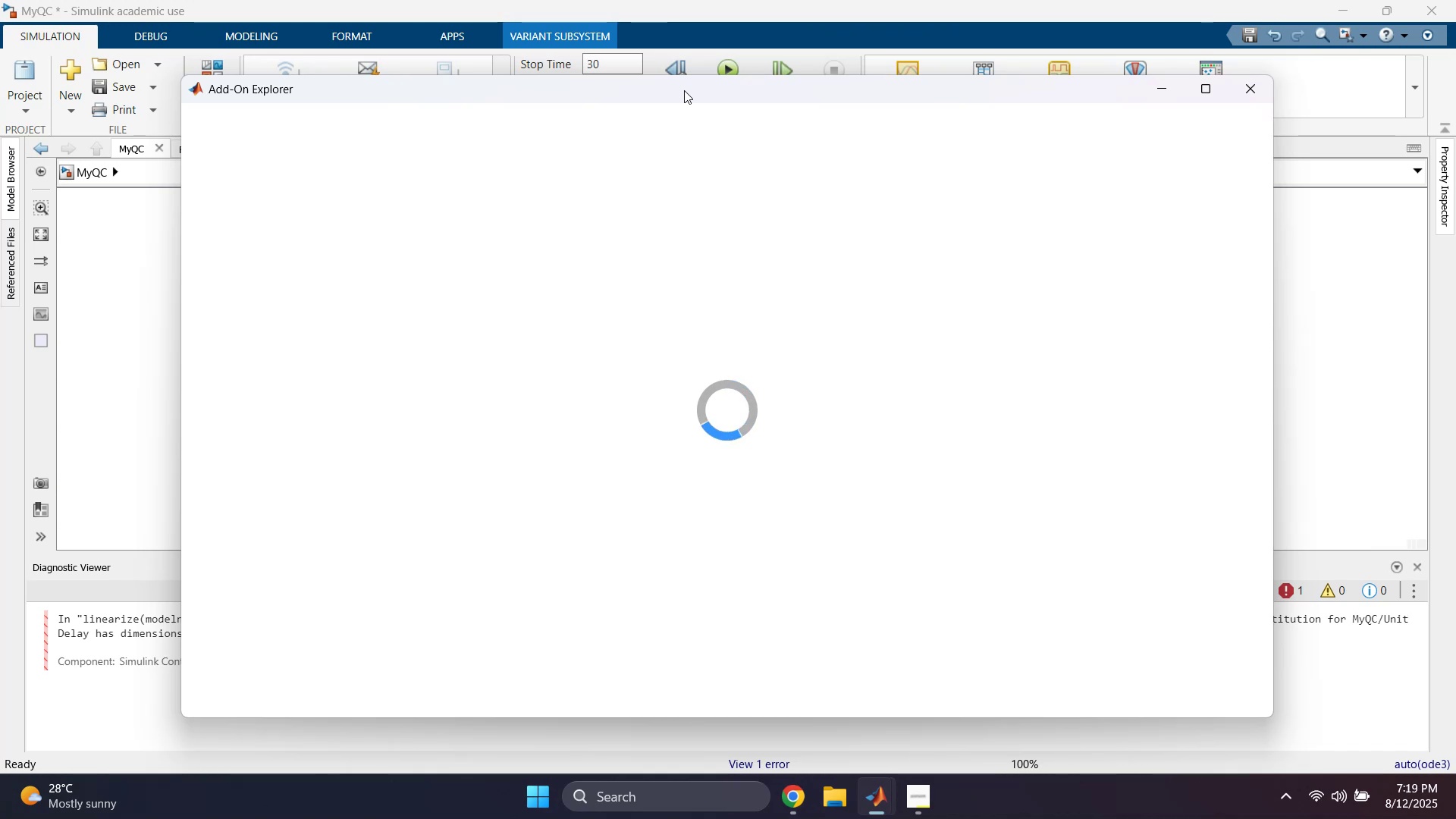 
left_click([1241, 93])
 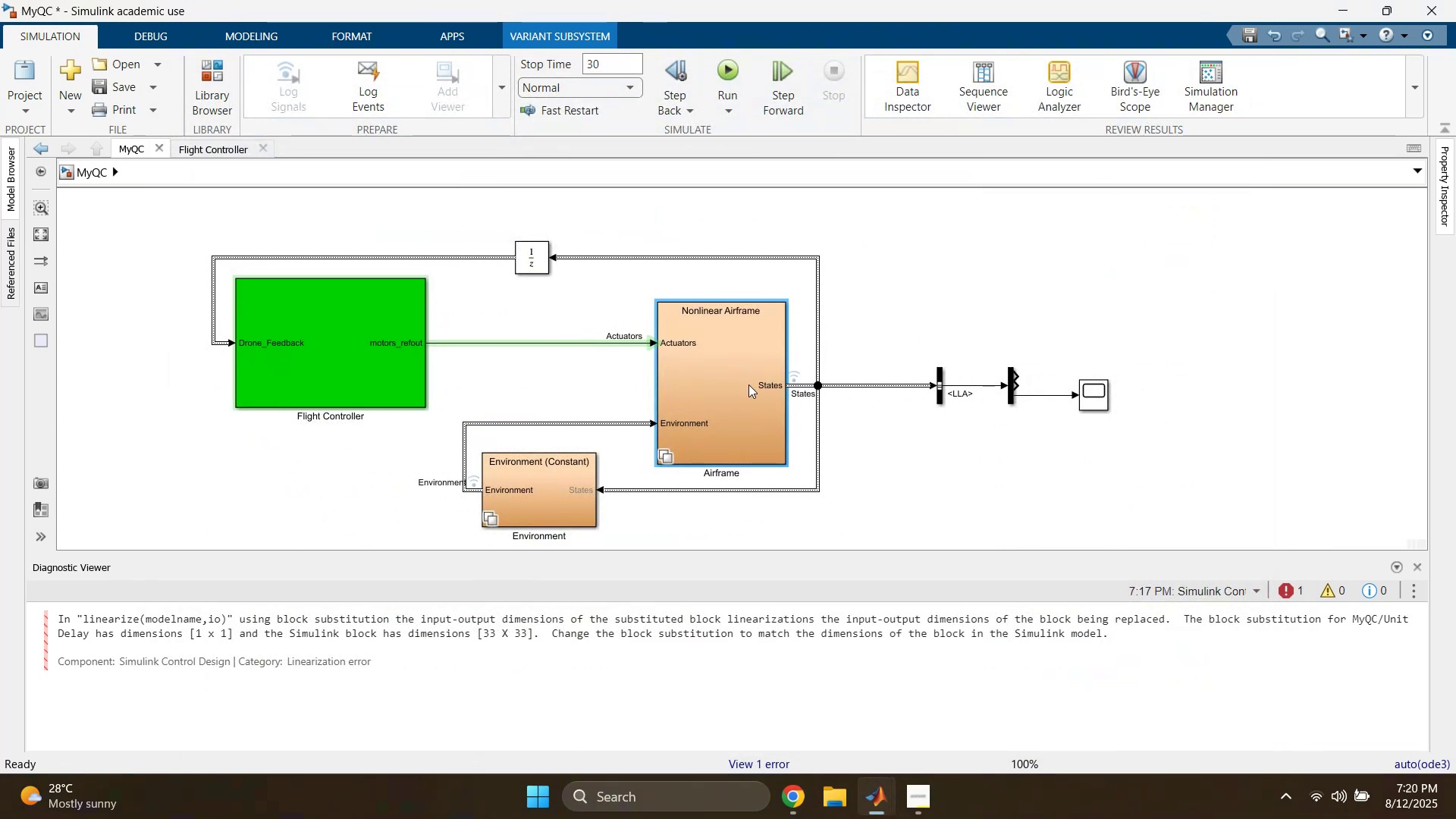 
double_click([730, 389])
 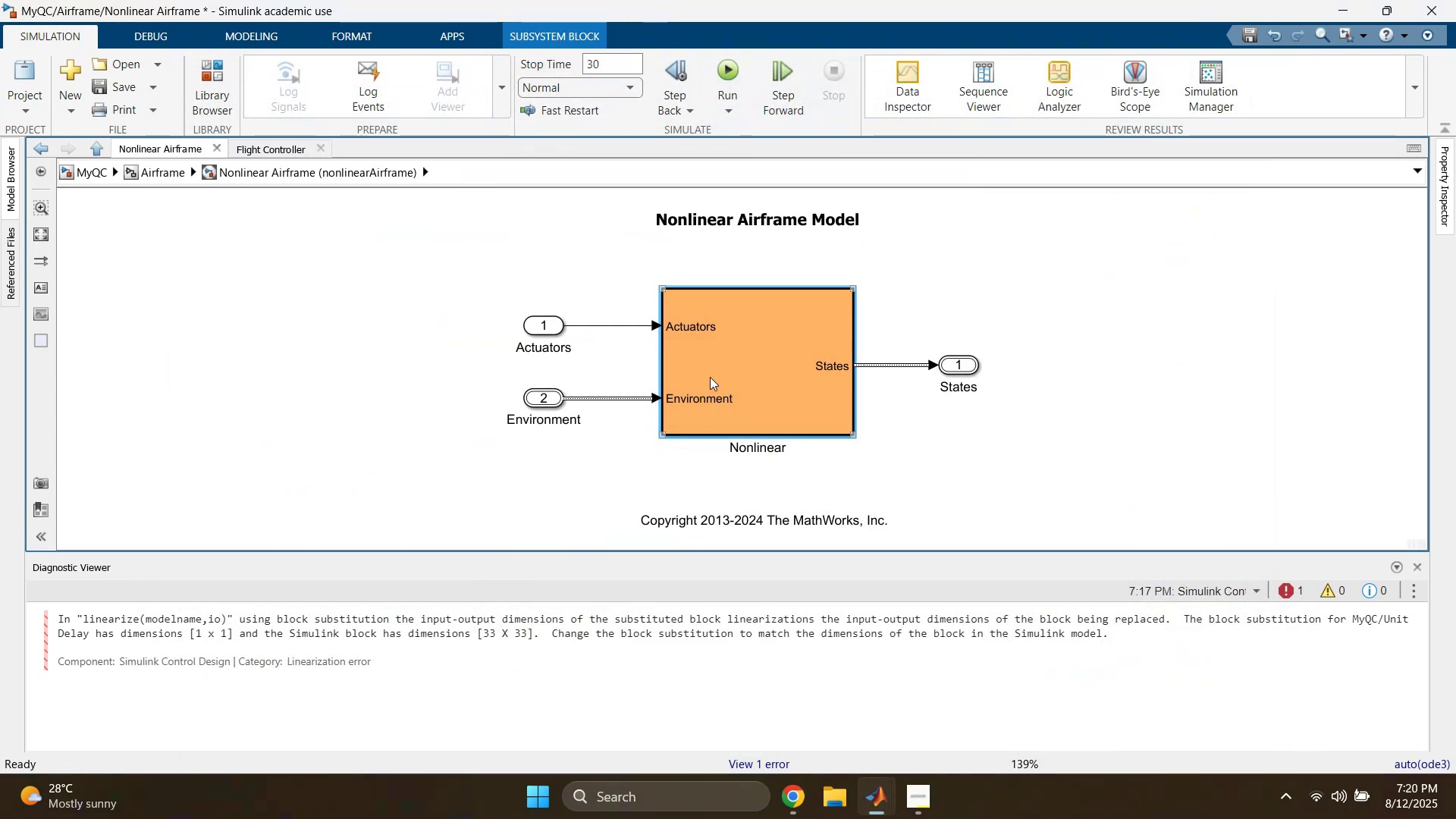 
double_click([701, 378])
 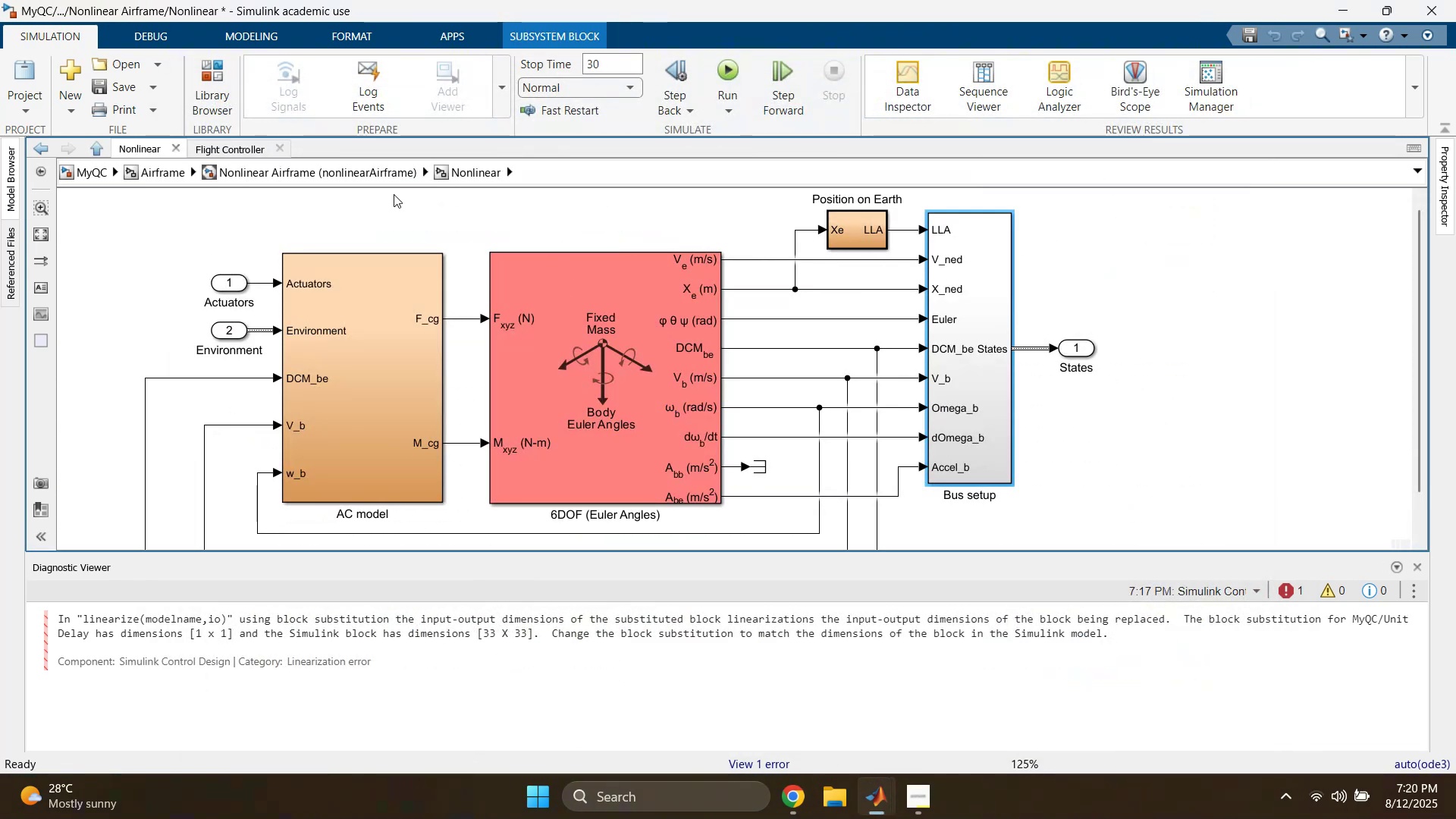 
double_click([327, 177])
 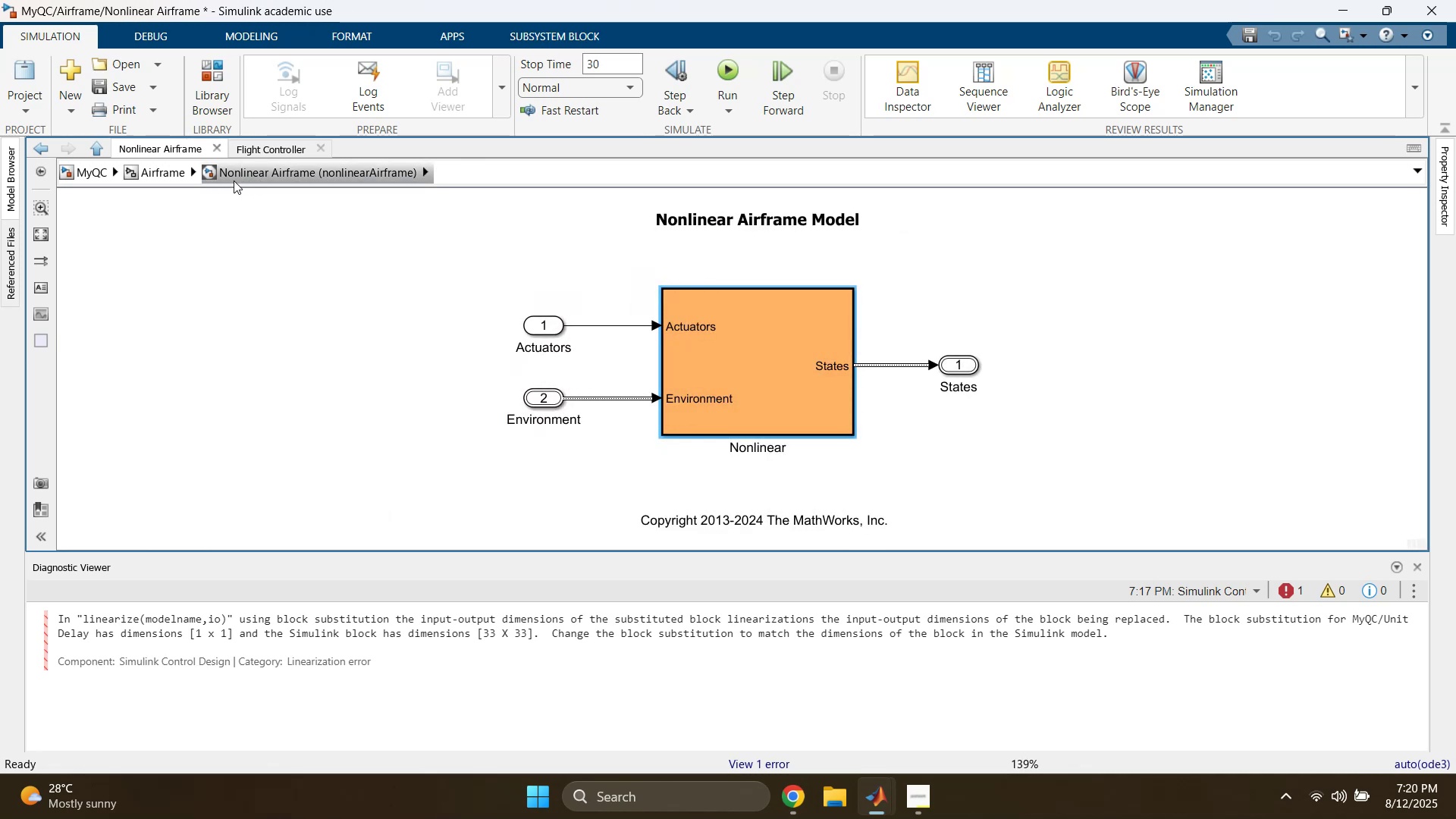 
left_click([182, 175])
 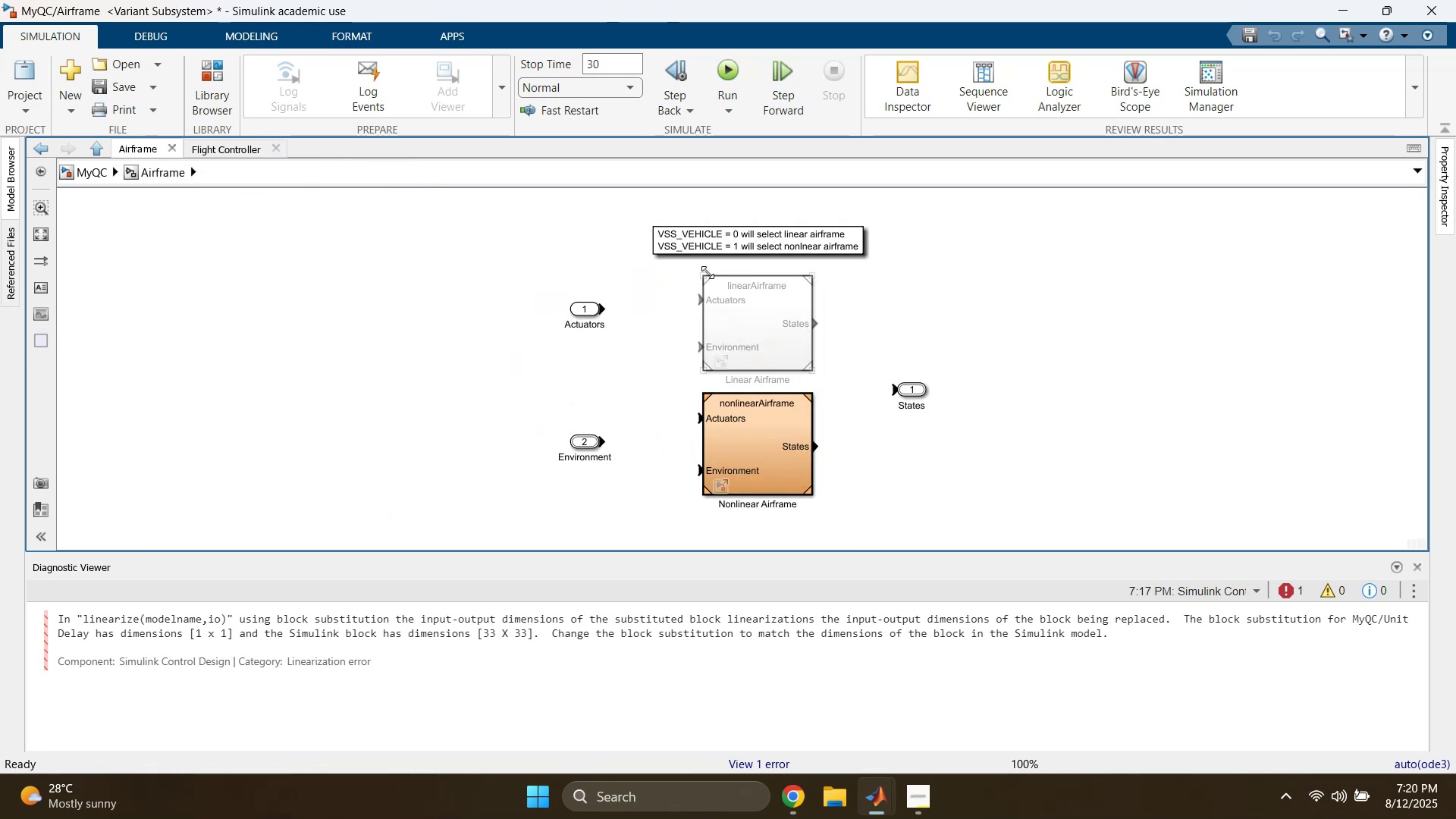 
scroll: coordinate [706, 262], scroll_direction: up, amount: 3.0
 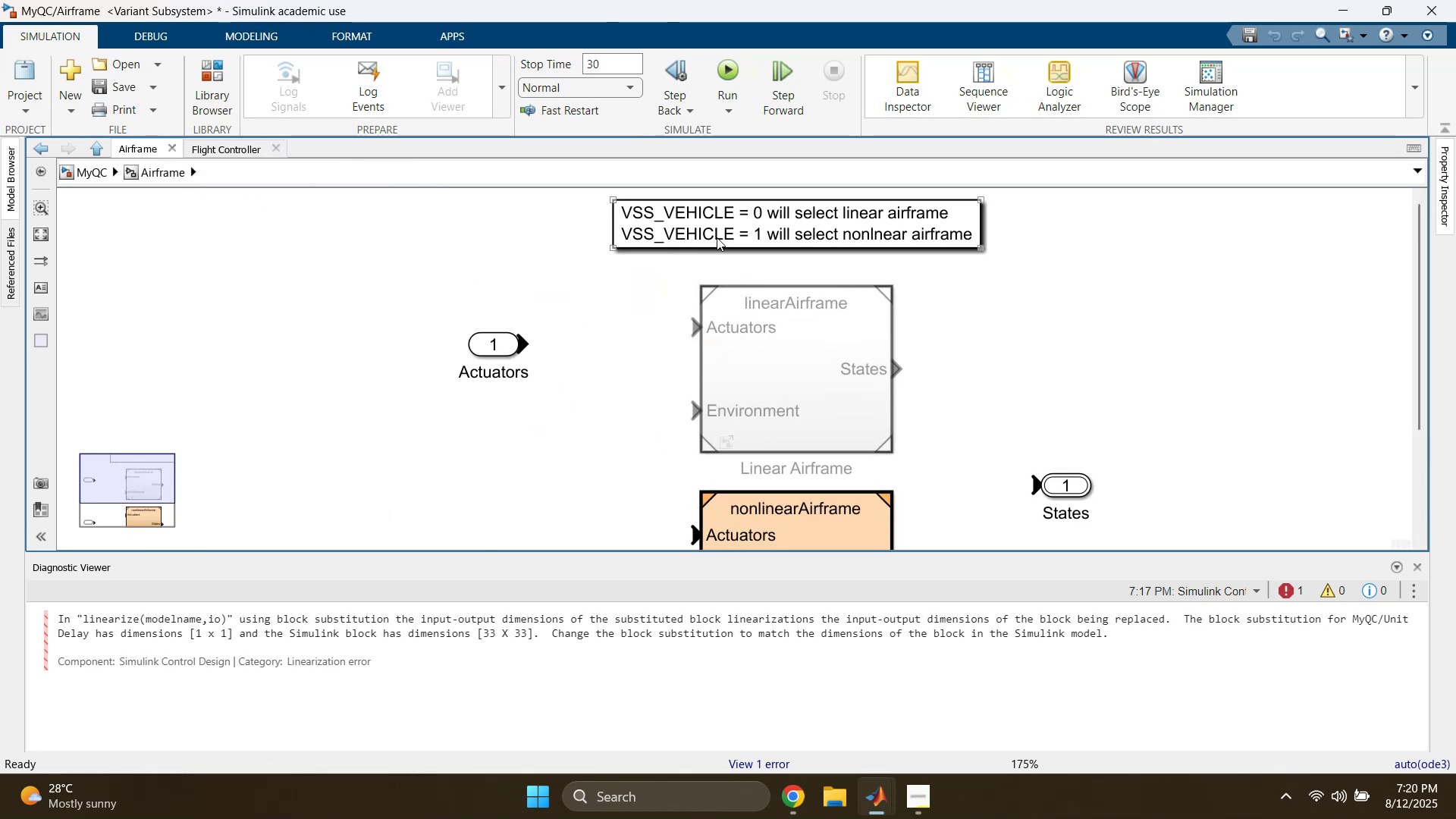 
left_click([719, 228])
 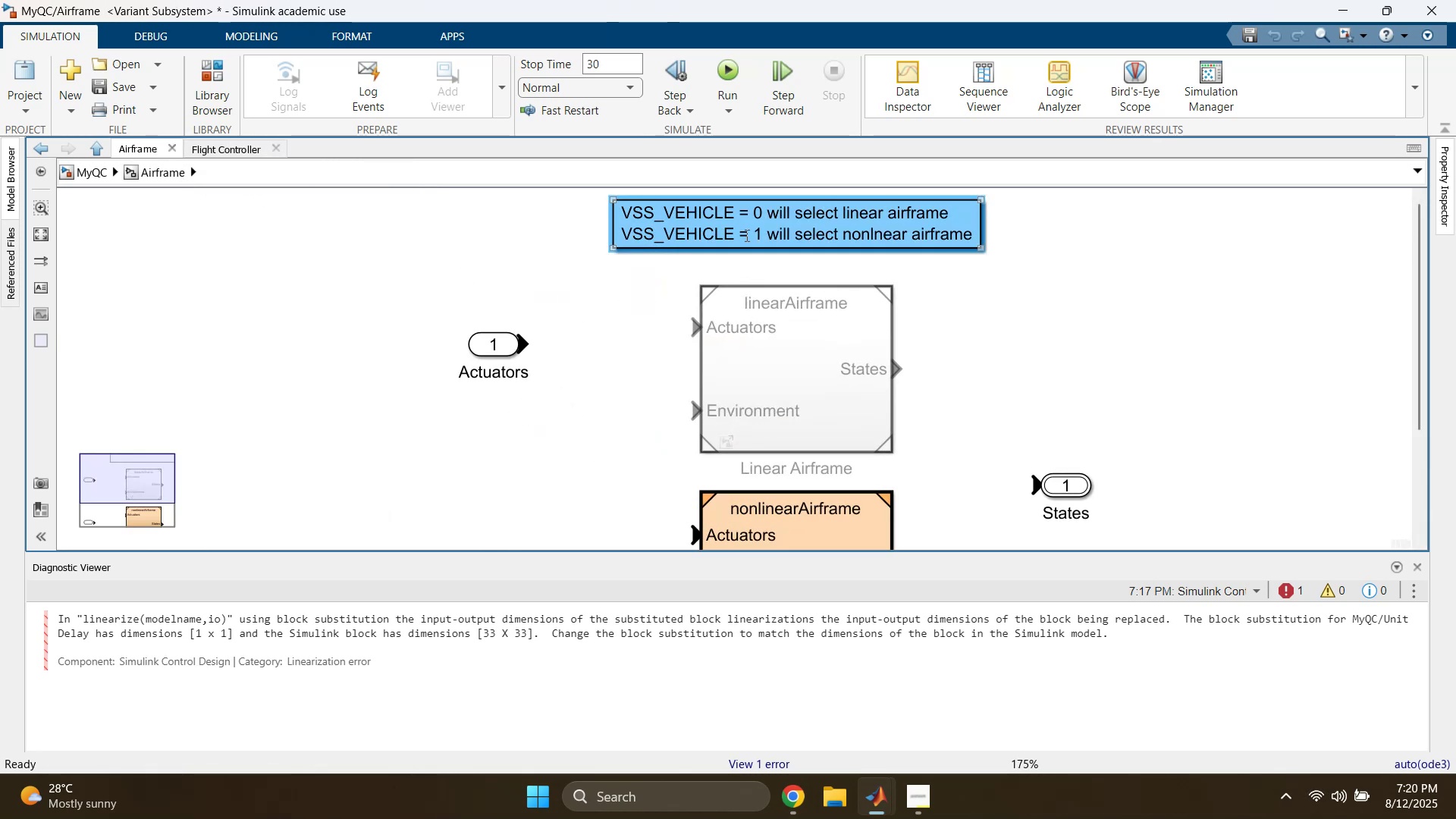 
double_click([745, 235])
 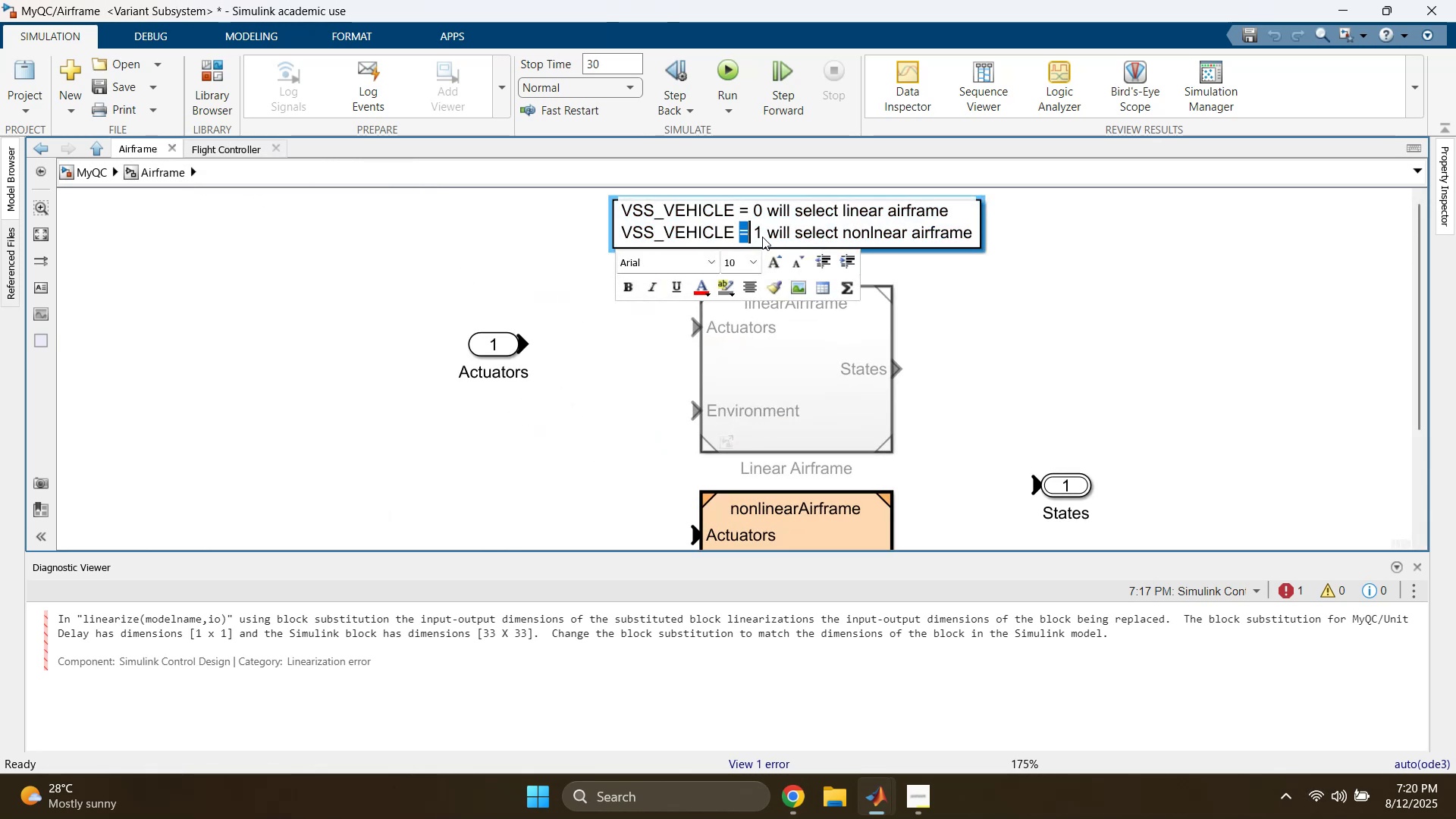 
left_click([768, 236])
 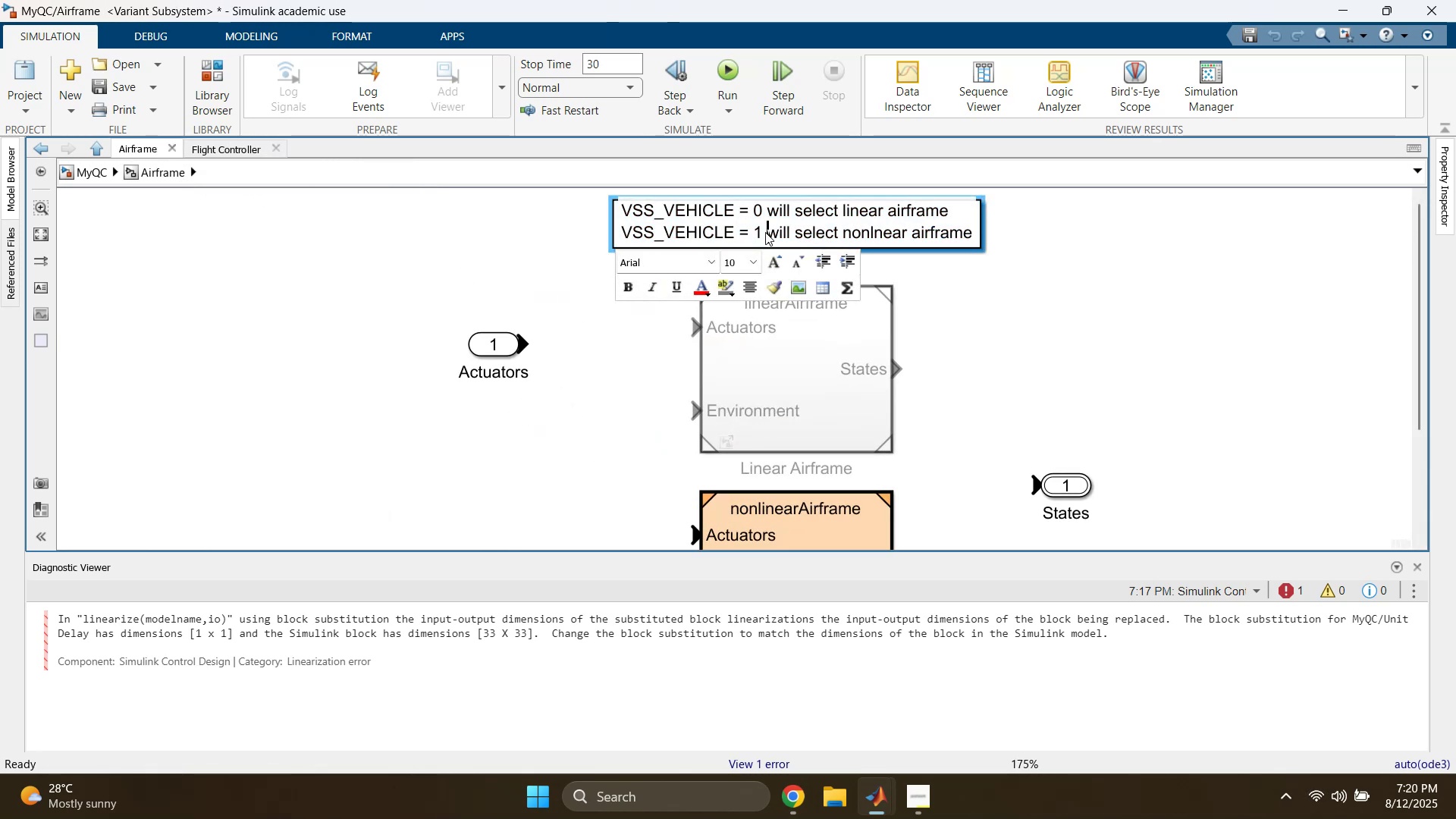 
left_click_drag(start_coordinate=[762, 232], to_coordinate=[619, 236])
 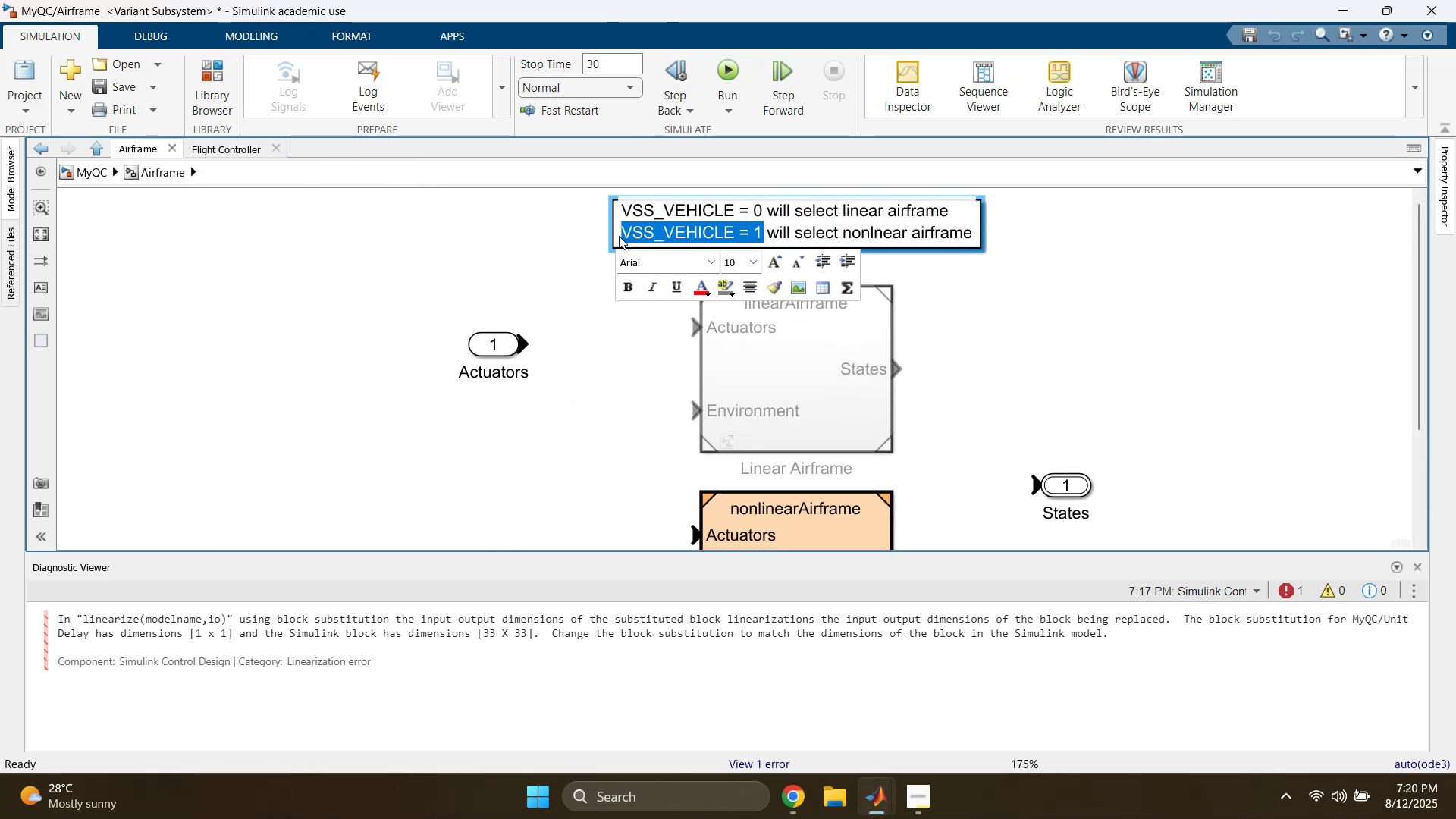 
key(Control+C)
 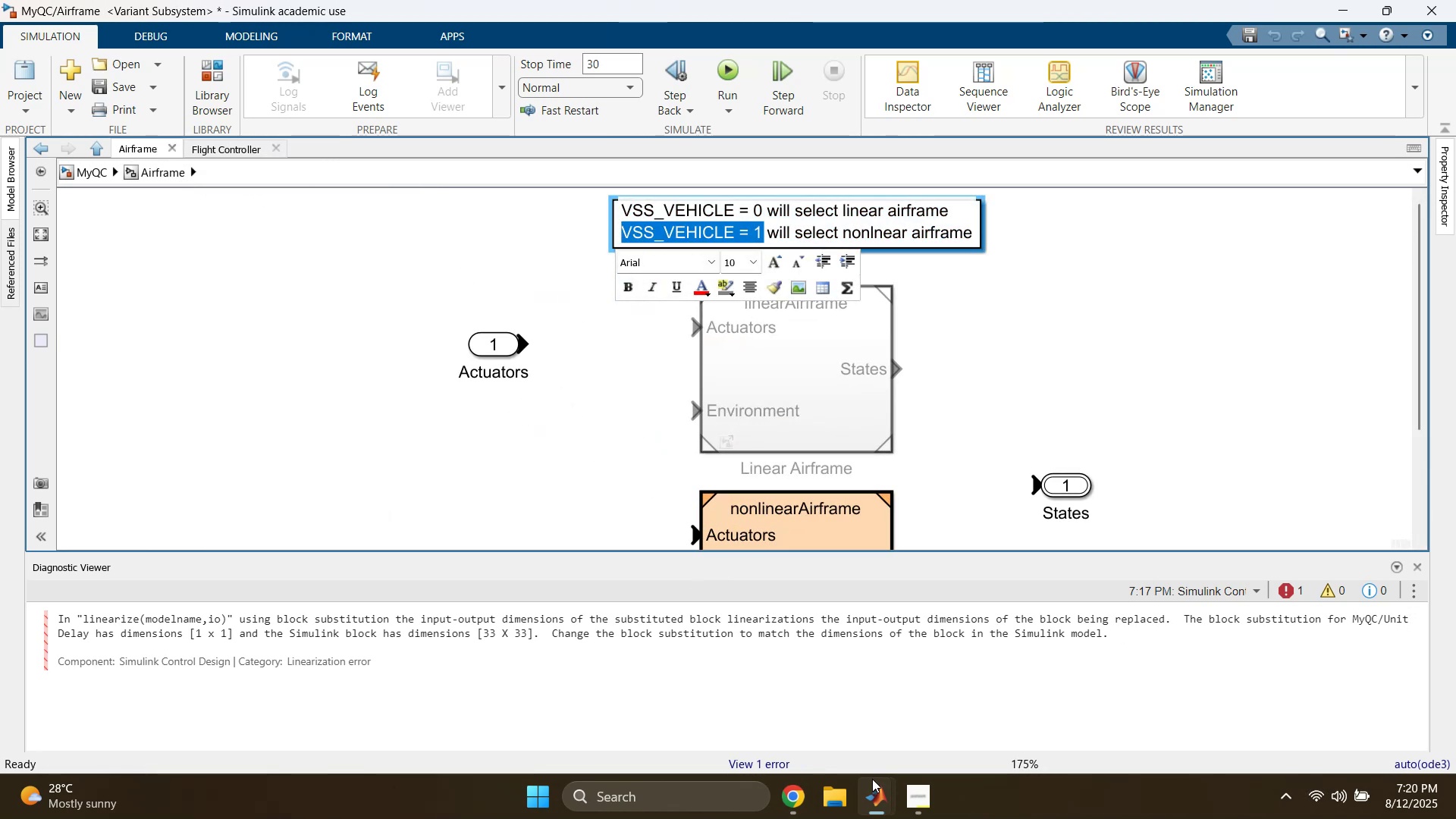 
left_click([871, 793])
 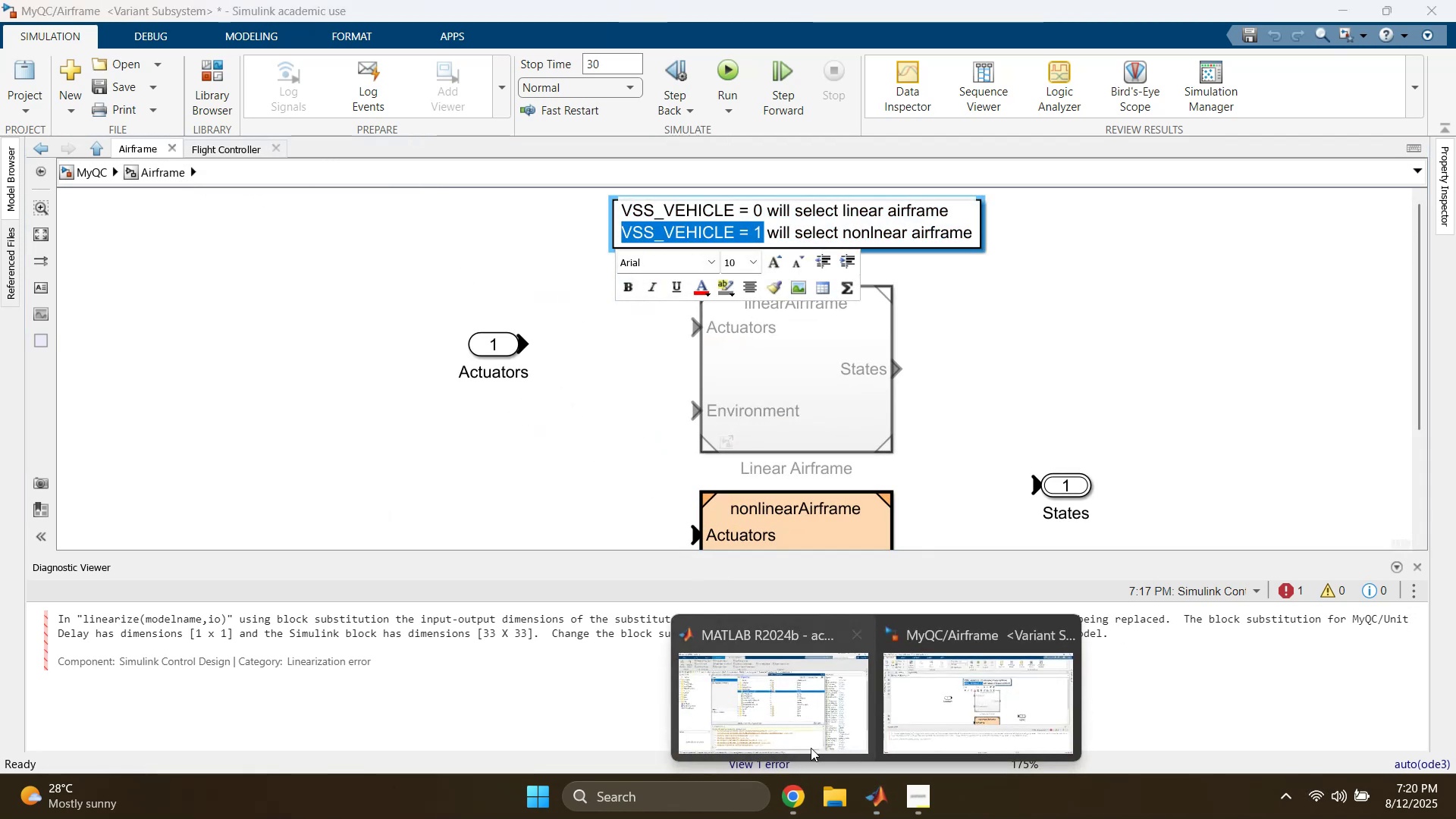 
left_click([768, 722])
 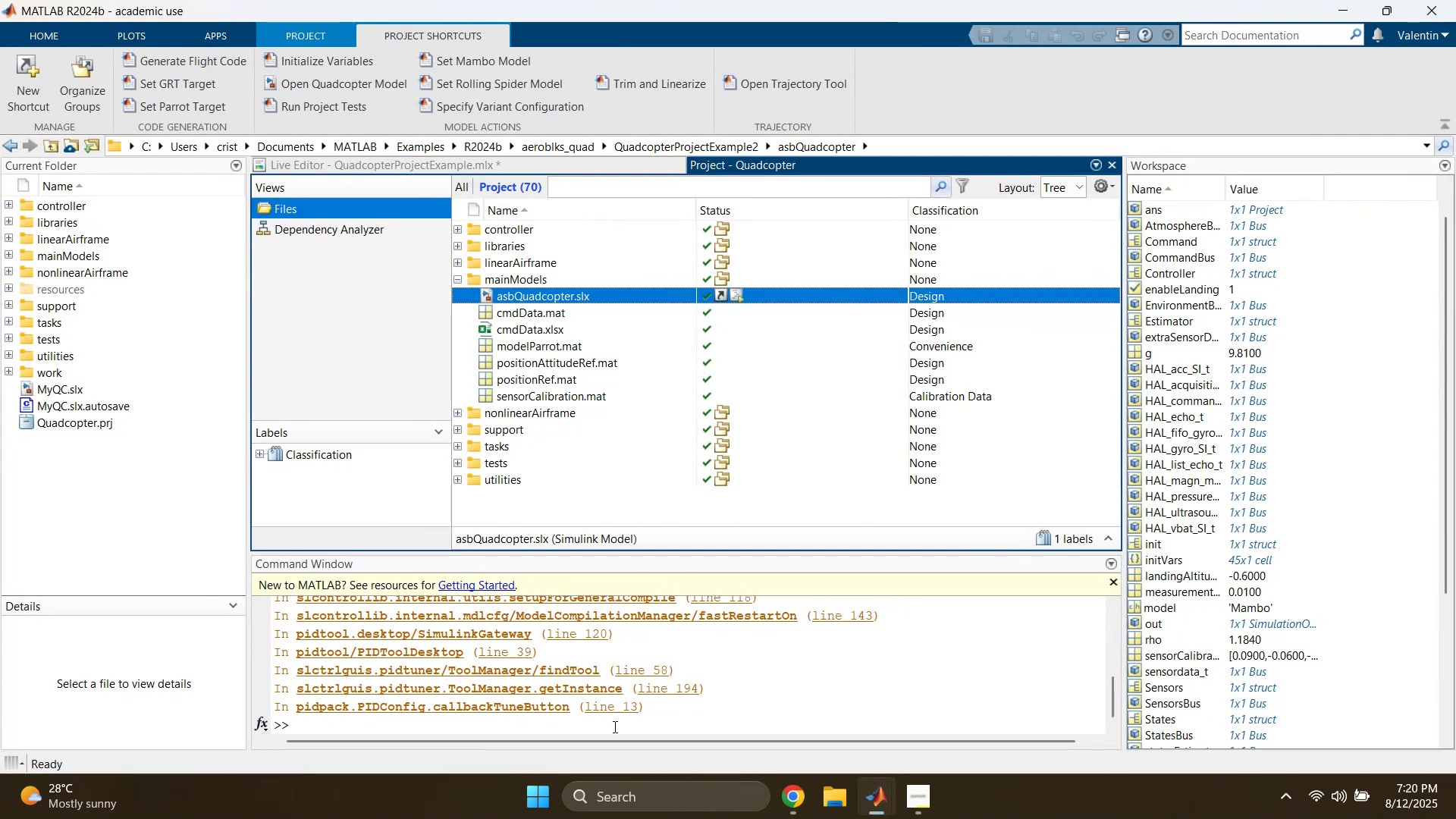 
left_click([509, 729])
 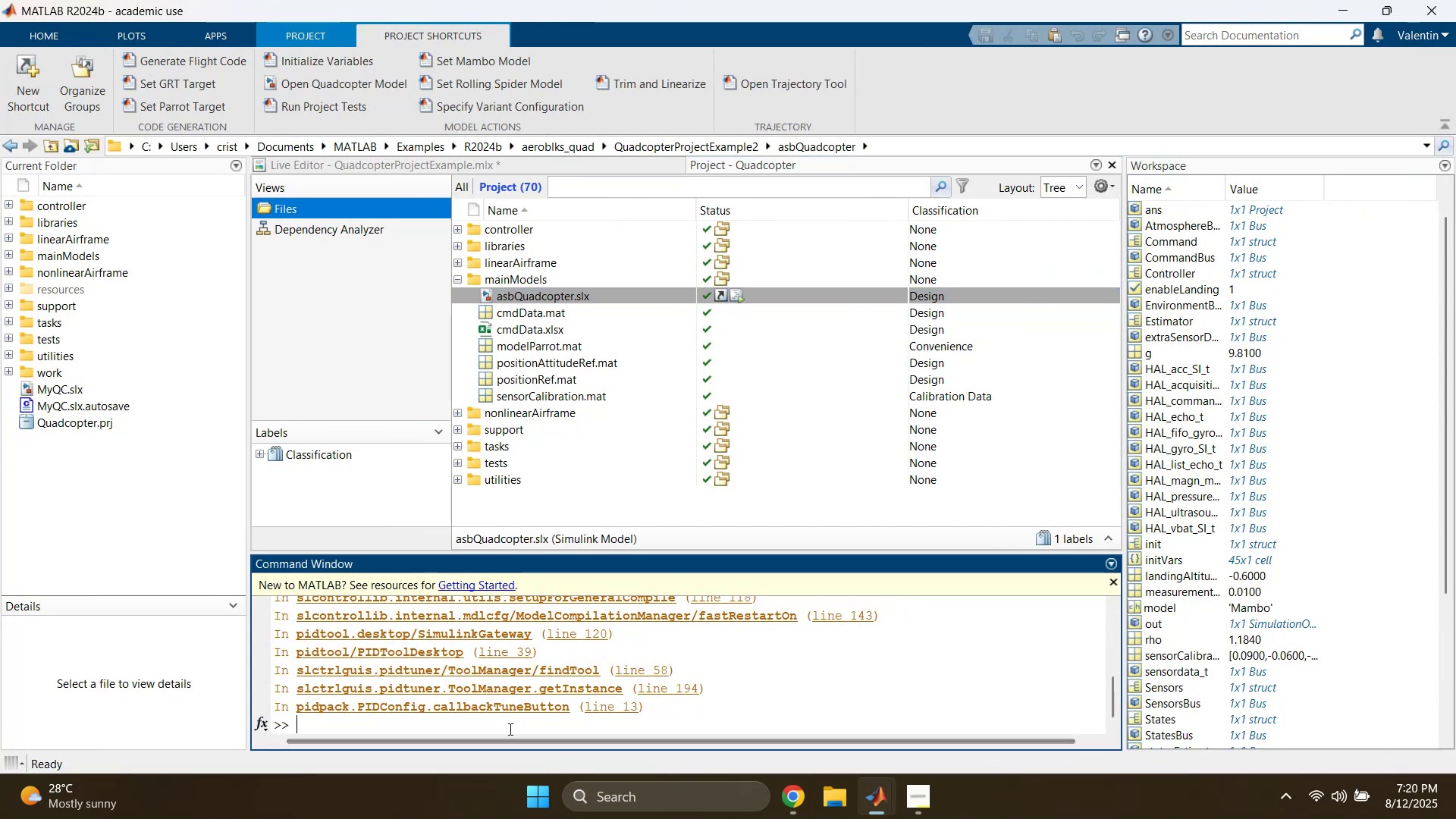 
key(Control+V)
 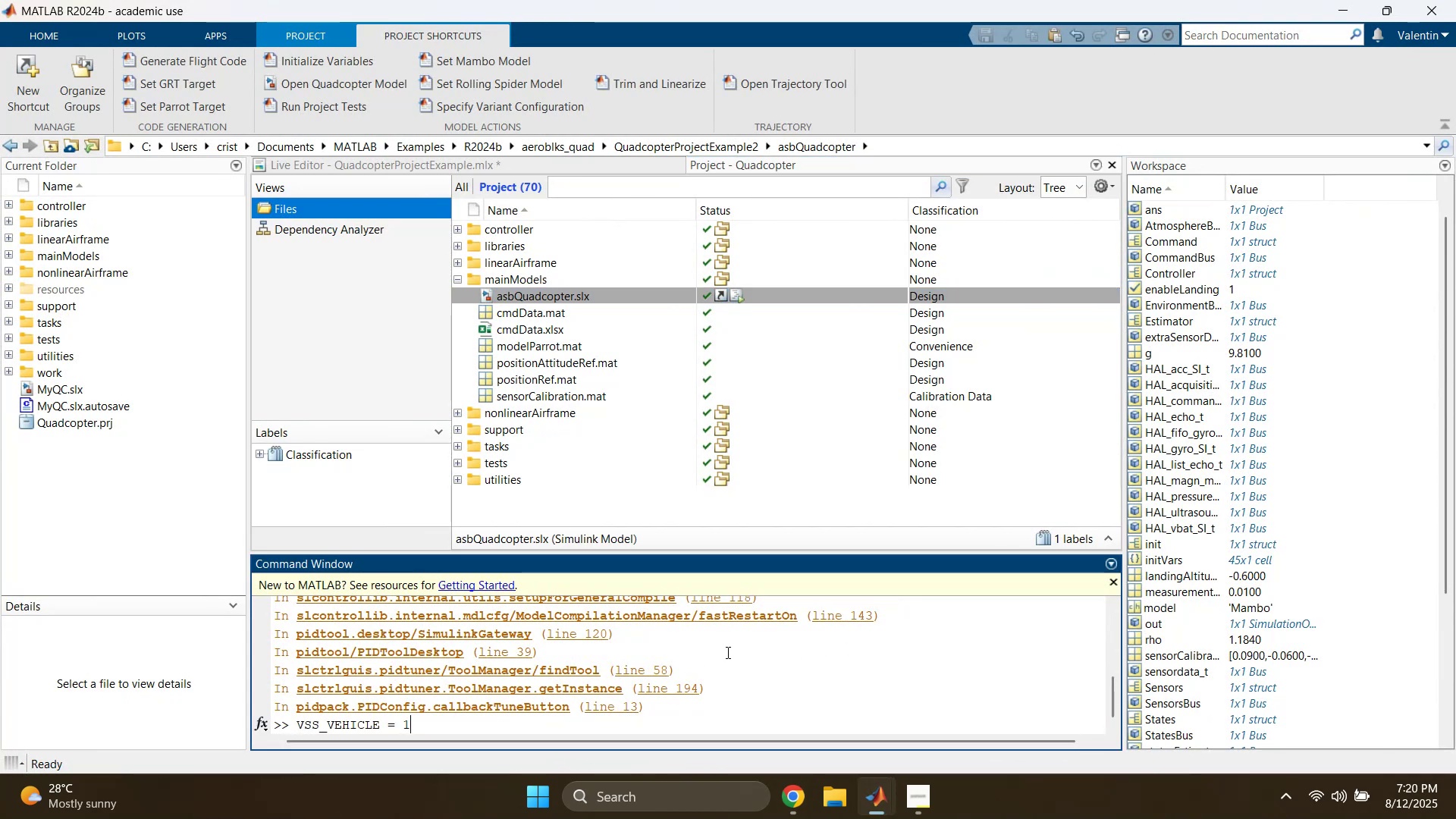 
key(Enter)
 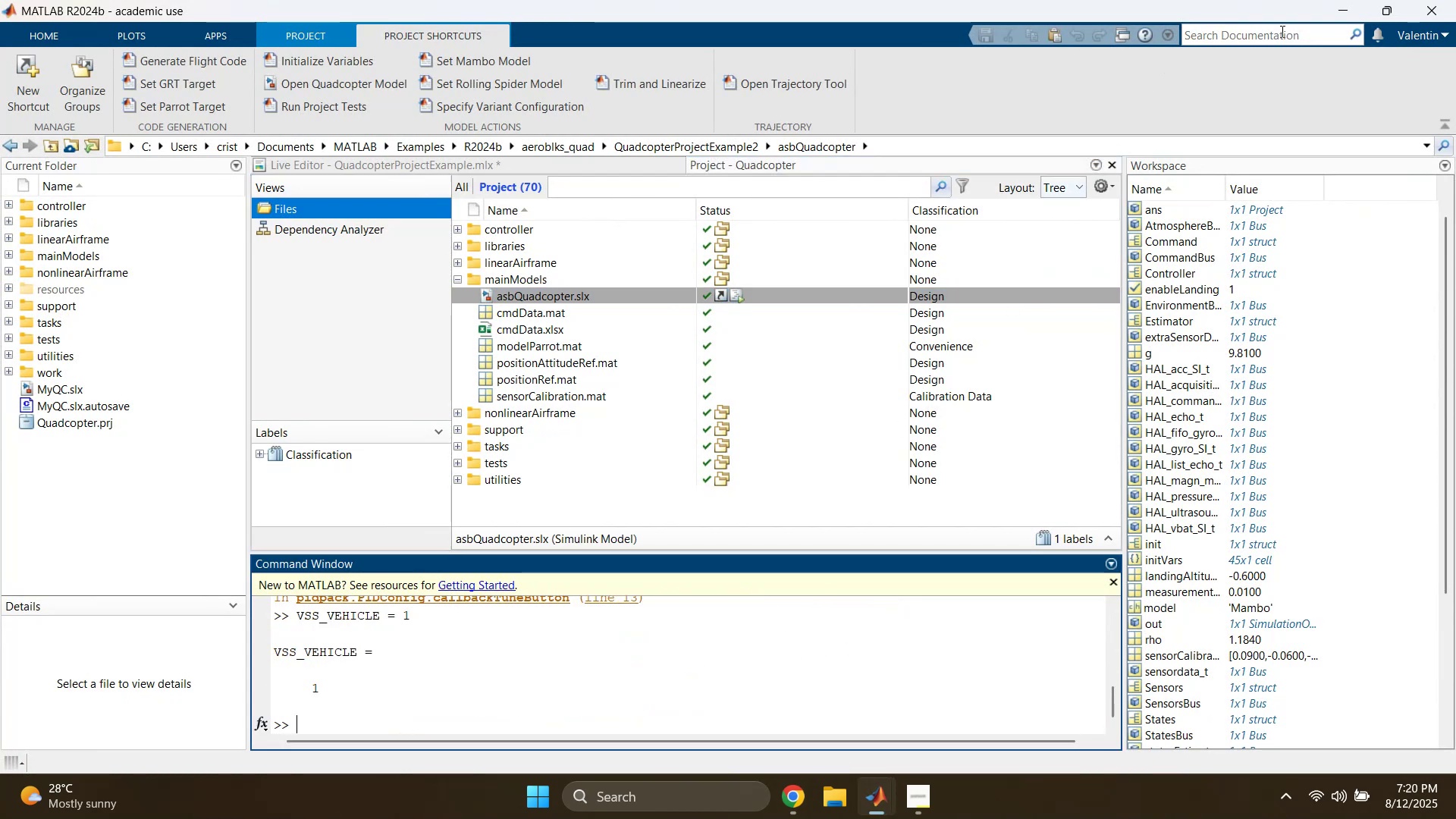 
left_click([1334, 8])
 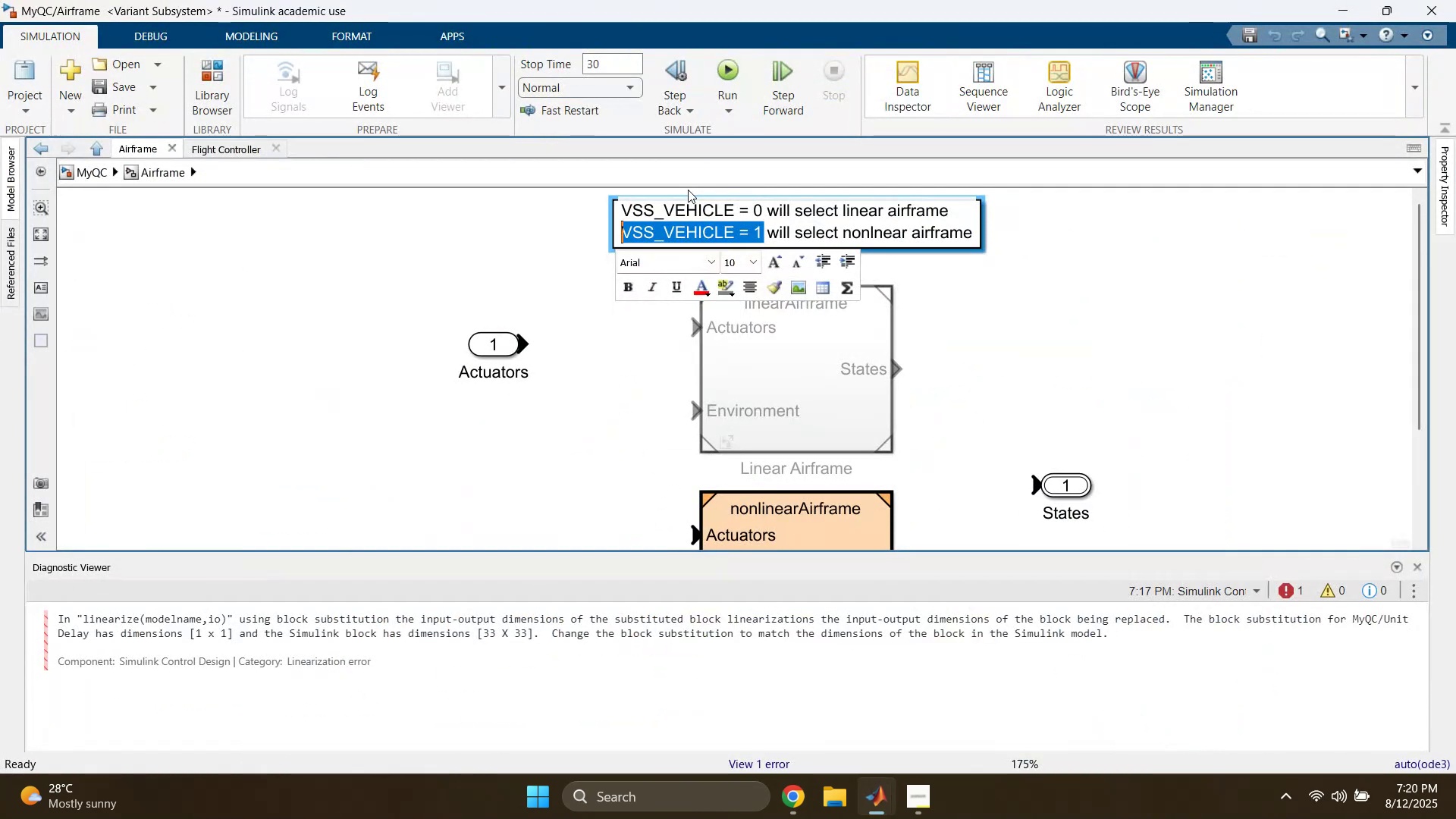 
left_click([478, 277])
 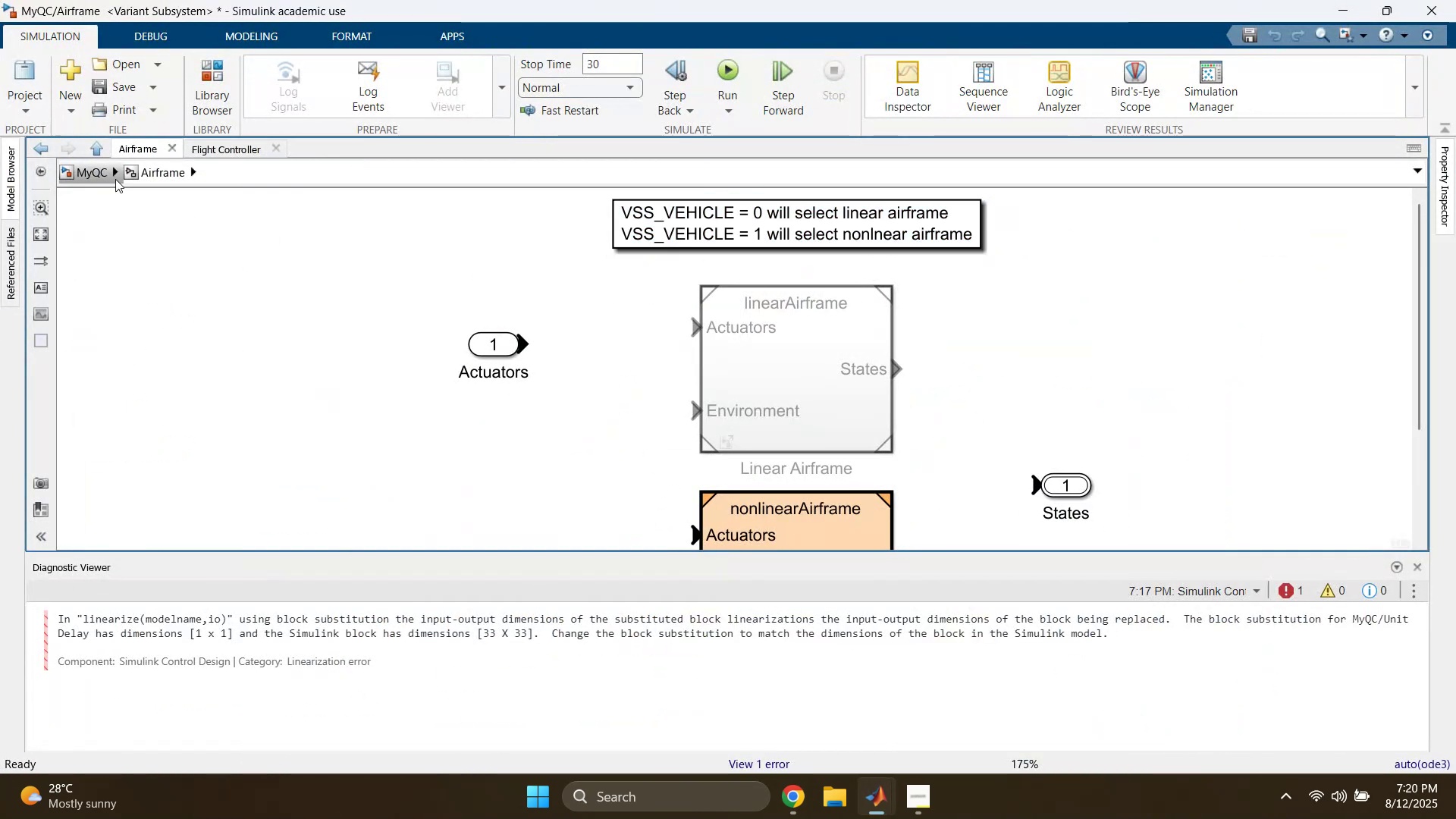 
left_click([99, 171])
 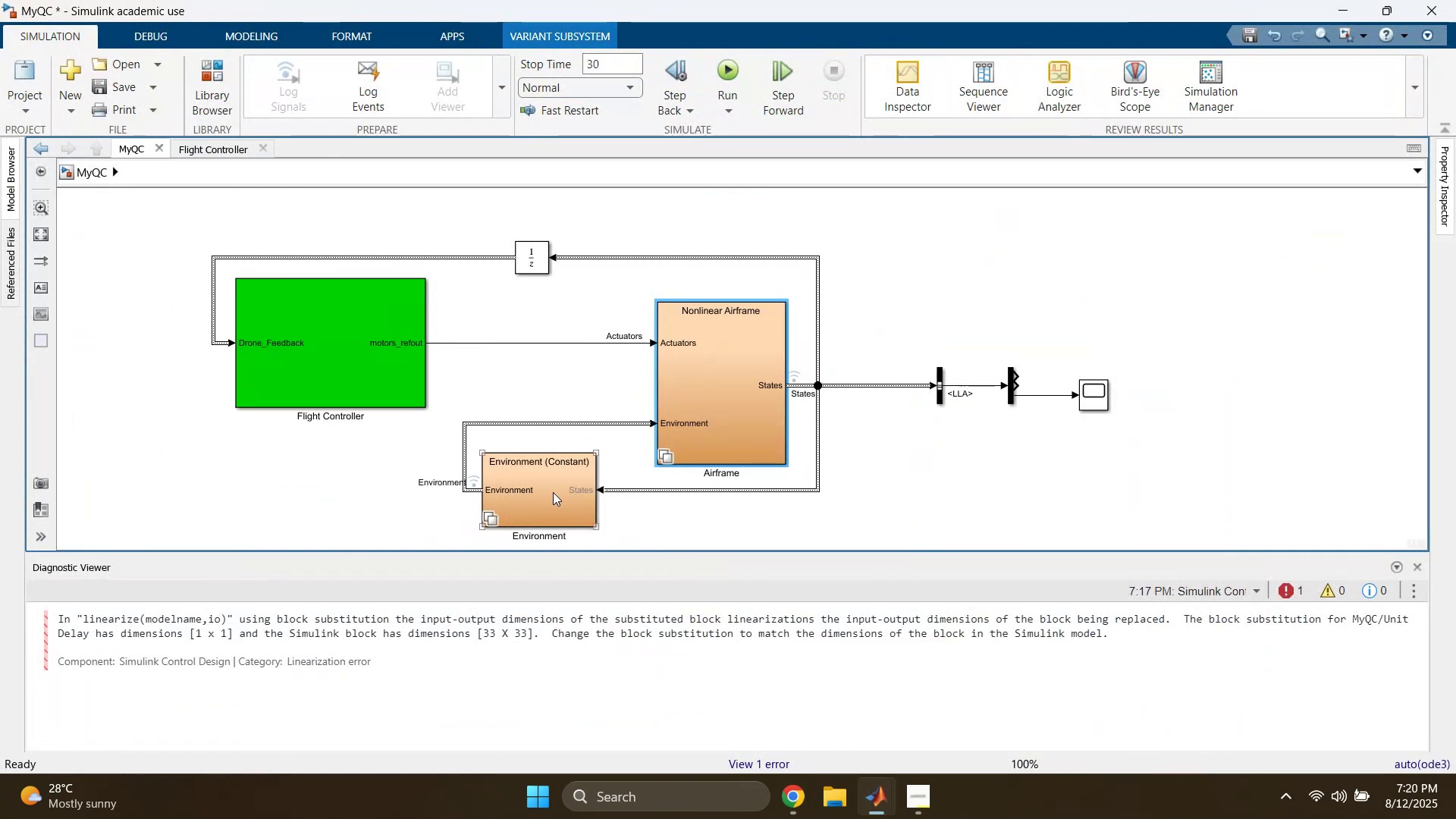 
double_click([553, 492])
 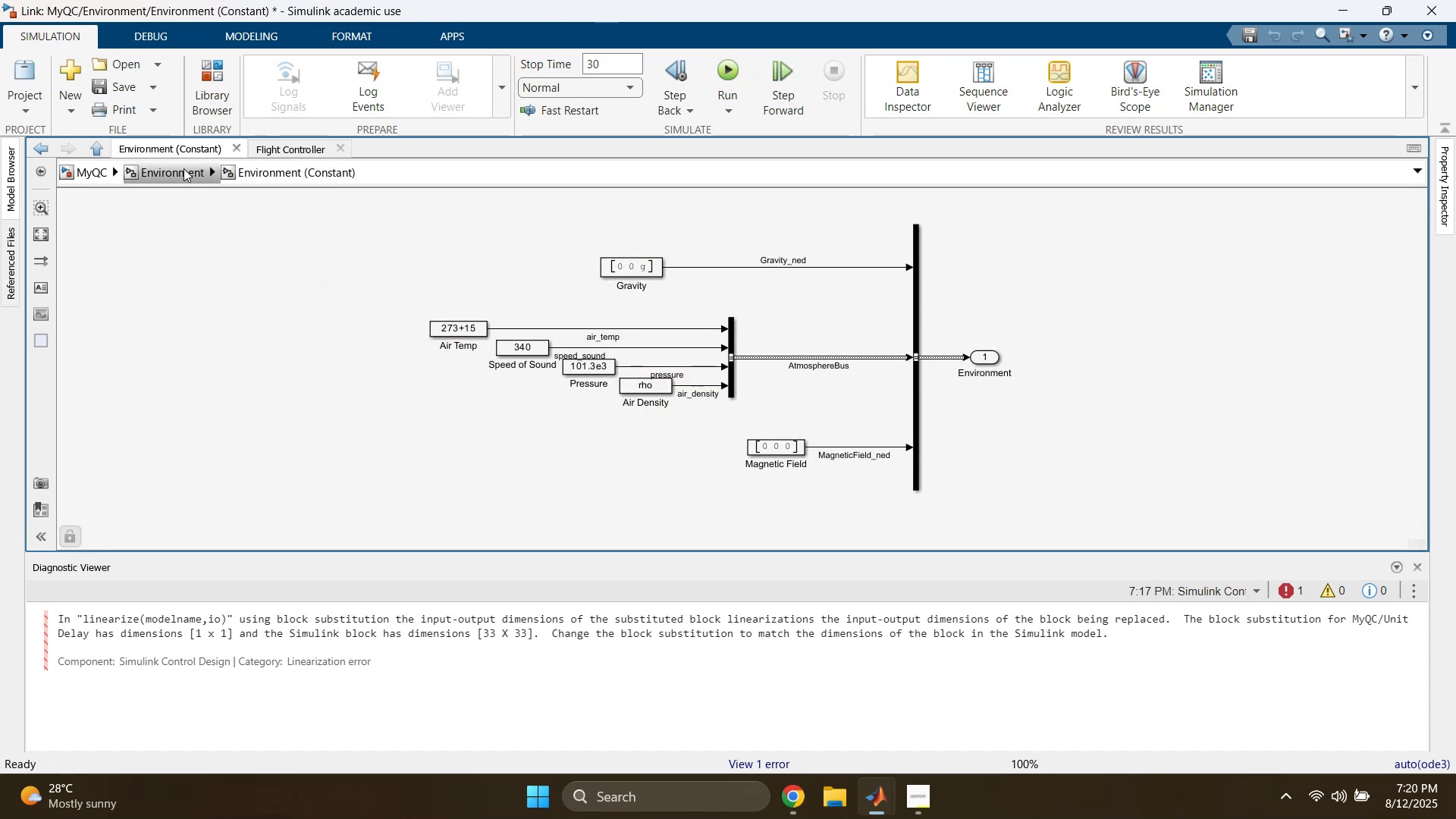 
left_click([184, 168])
 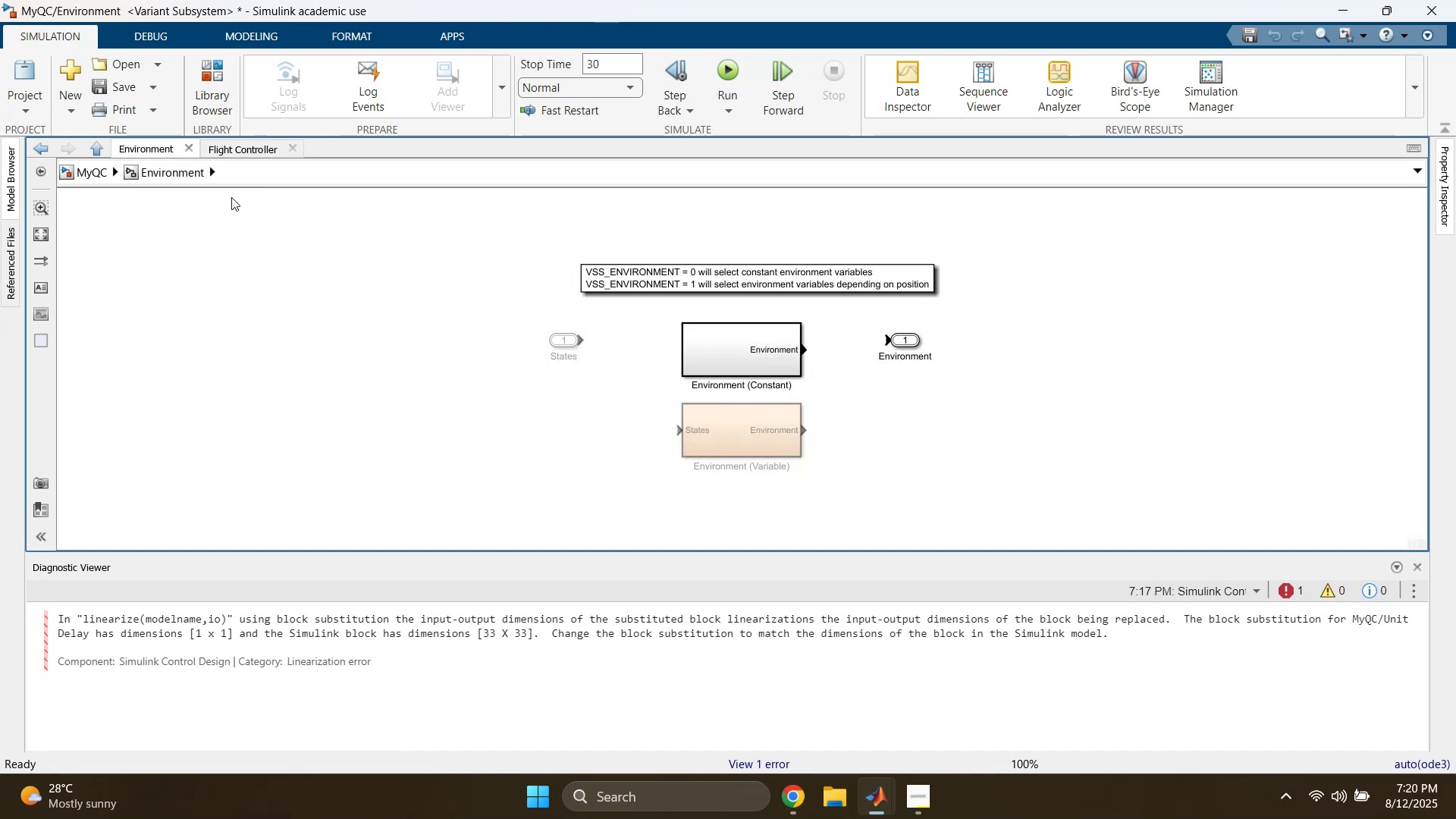 
left_click([107, 175])
 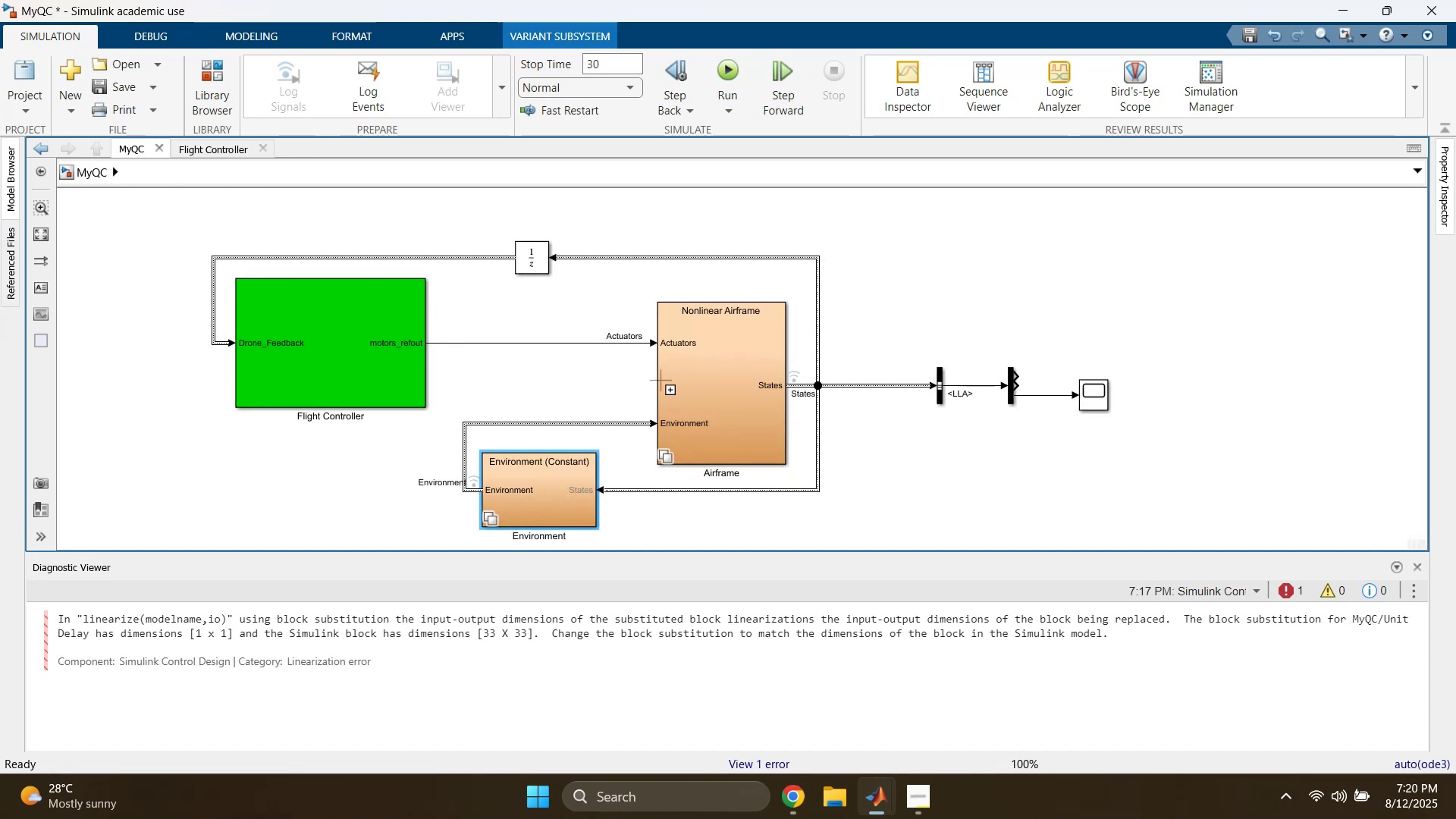 
double_click([686, 380])
 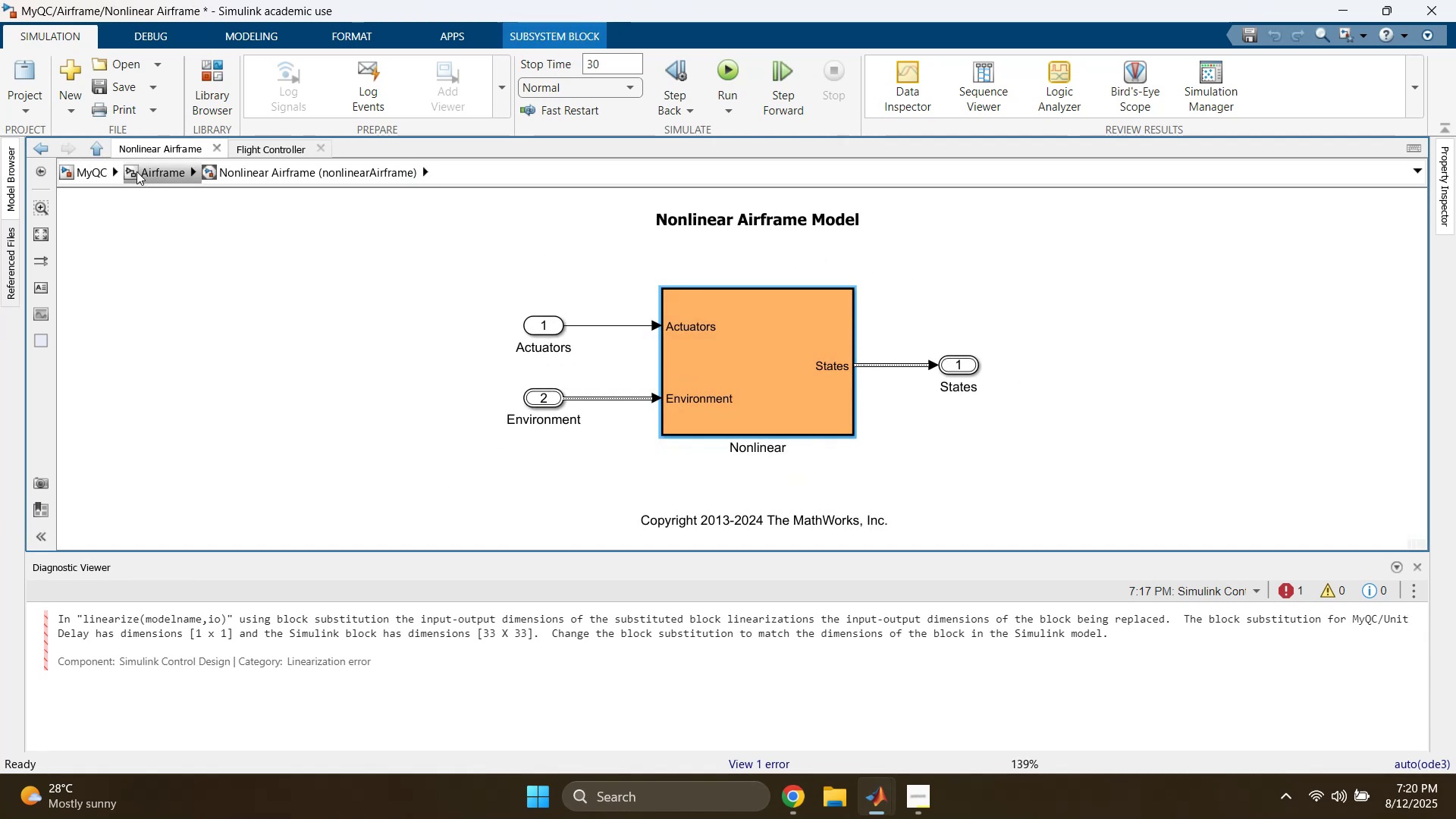 
double_click([99, 171])
 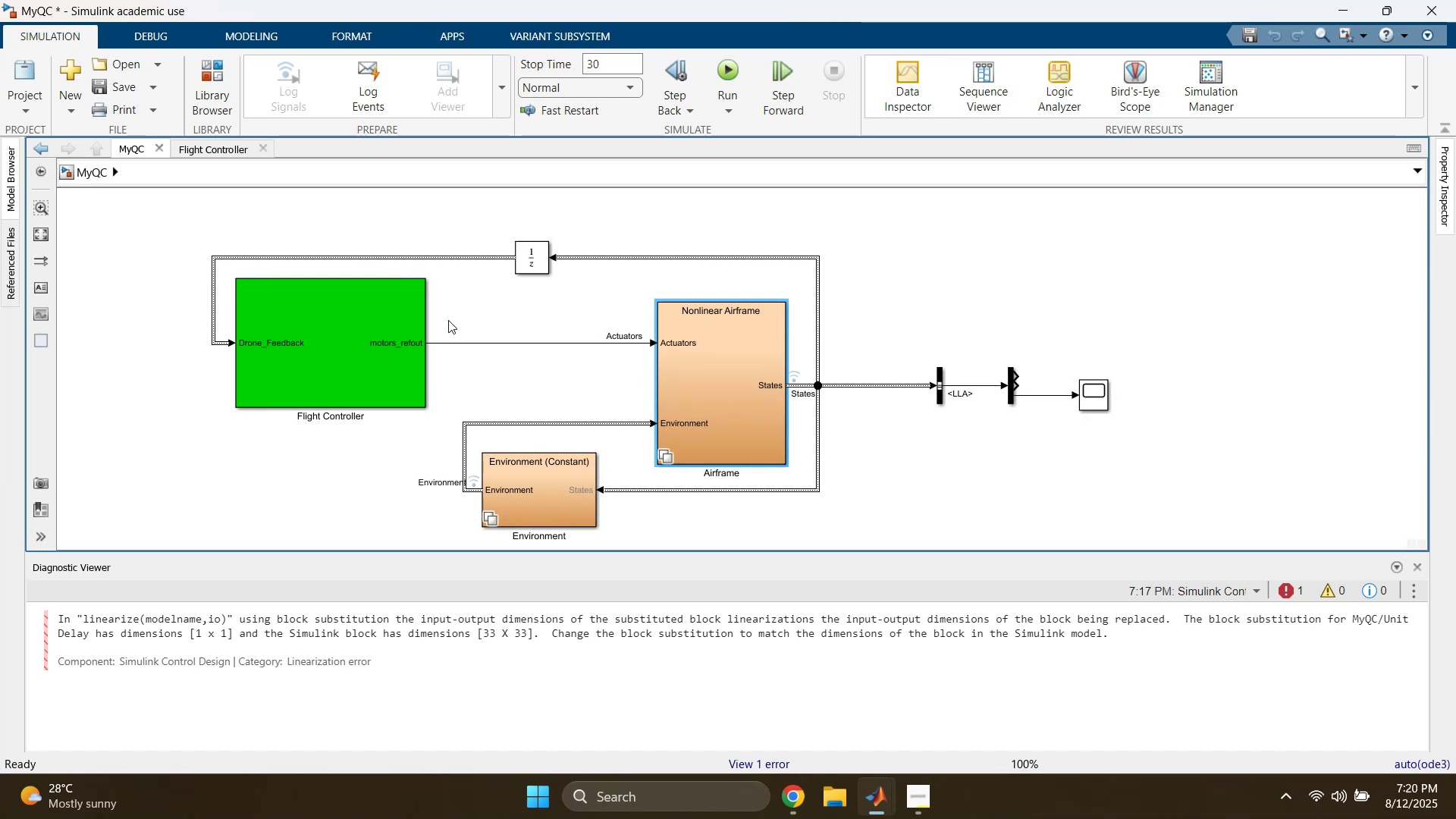 
left_click([475, 303])
 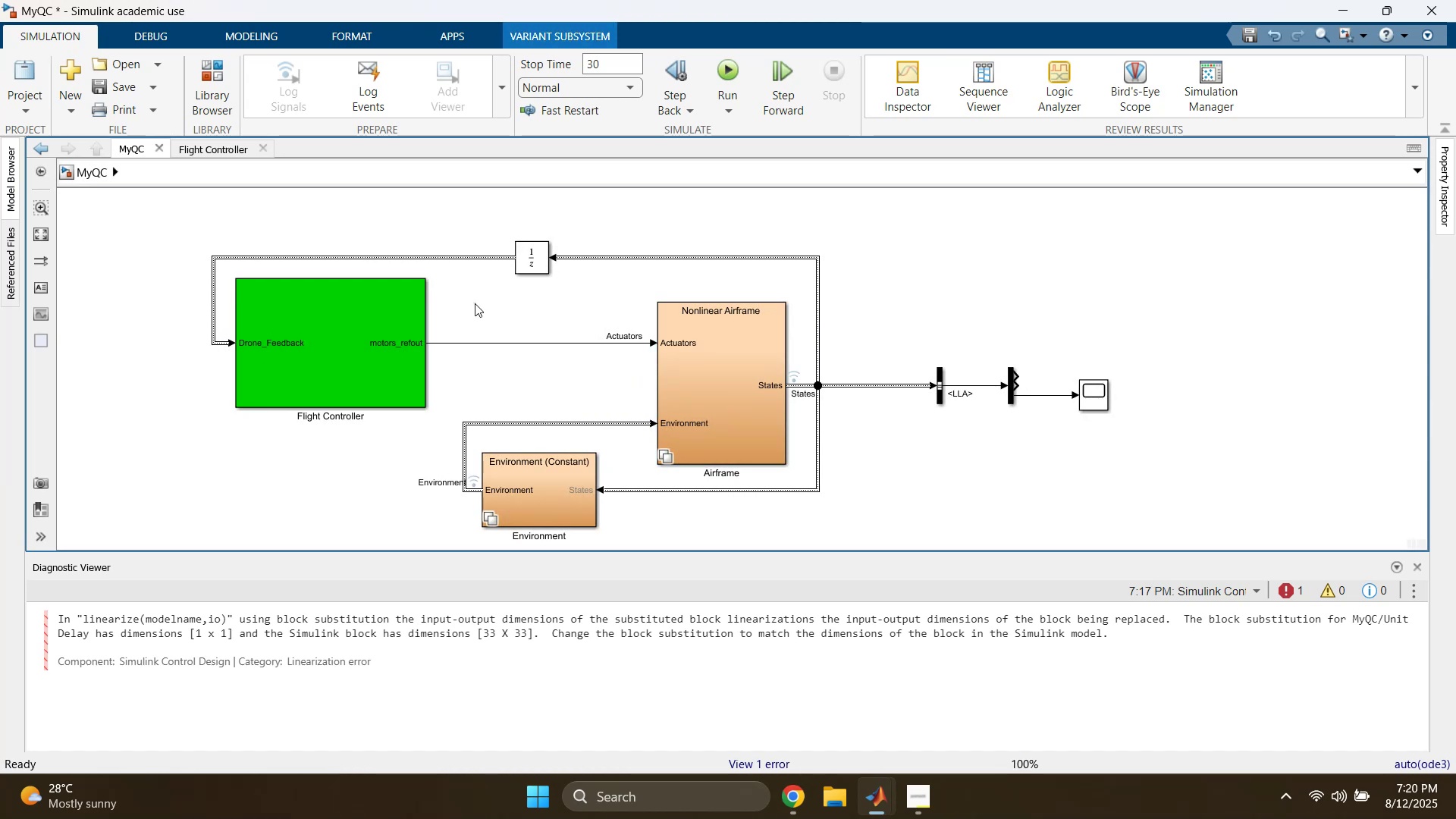 
key(Space)
 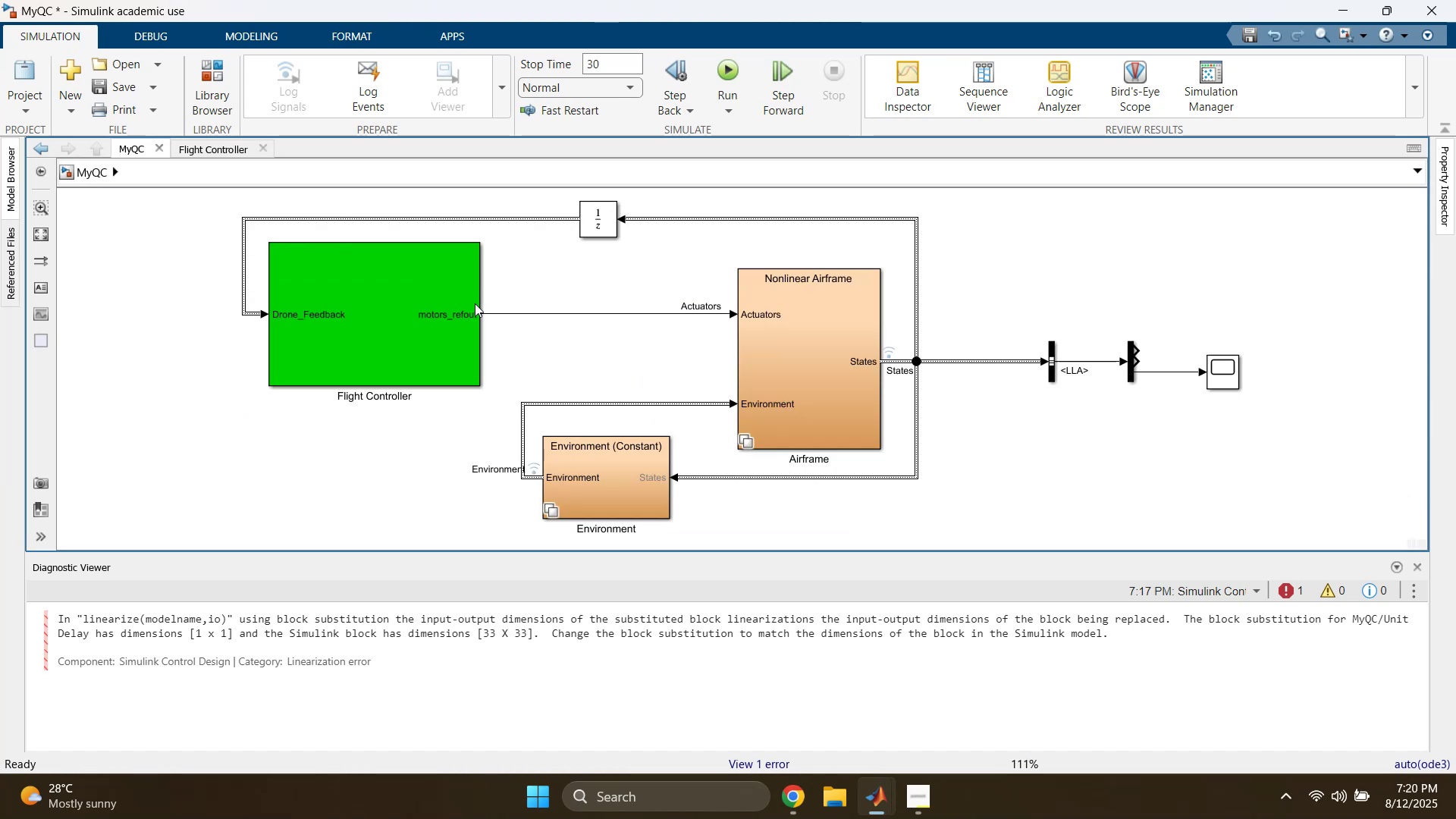 
key(Control+S)
 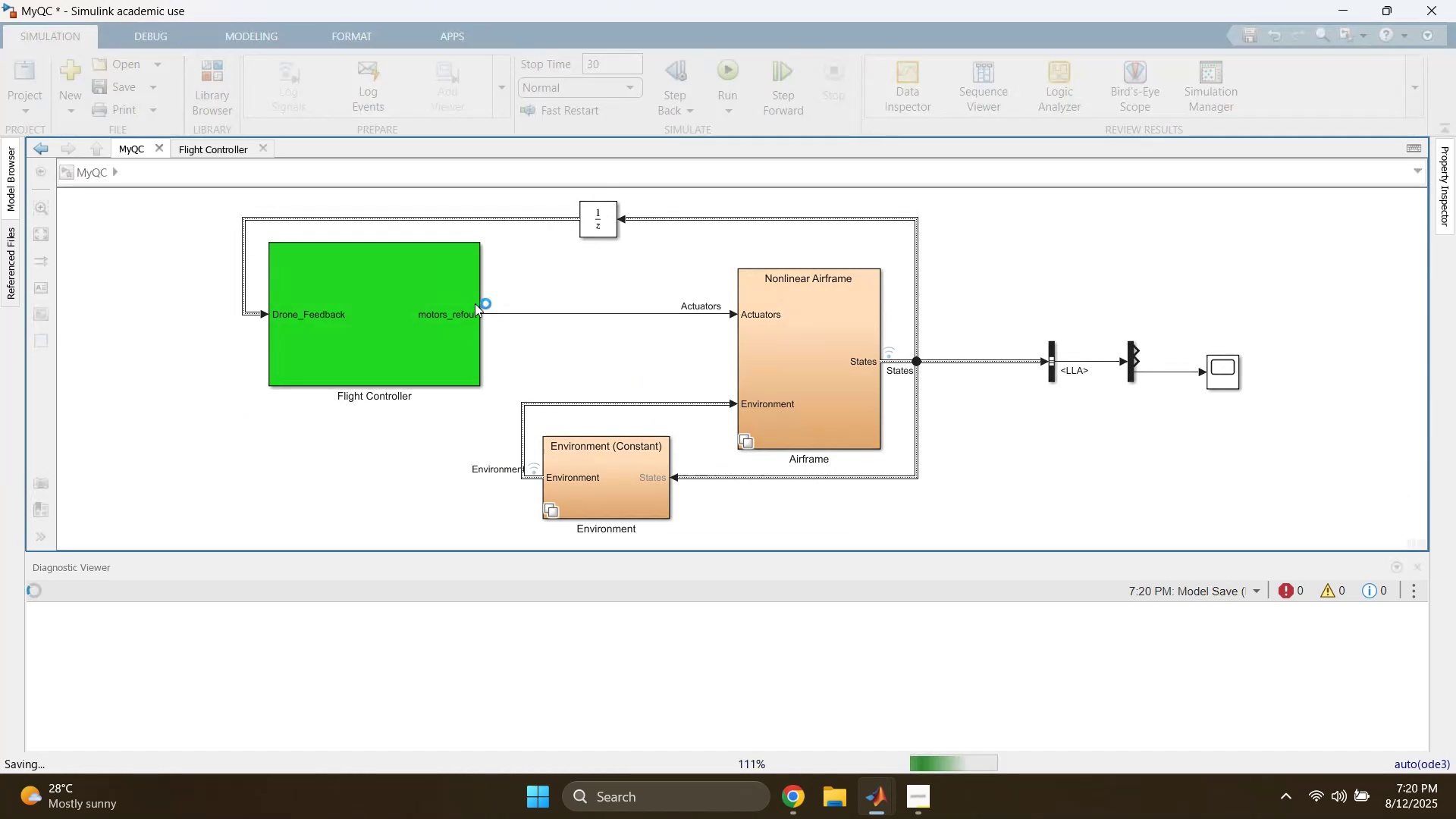 
key(Control+D)
 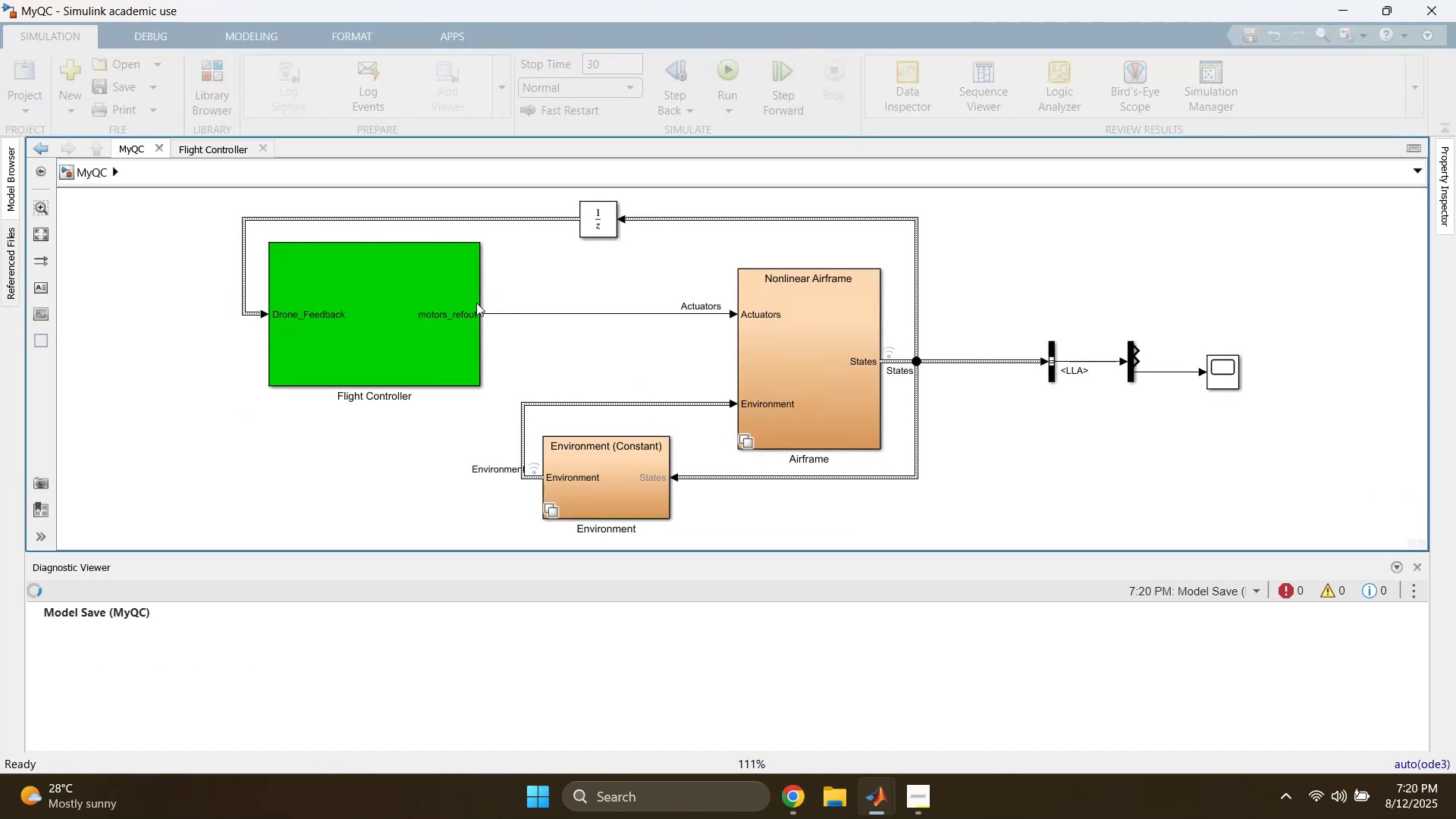 
key(Control+D)
 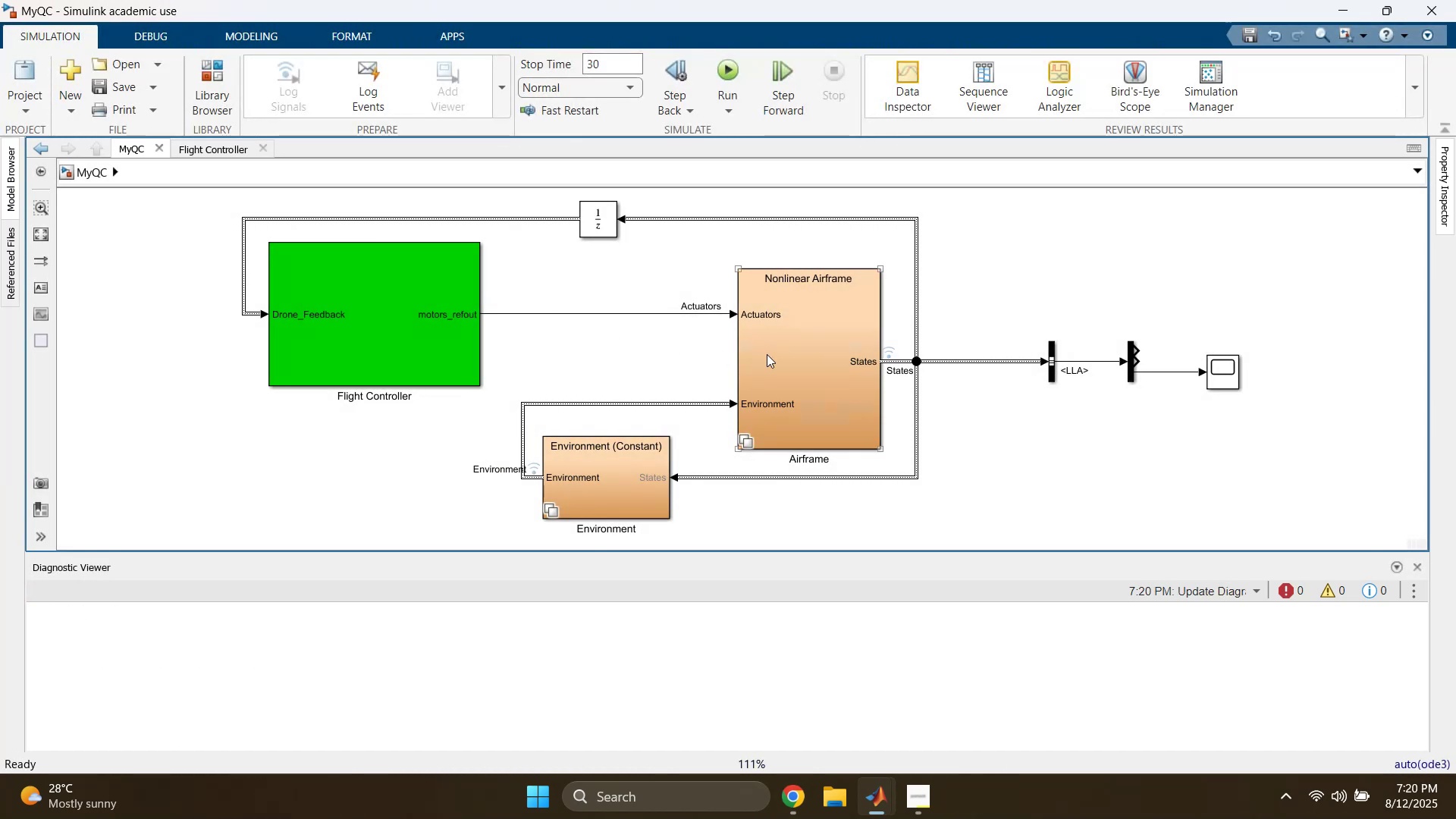 
wait(7.43)
 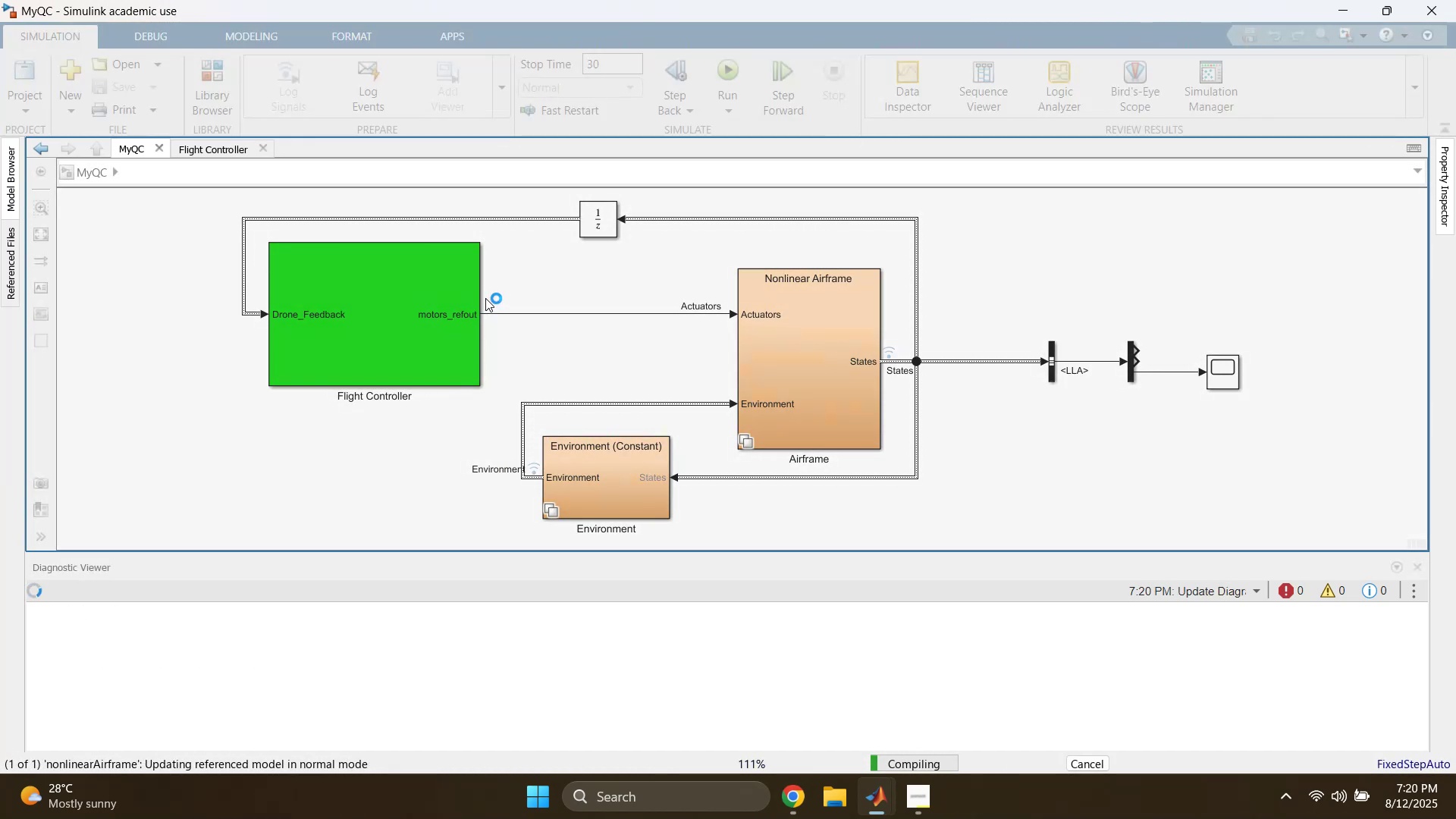 
double_click([1222, 375])
 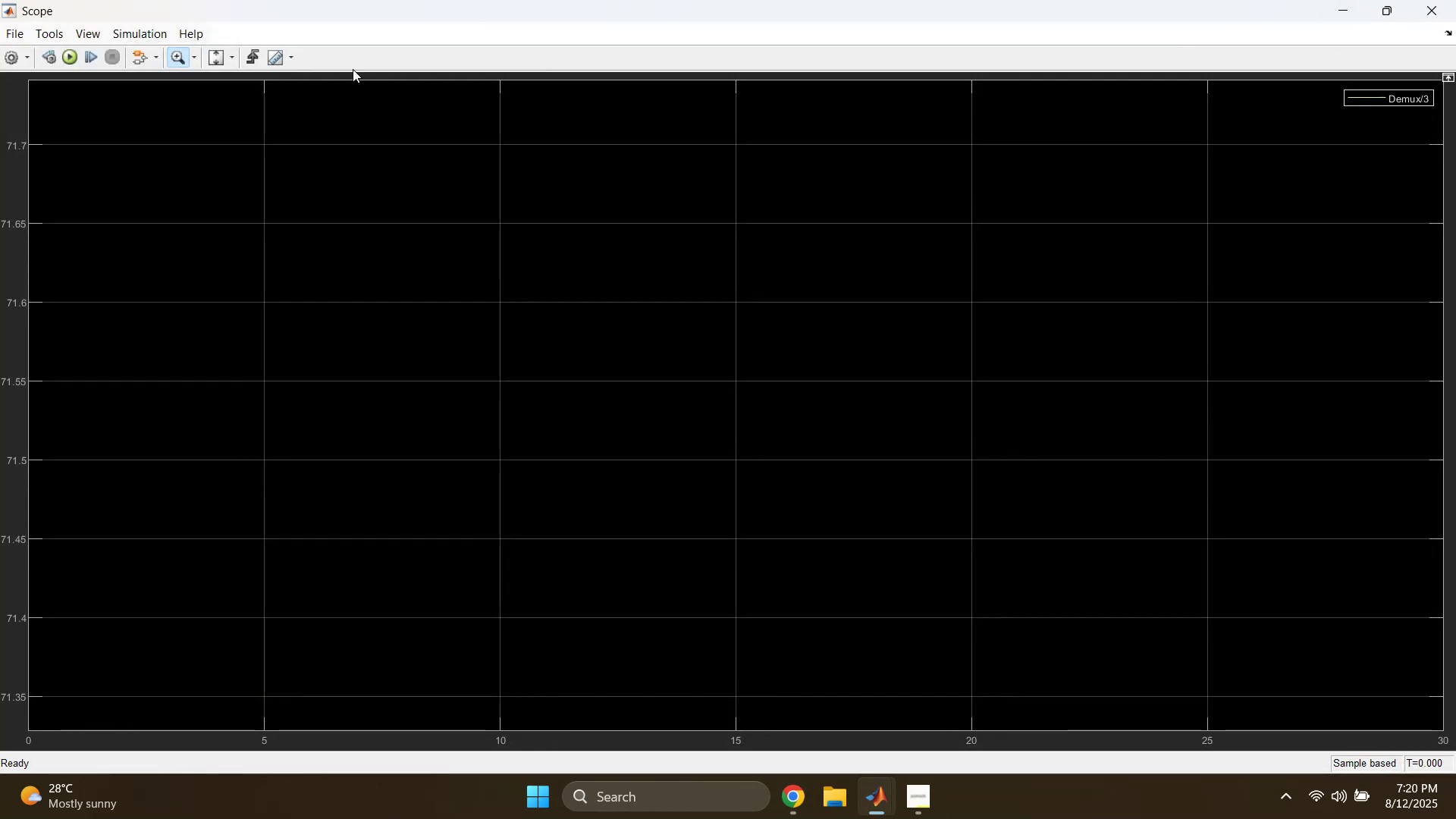 
left_click([211, 61])
 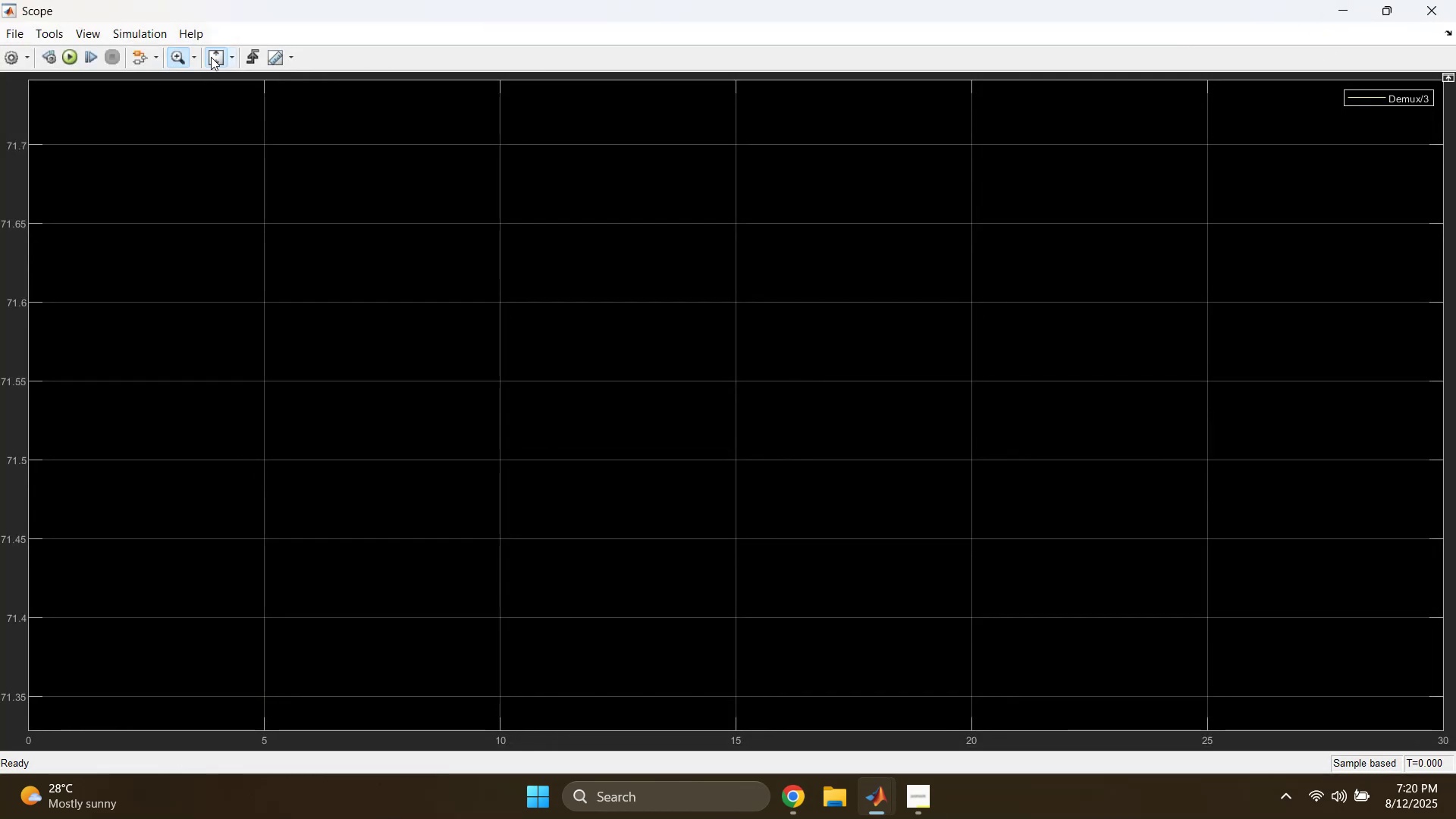 
double_click([211, 57])
 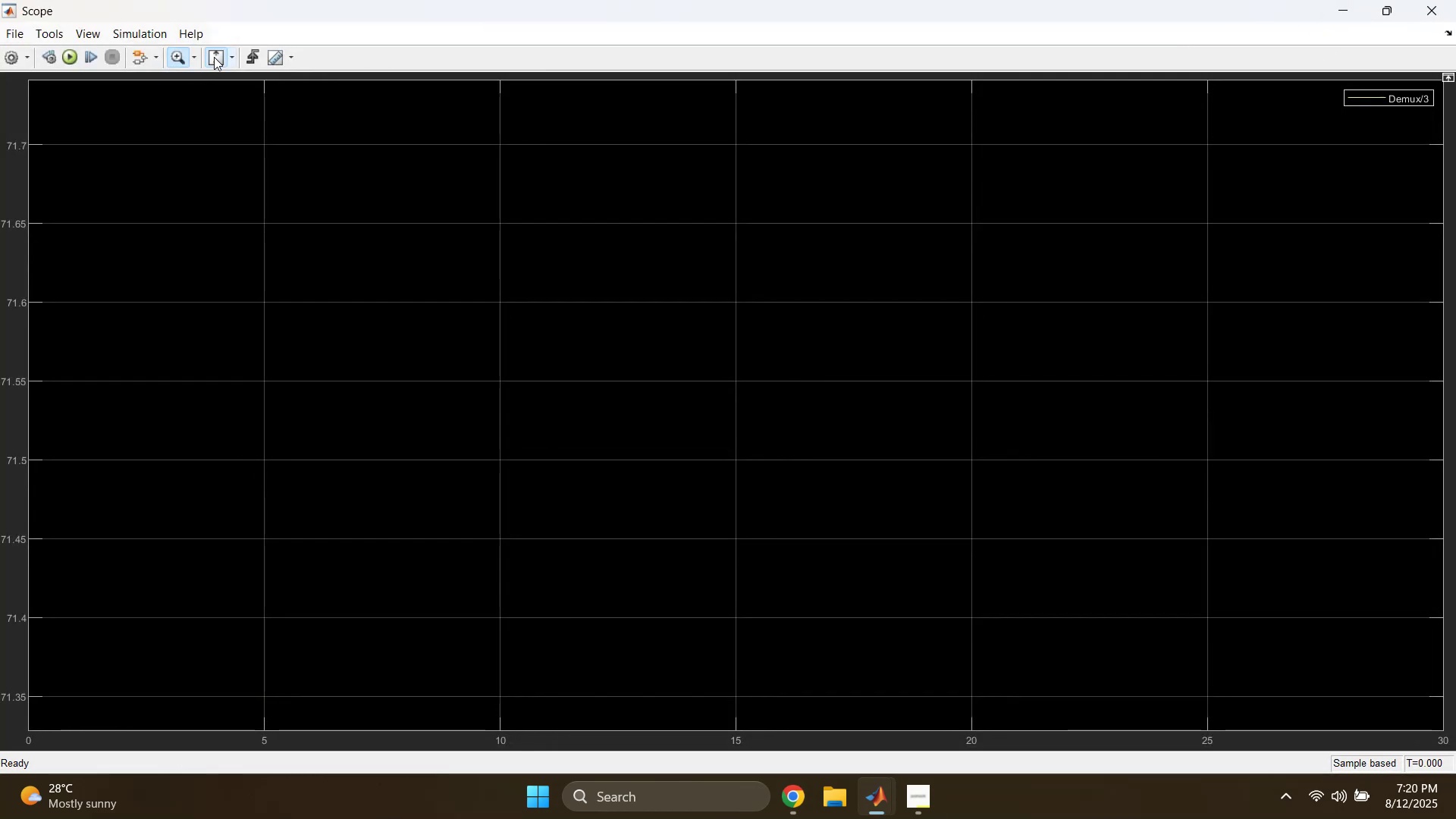 
double_click([214, 57])
 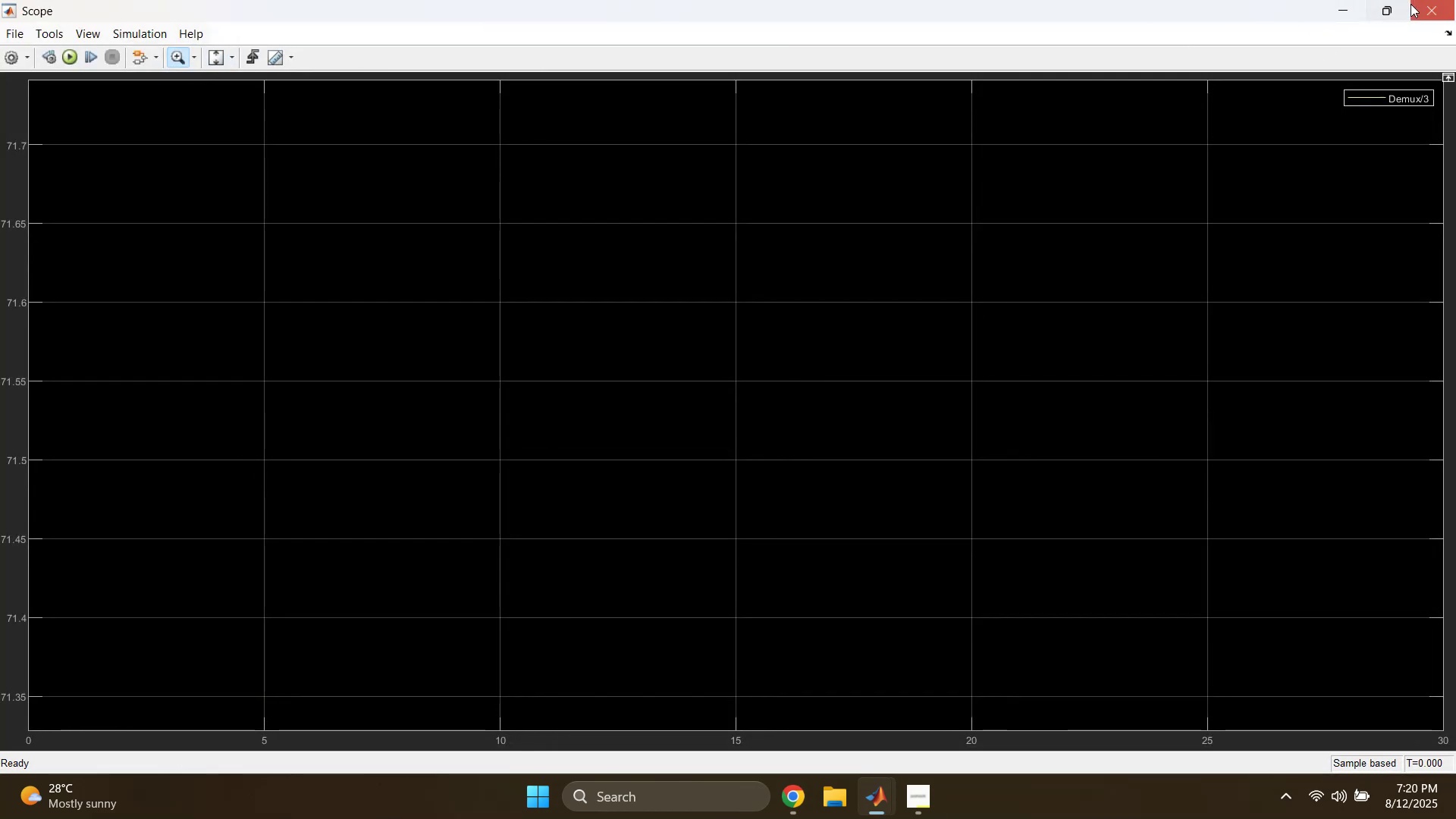 
left_click([1420, 7])
 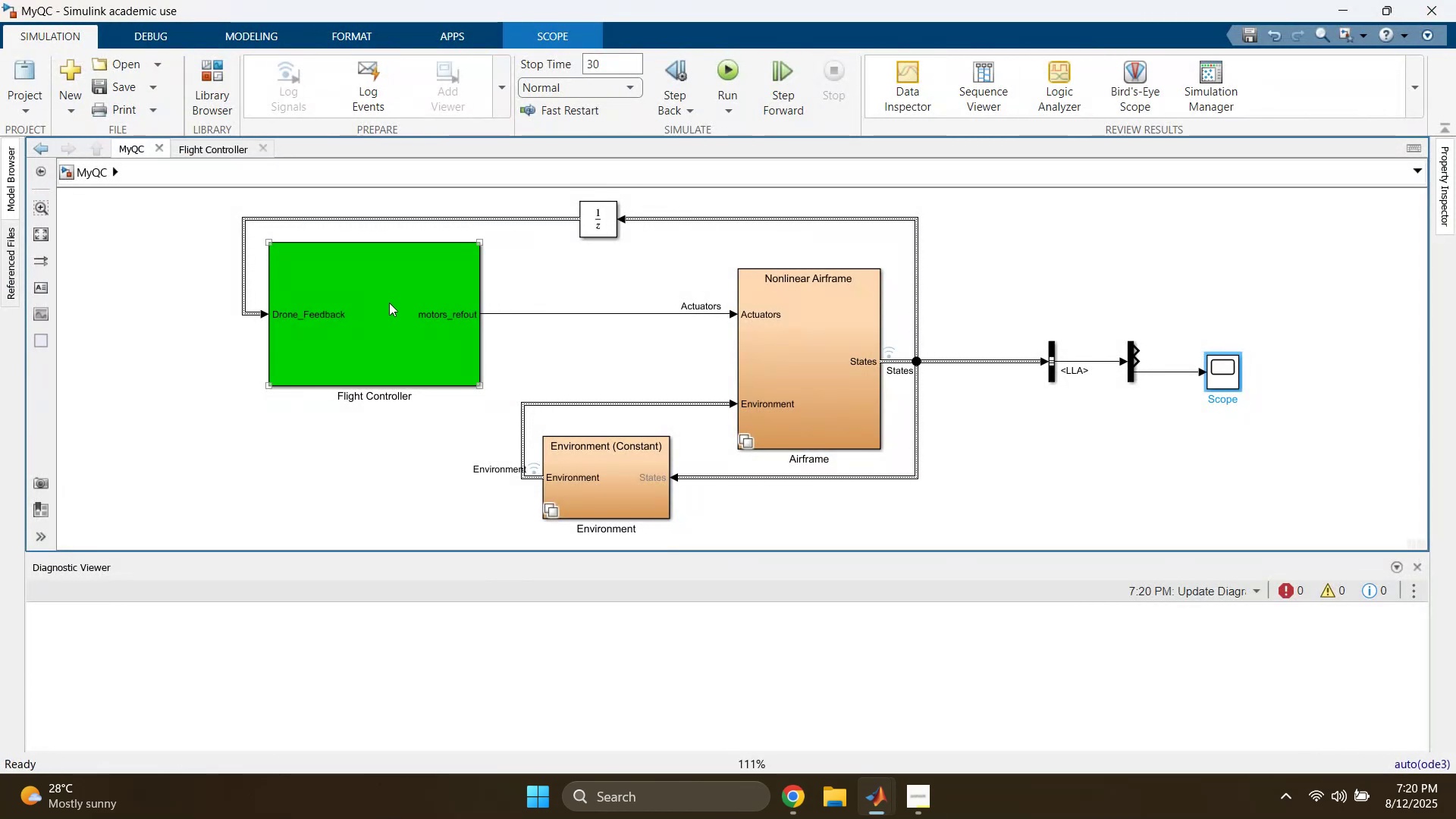 
double_click([389, 303])
 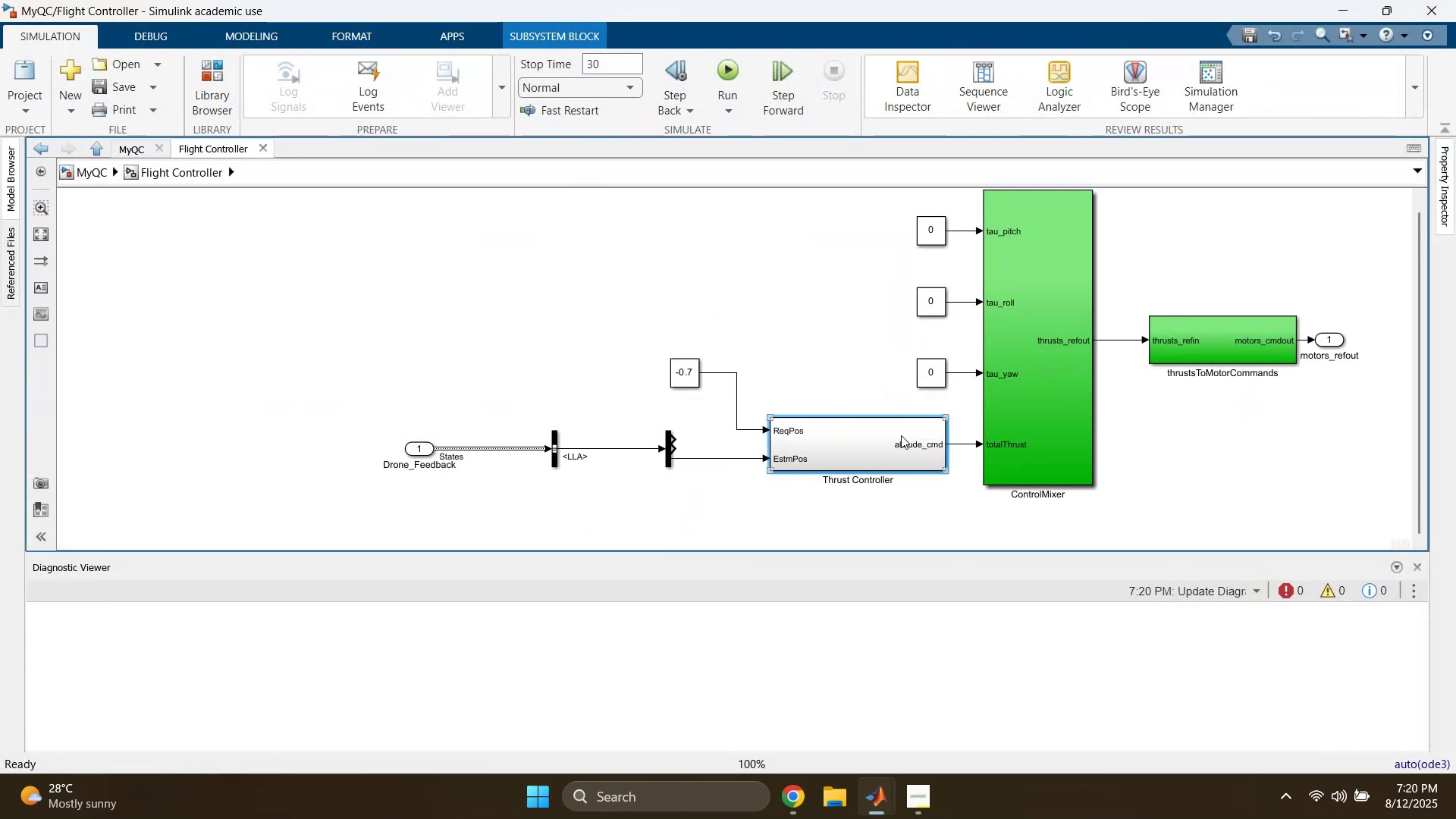 
double_click([850, 431])
 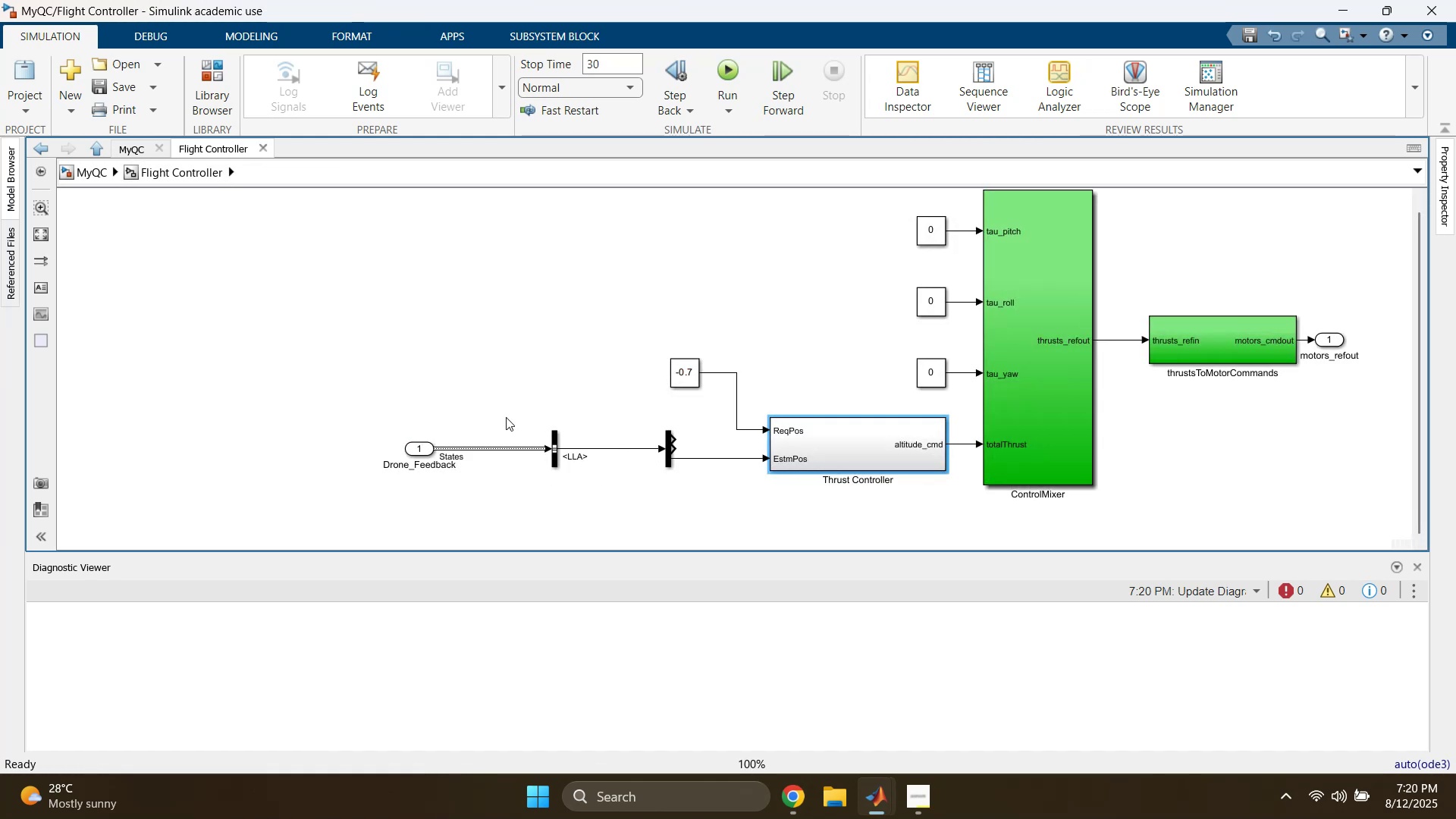 
left_click_drag(start_coordinate=[626, 419], to_coordinate=[605, 483])
 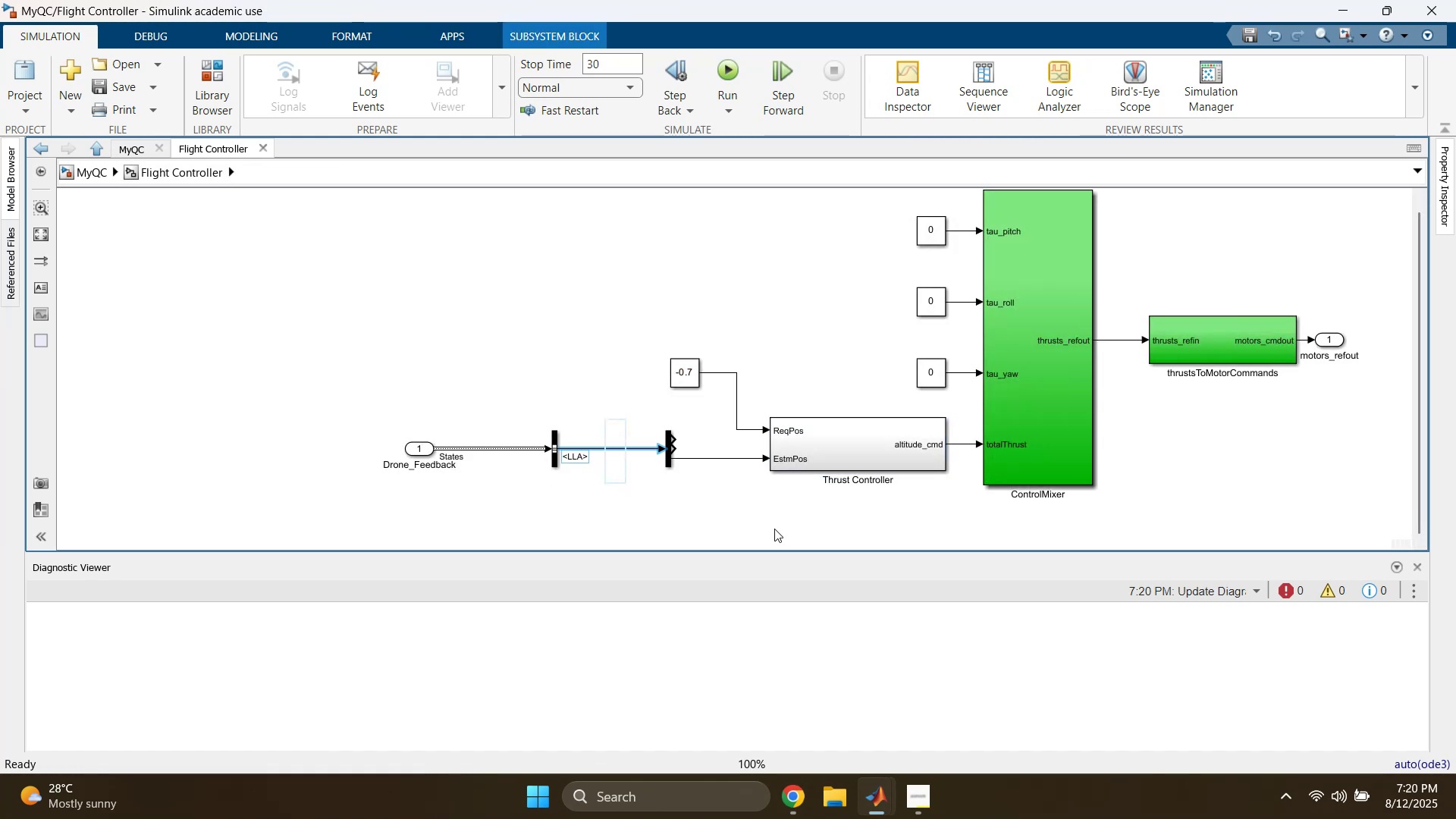 
left_click([774, 529])
 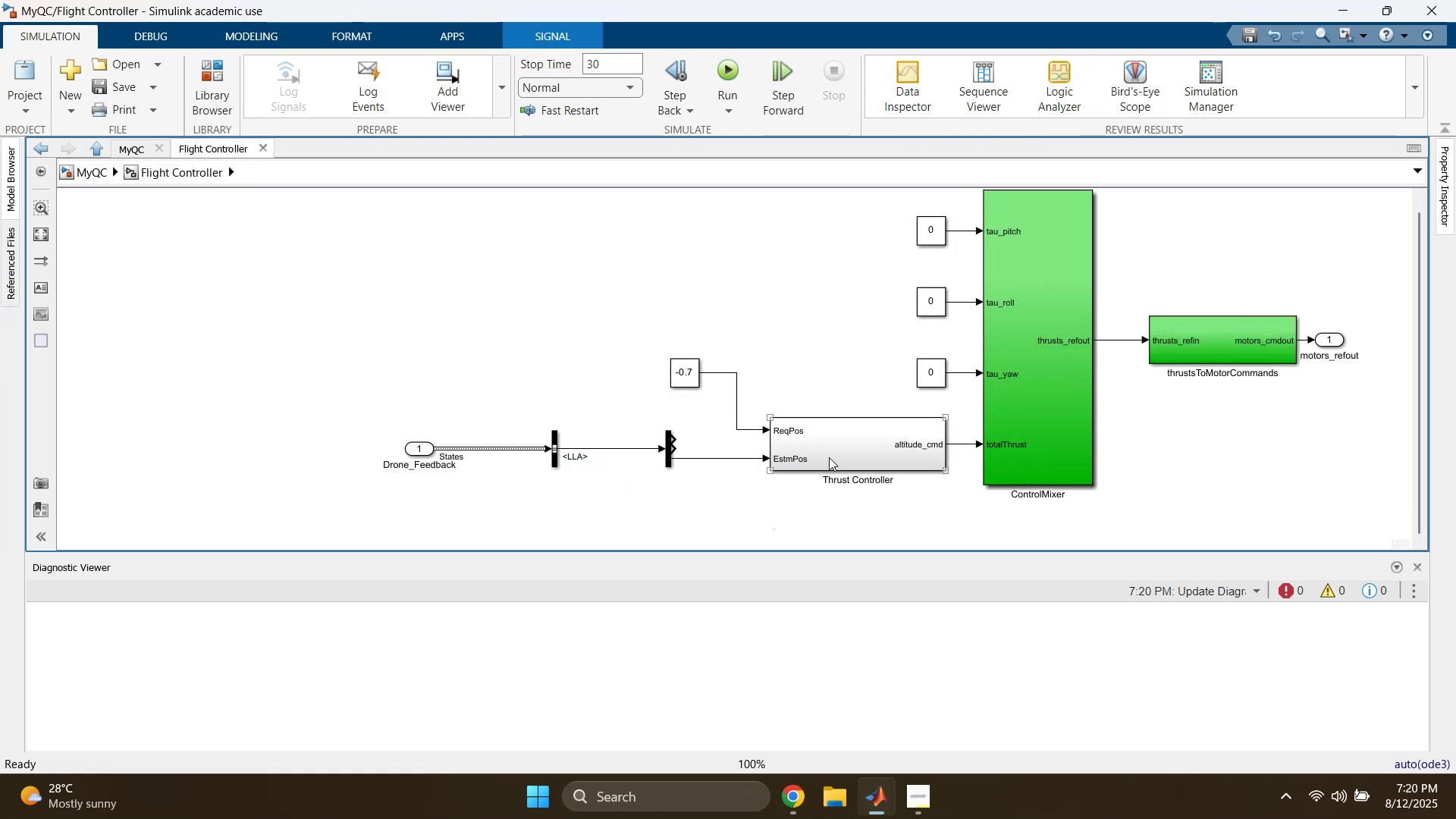 
double_click([829, 457])
 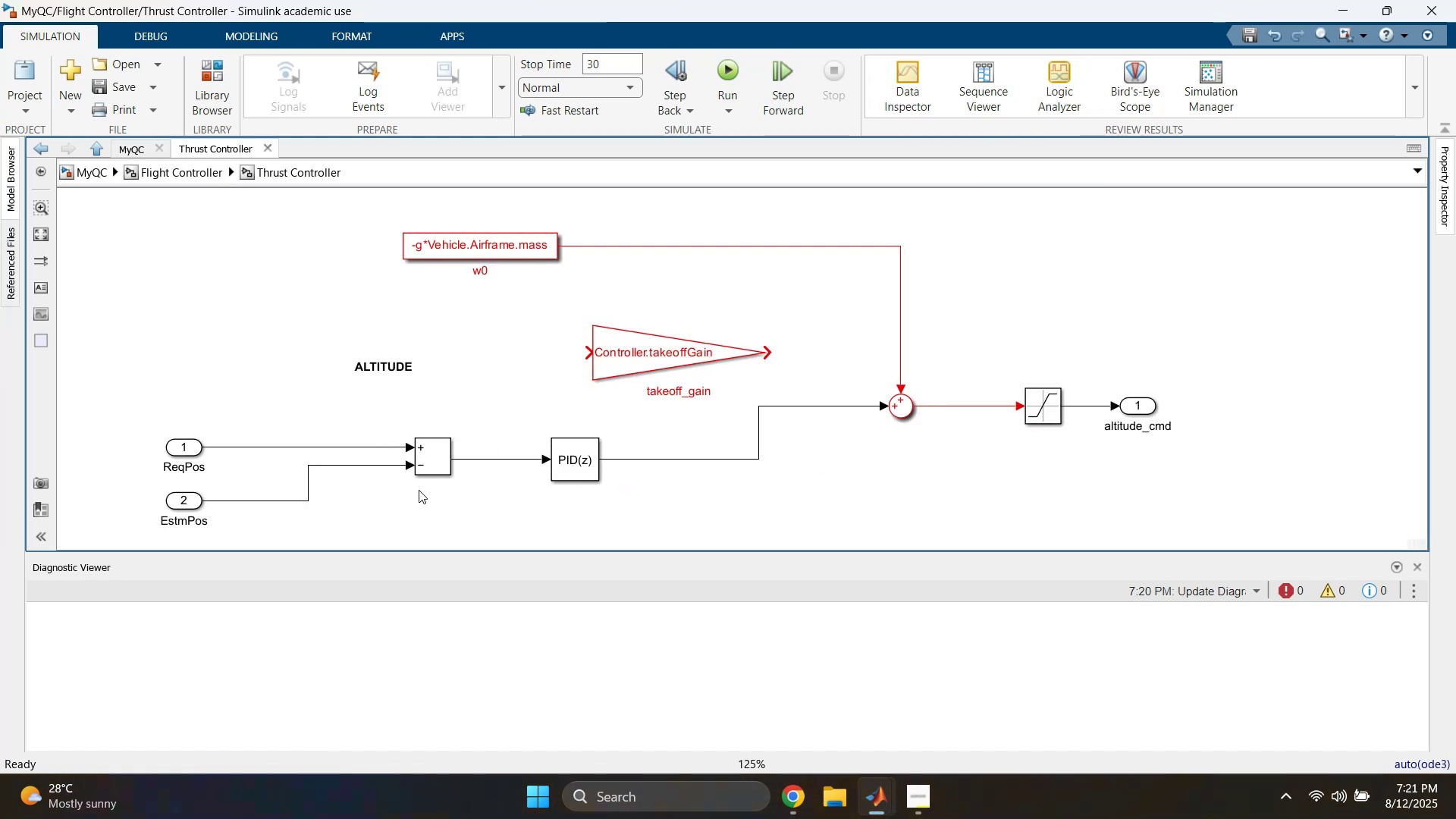 
double_click([565, 452])
 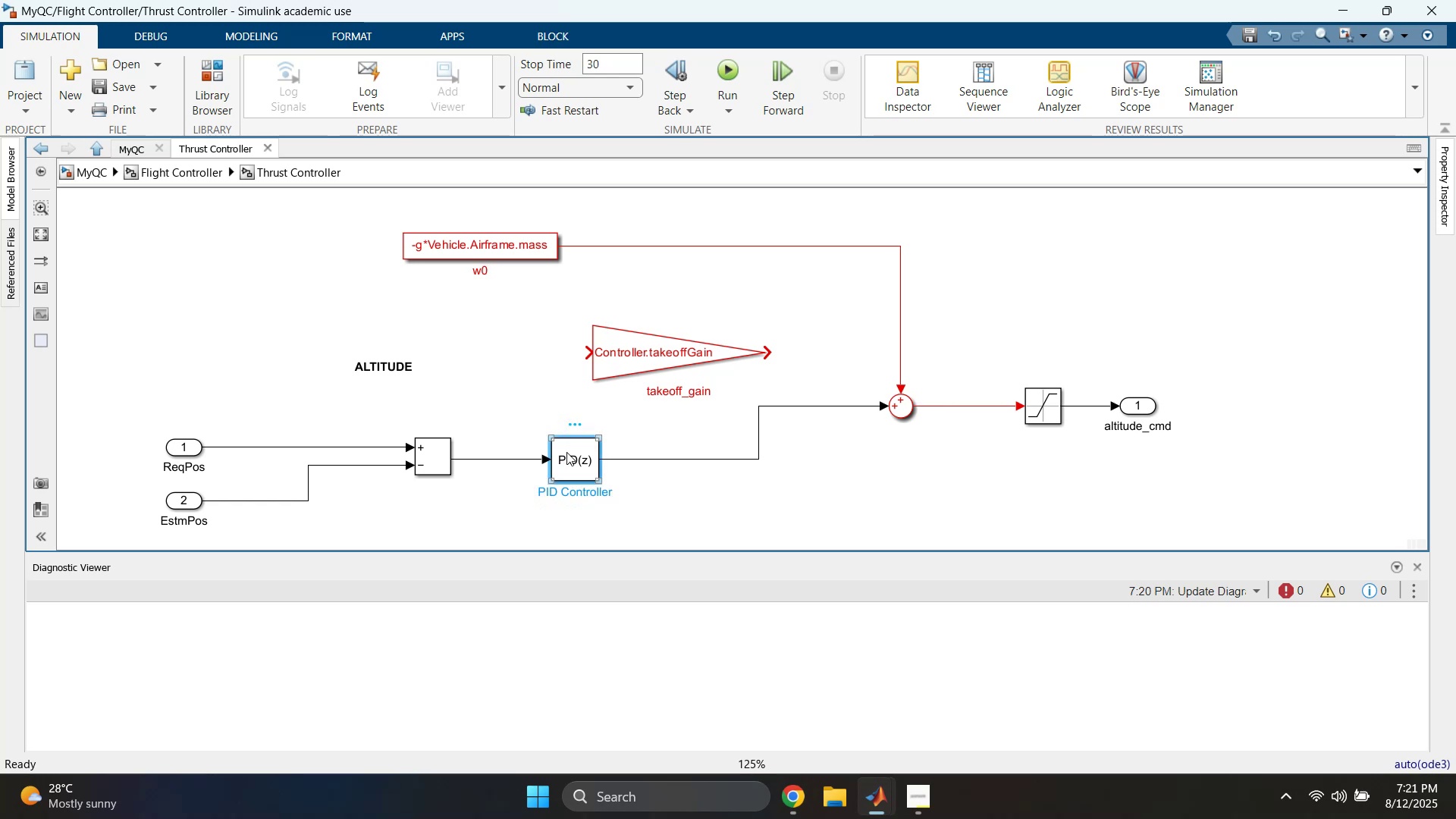 
mouse_move([724, 482])
 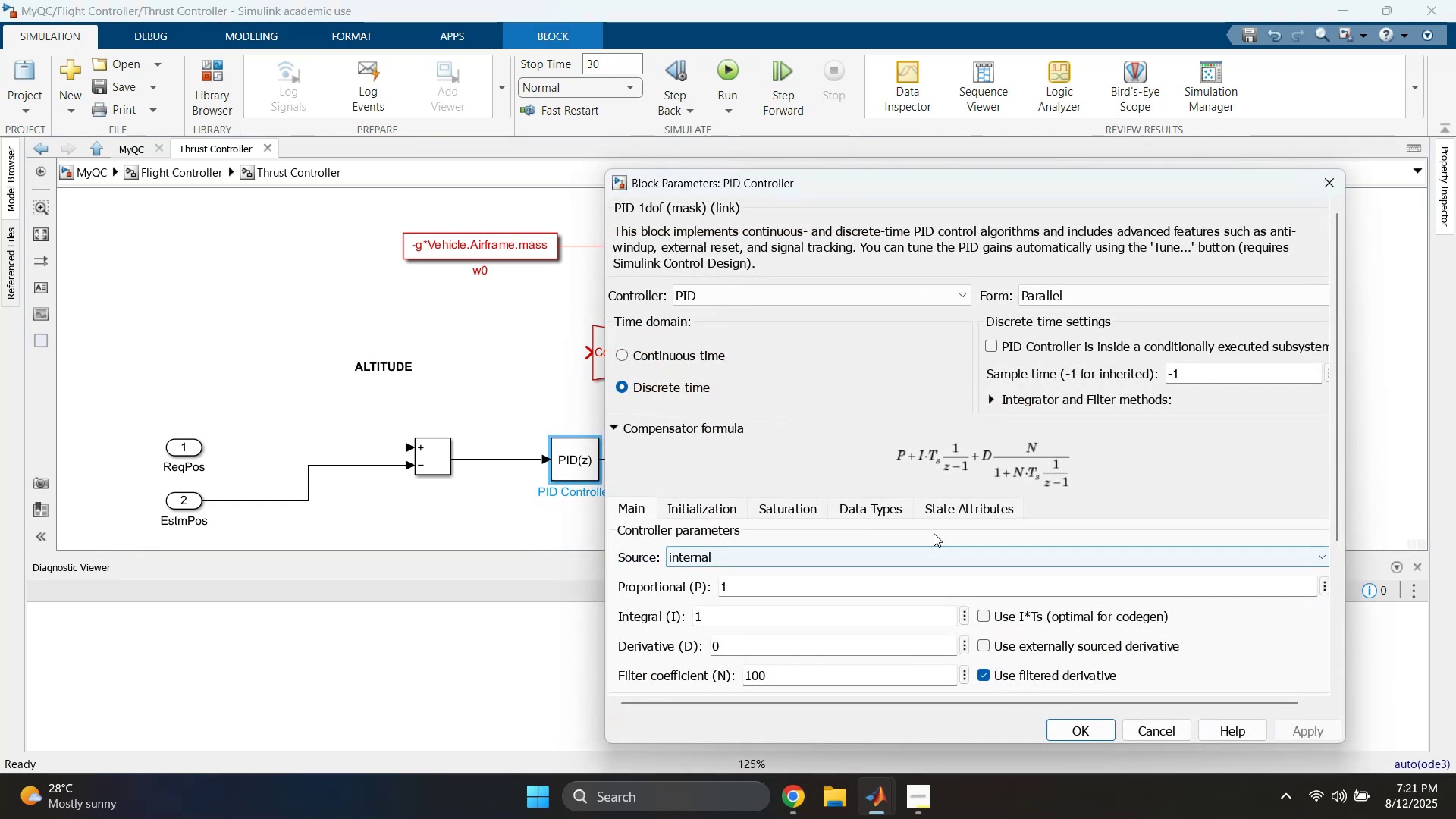 
scroll: coordinate [825, 444], scroll_direction: down, amount: 4.0
 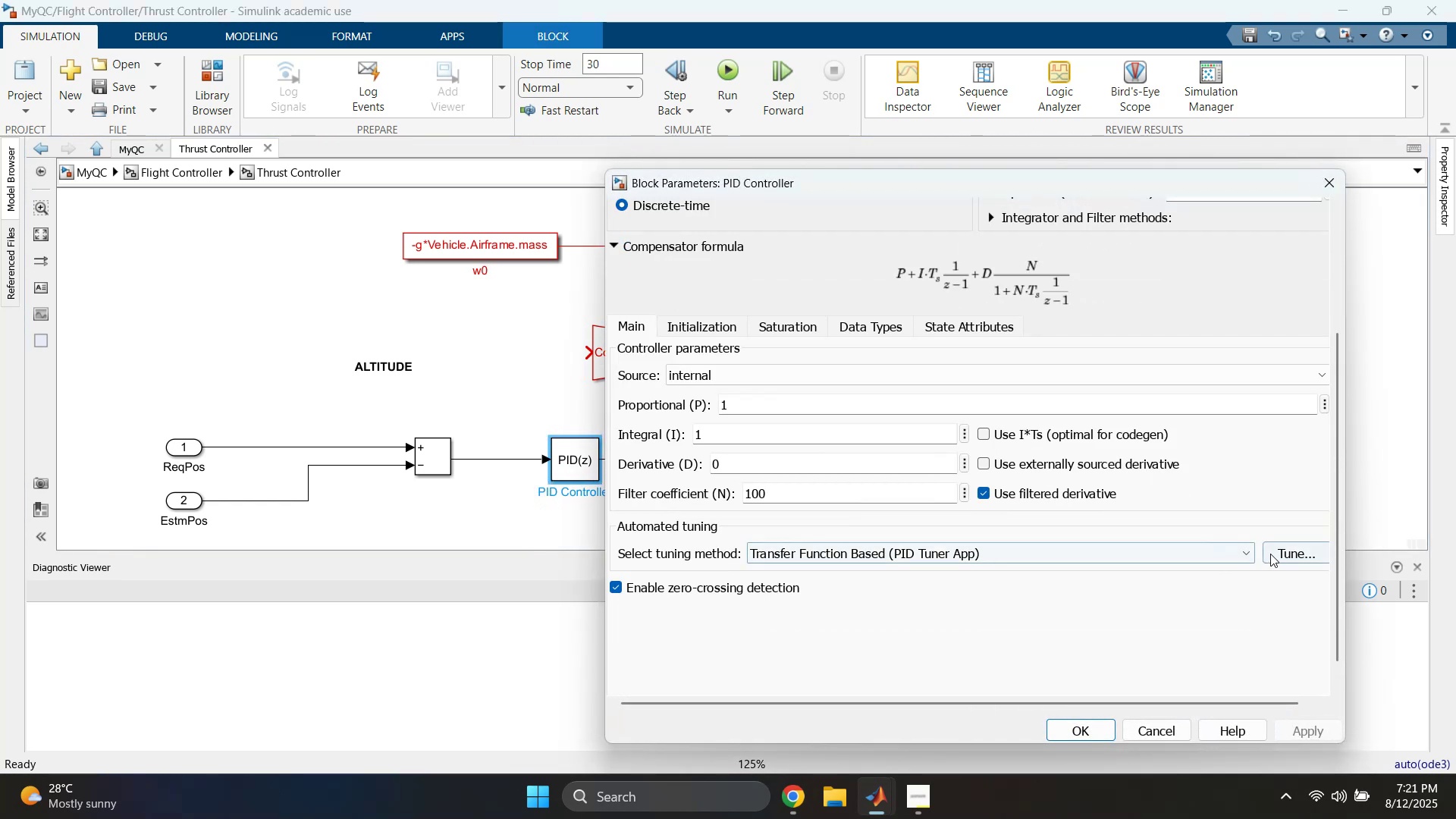 
left_click([1286, 556])
 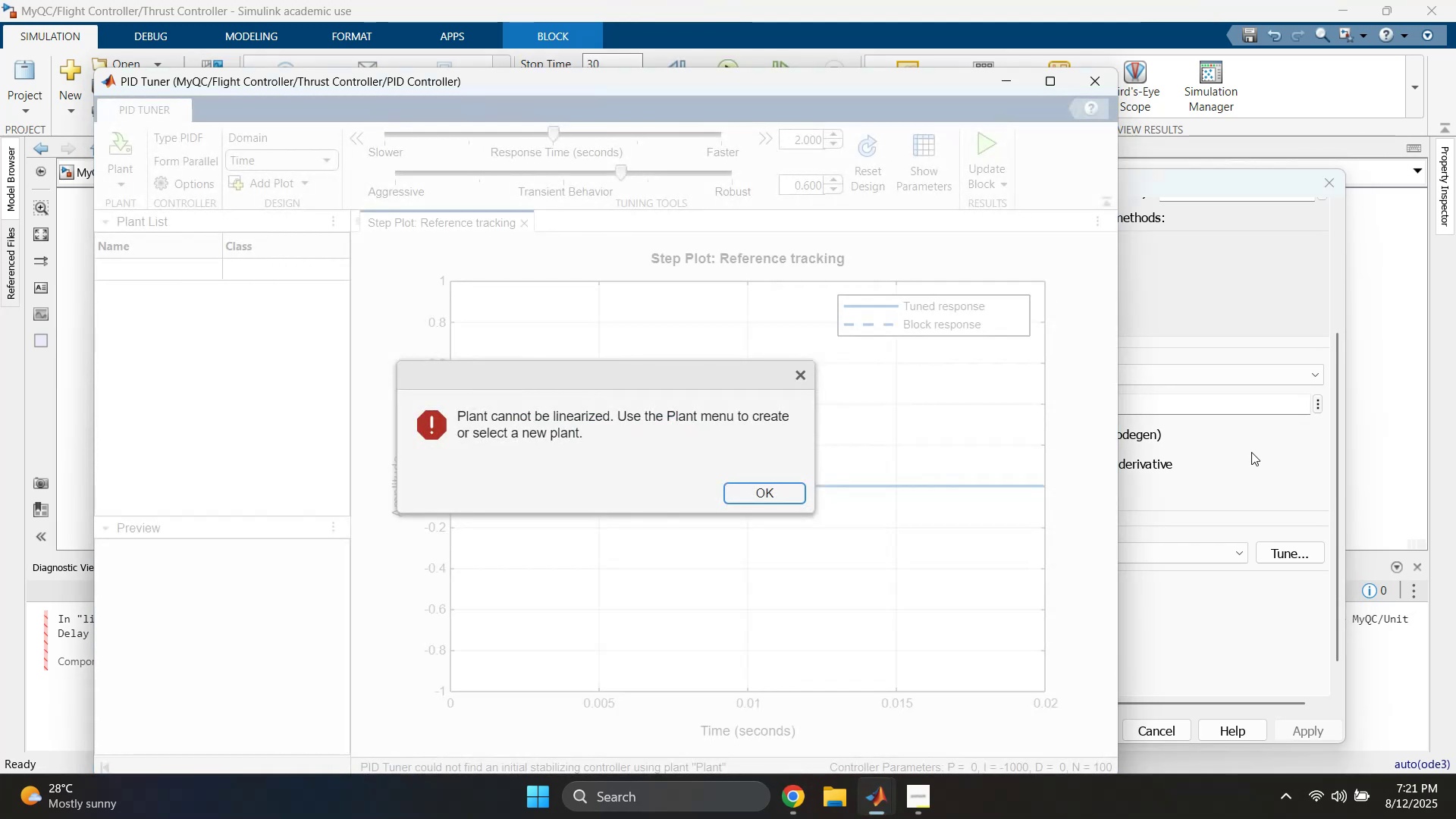 
wait(37.5)
 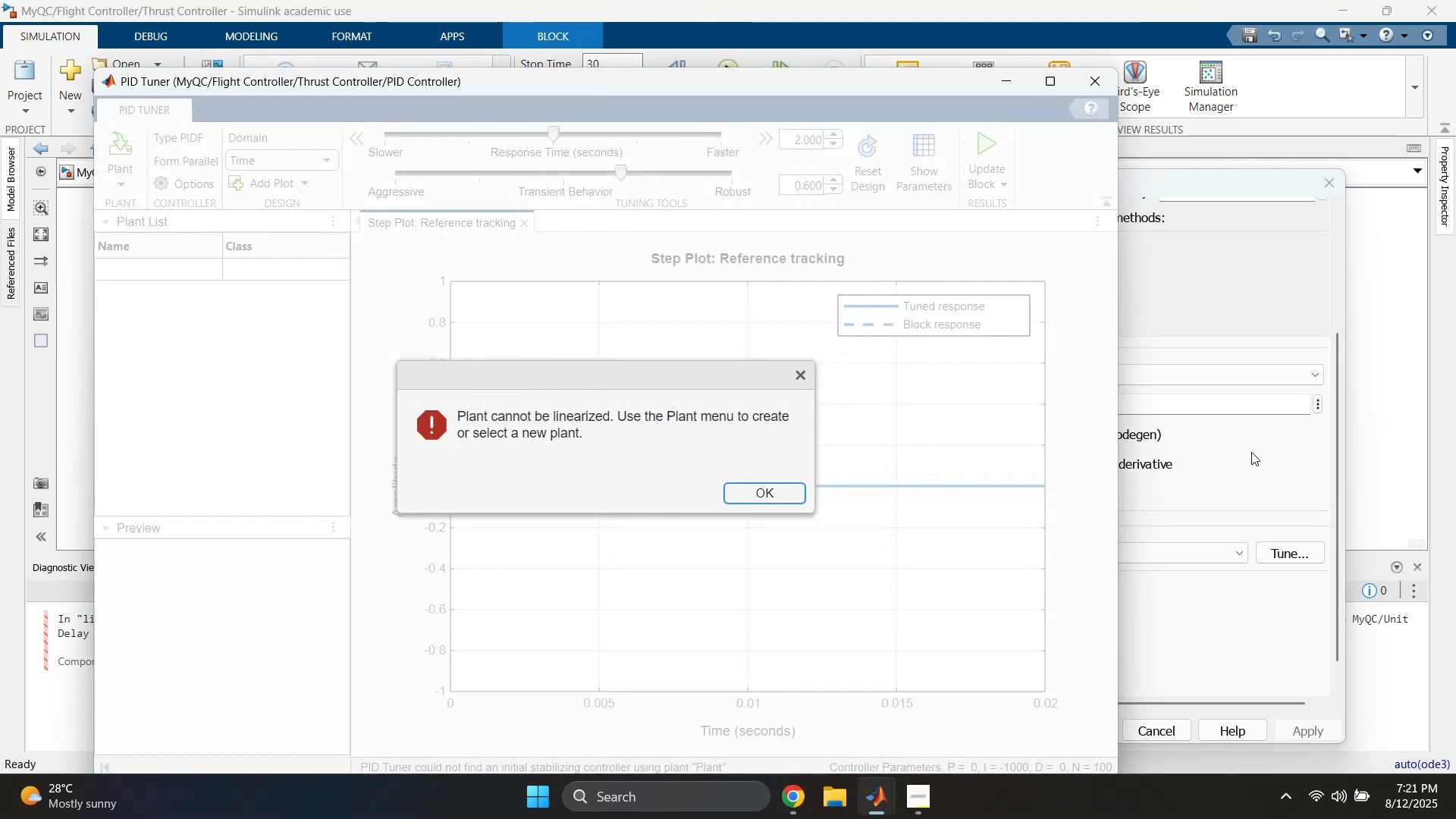 
left_click([763, 496])
 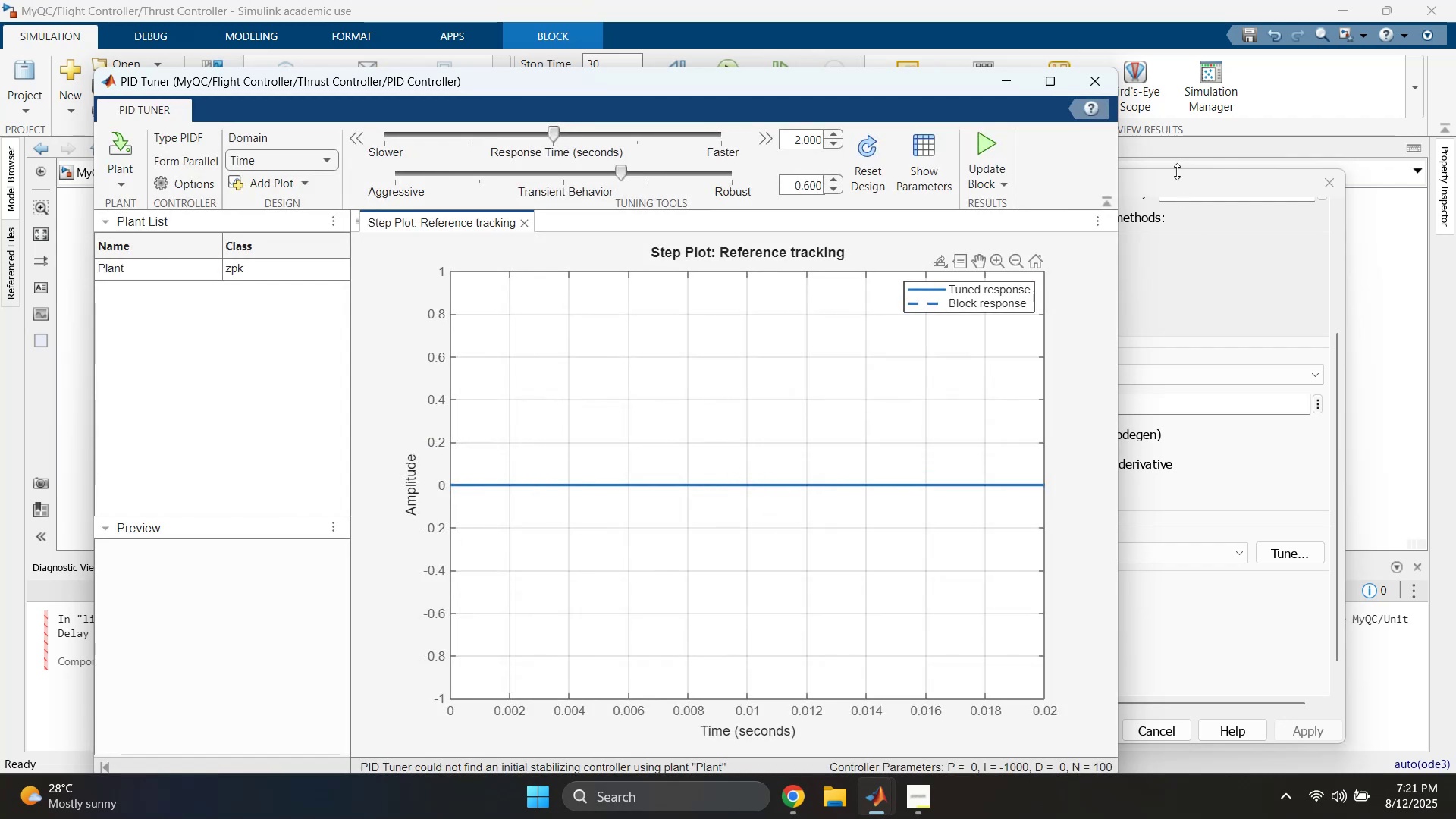 
left_click([1107, 90])
 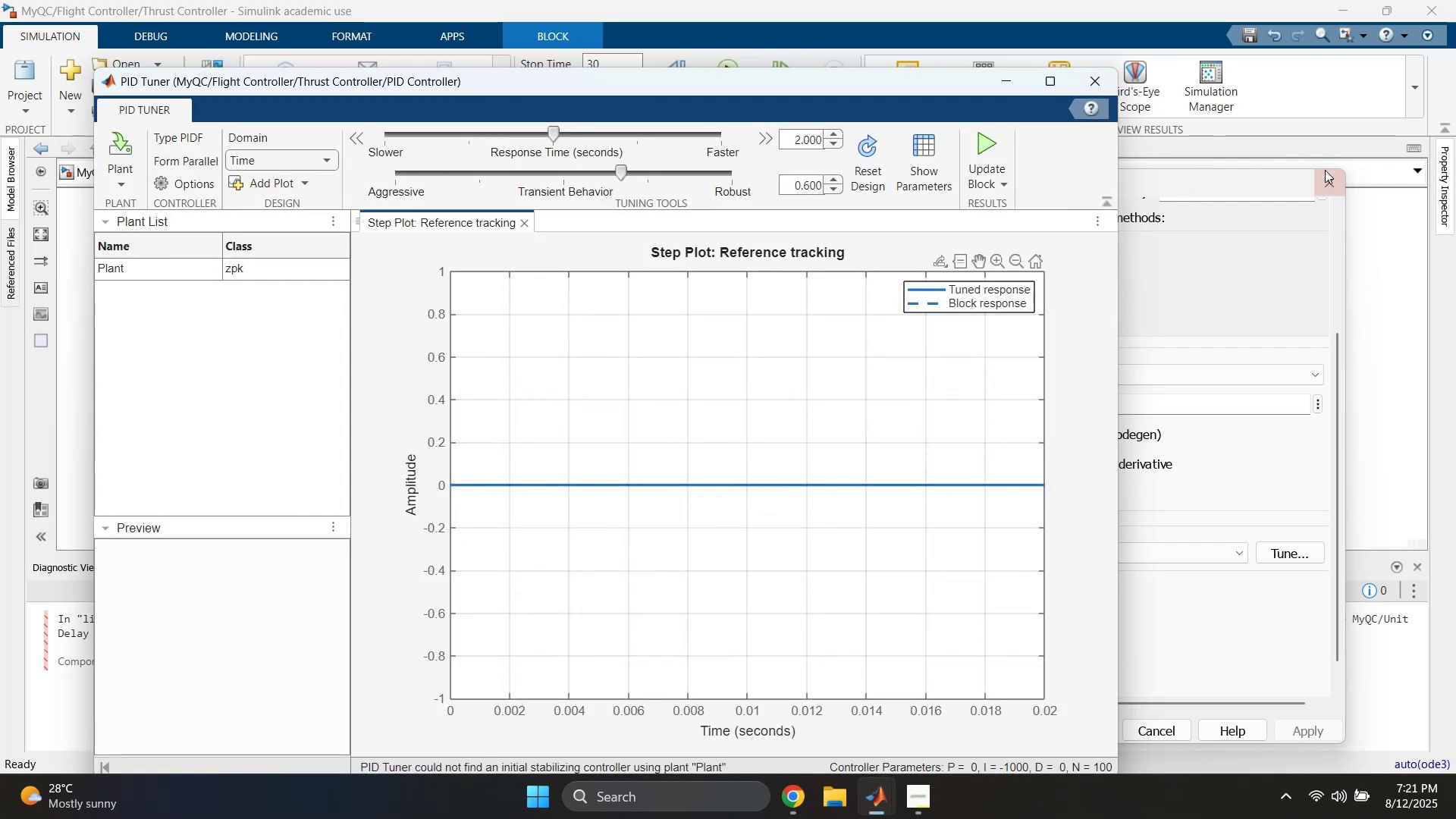 
left_click([1326, 184])
 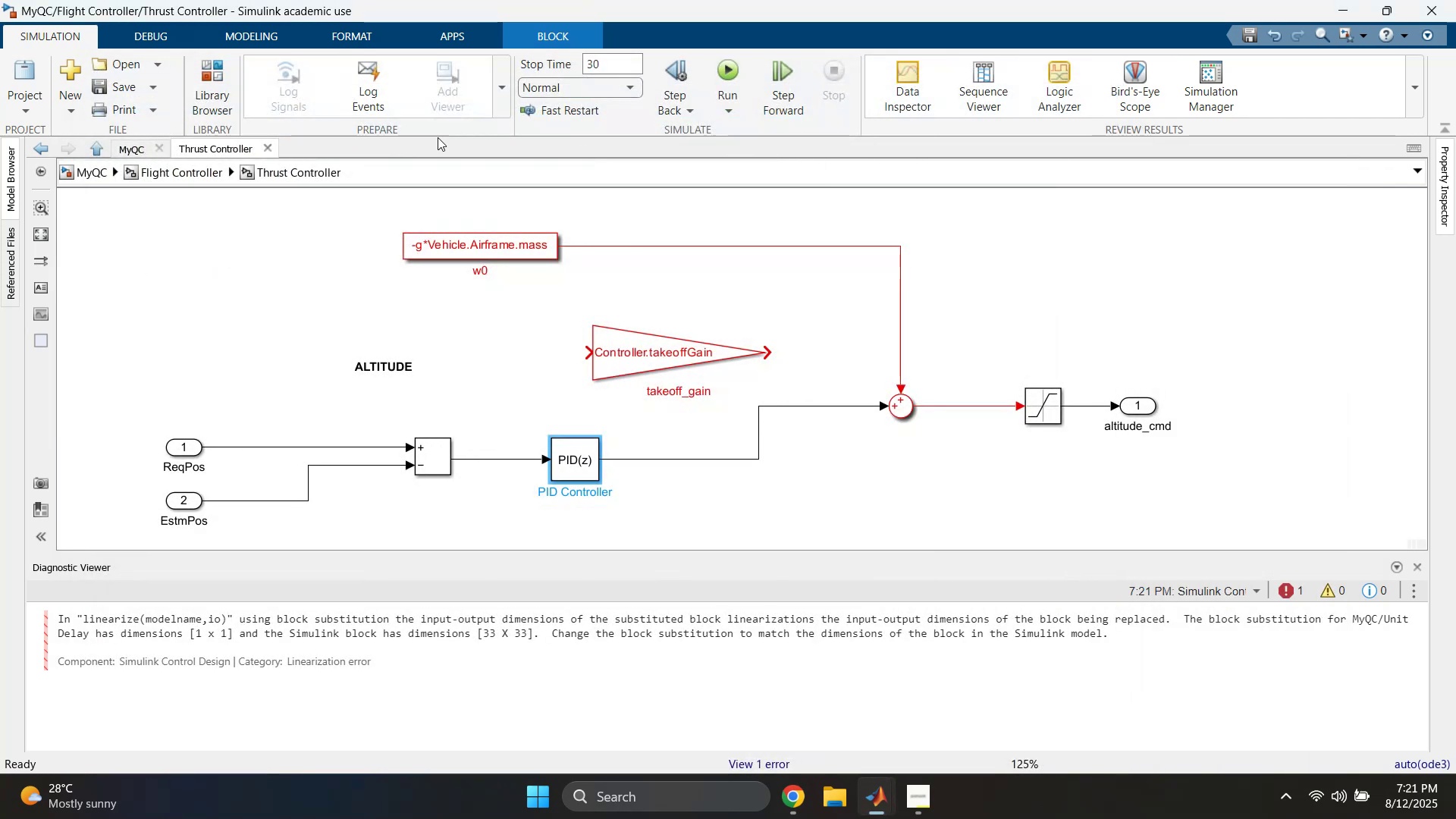 
left_click([184, 169])
 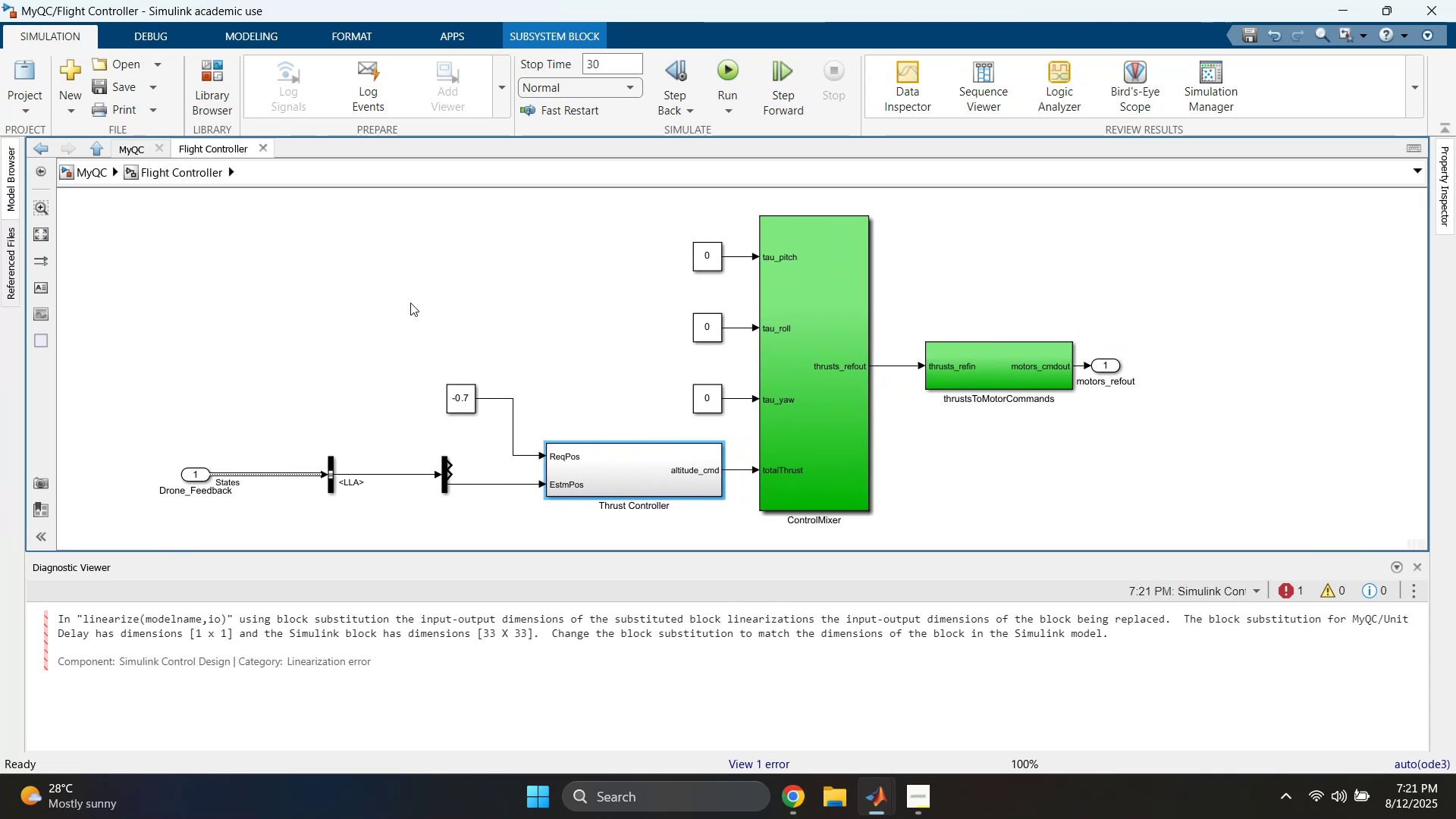 
left_click([79, 177])
 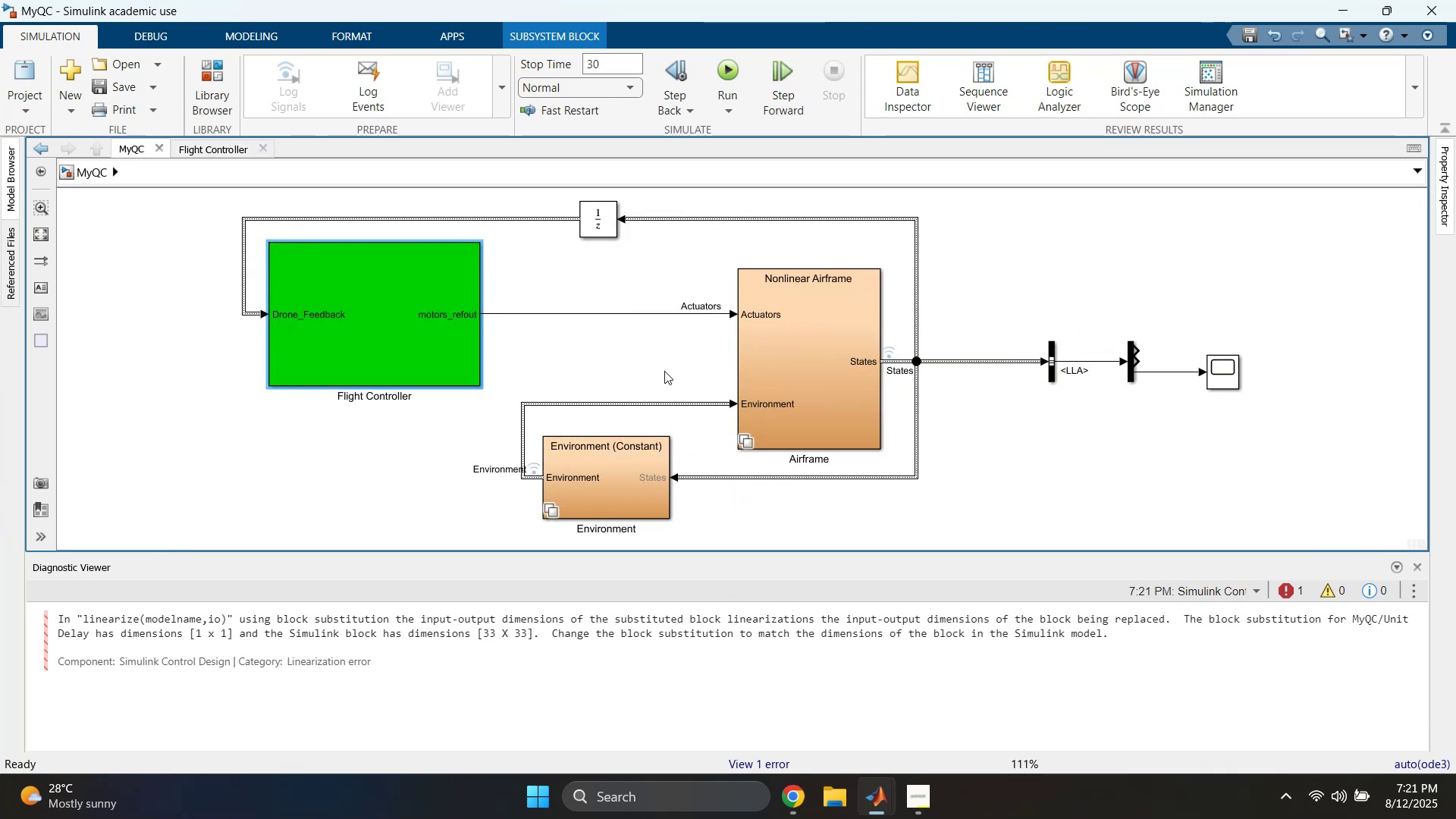 
left_click([664, 371])
 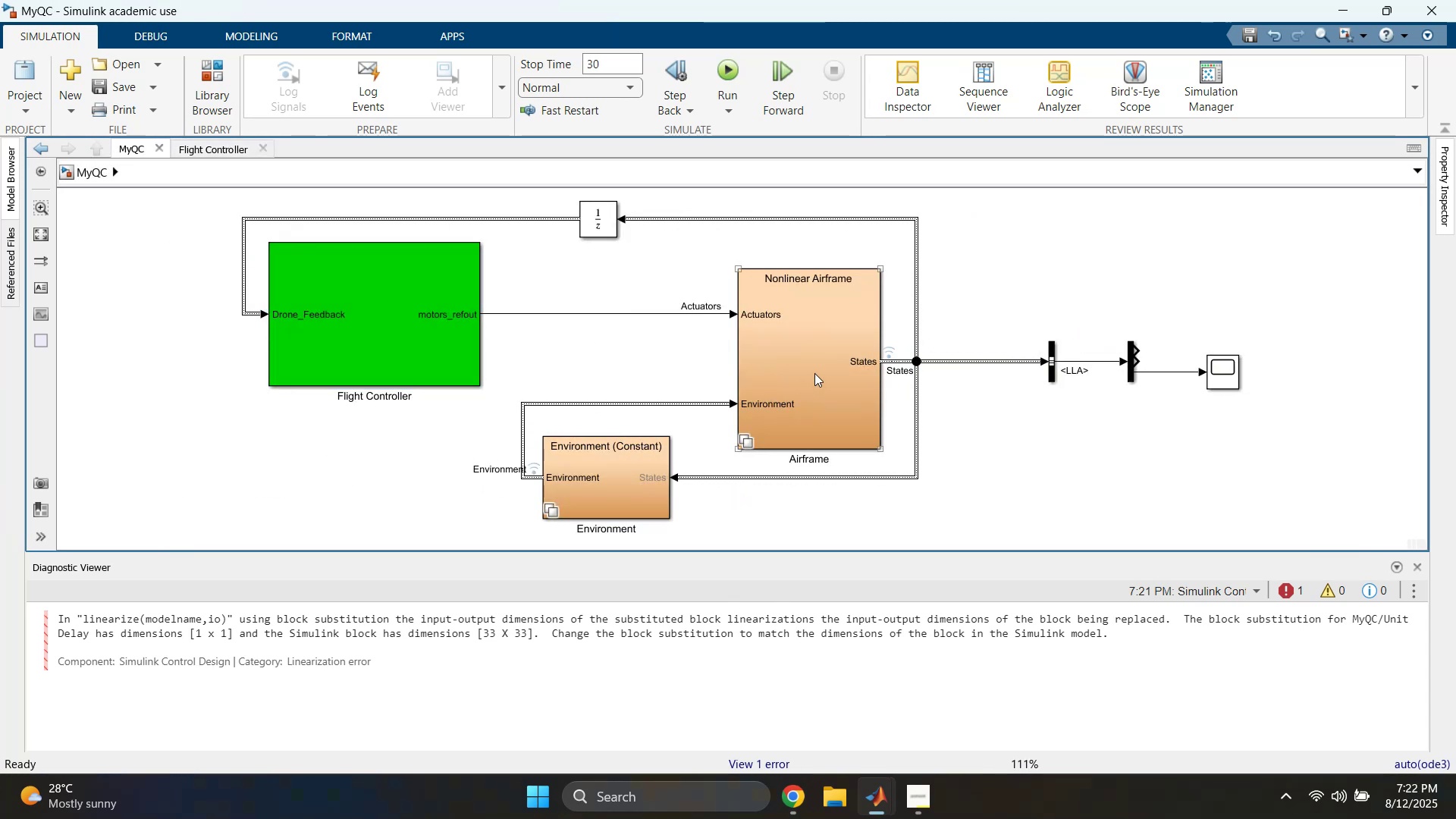 
double_click([828, 359])
 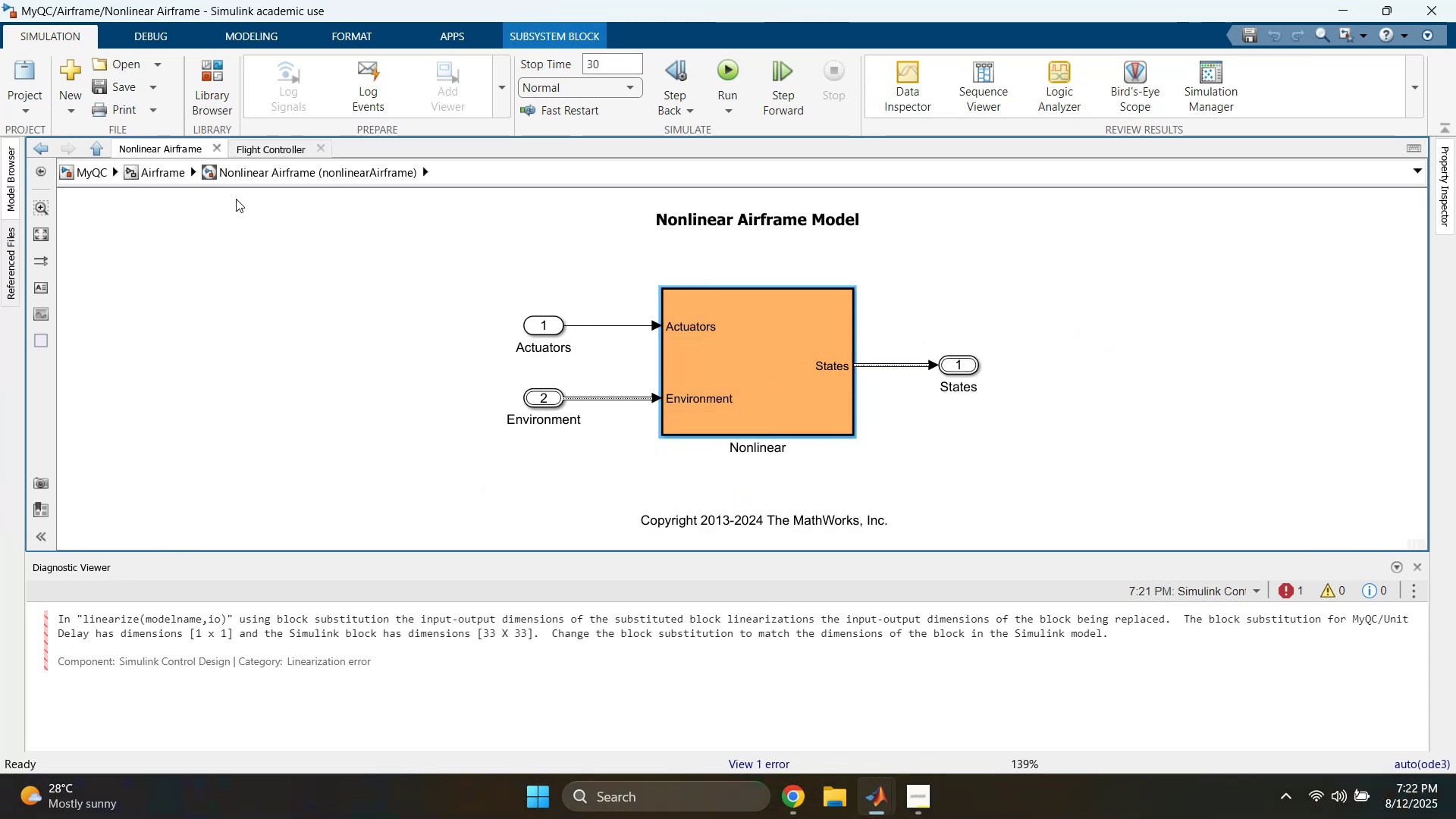 
left_click([180, 174])
 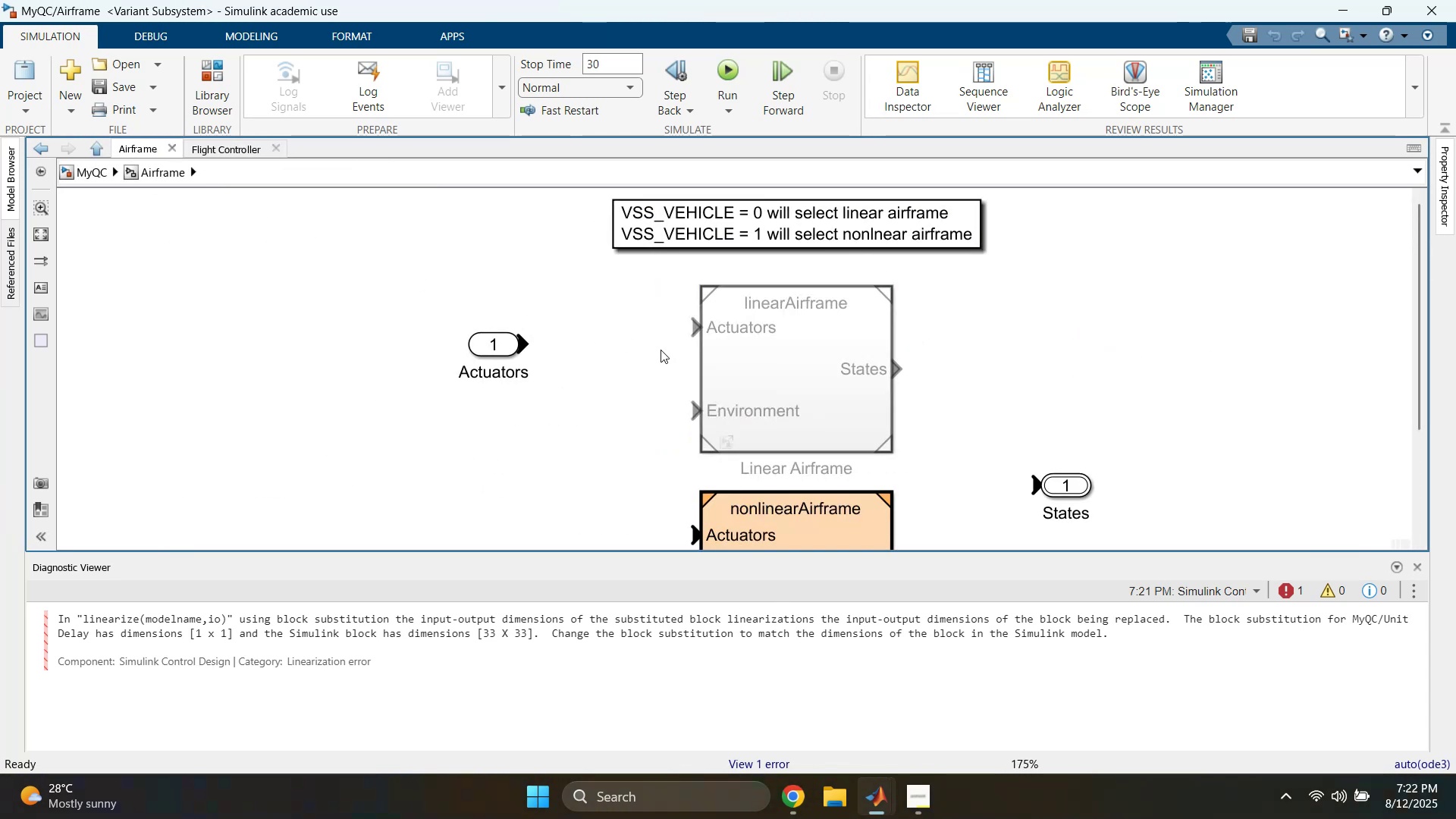 
scroll: coordinate [693, 364], scroll_direction: down, amount: 1.0
 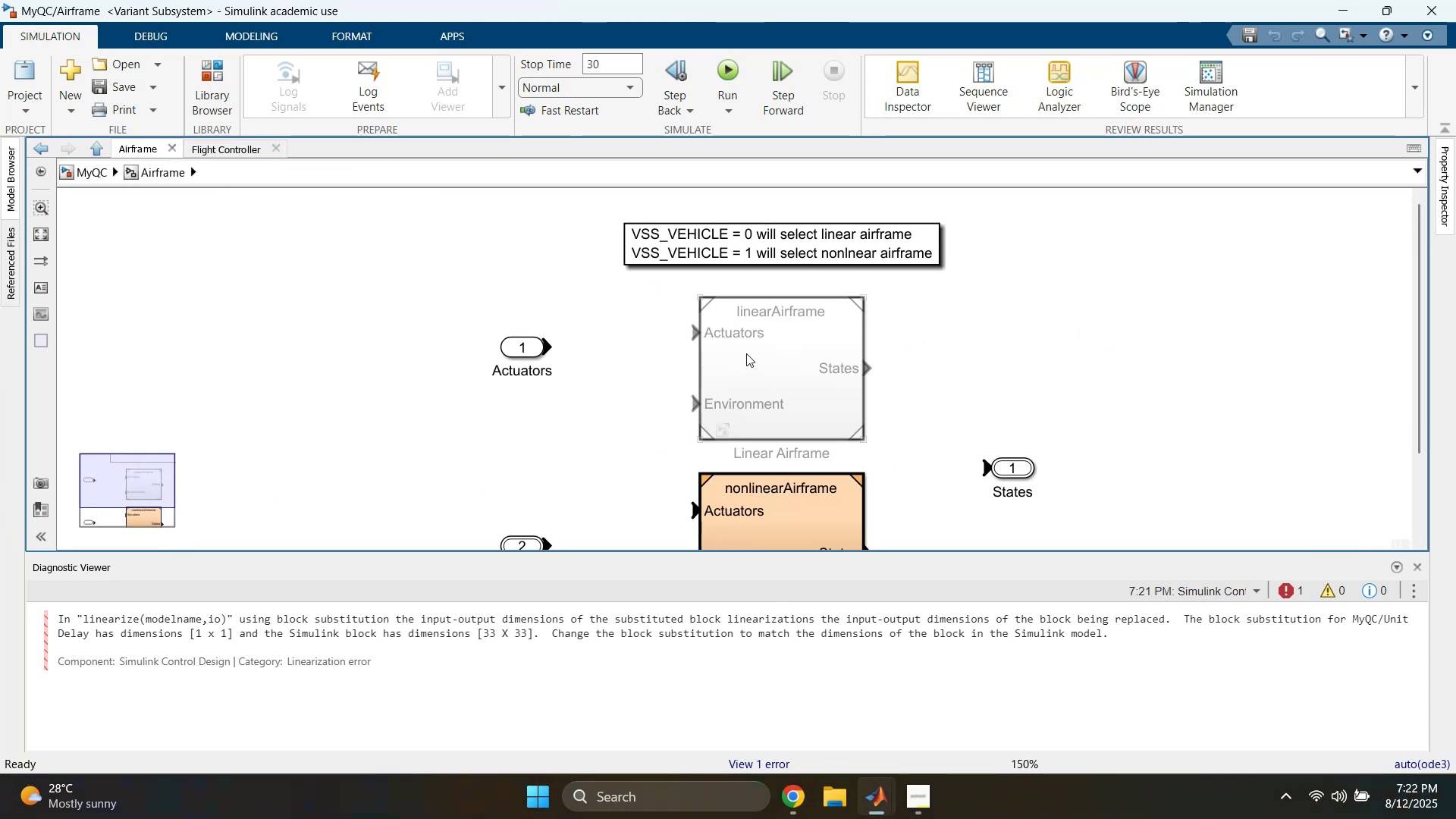 
double_click([746, 353])
 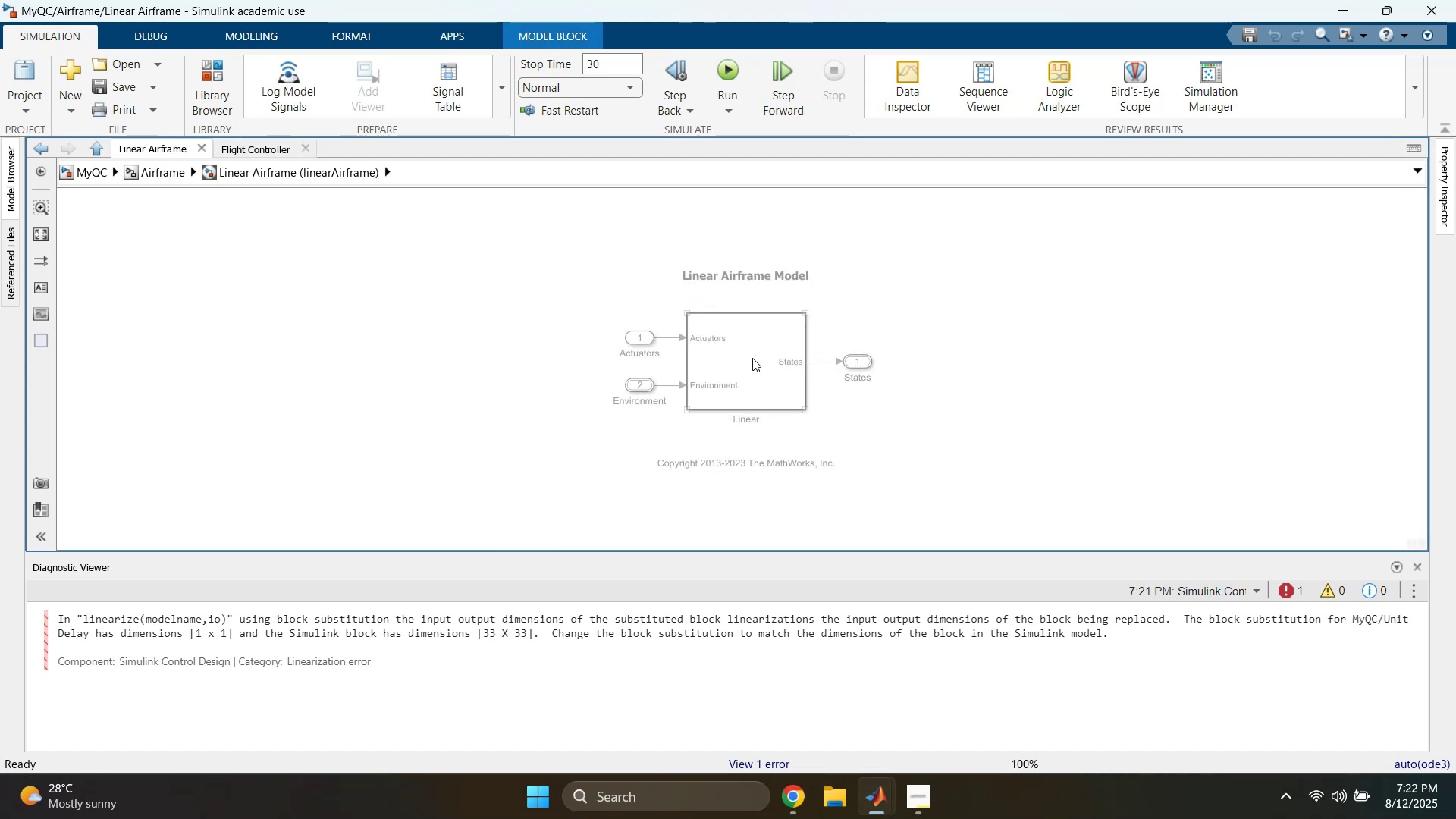 
double_click([752, 358])
 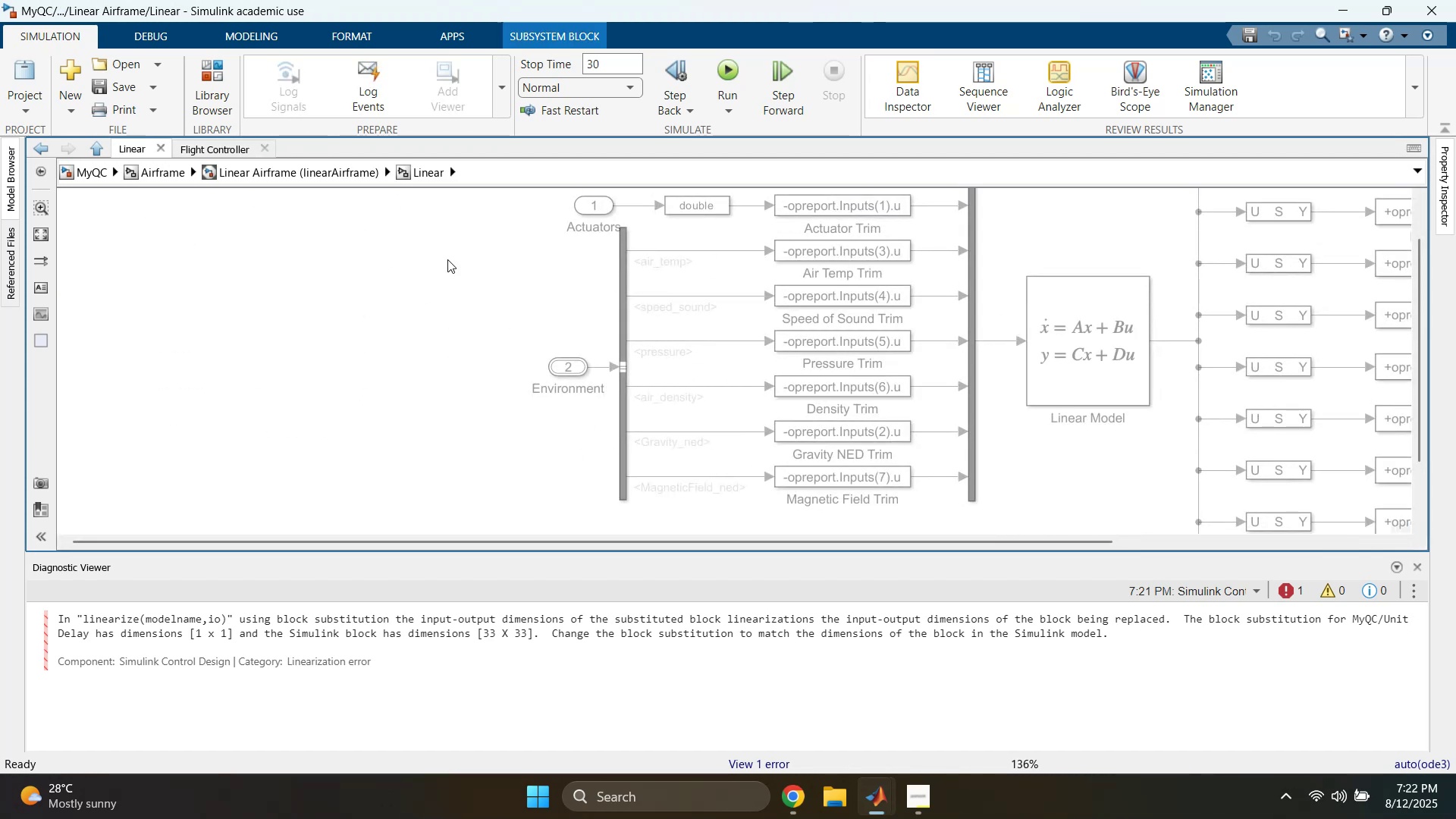 
left_click([316, 180])
 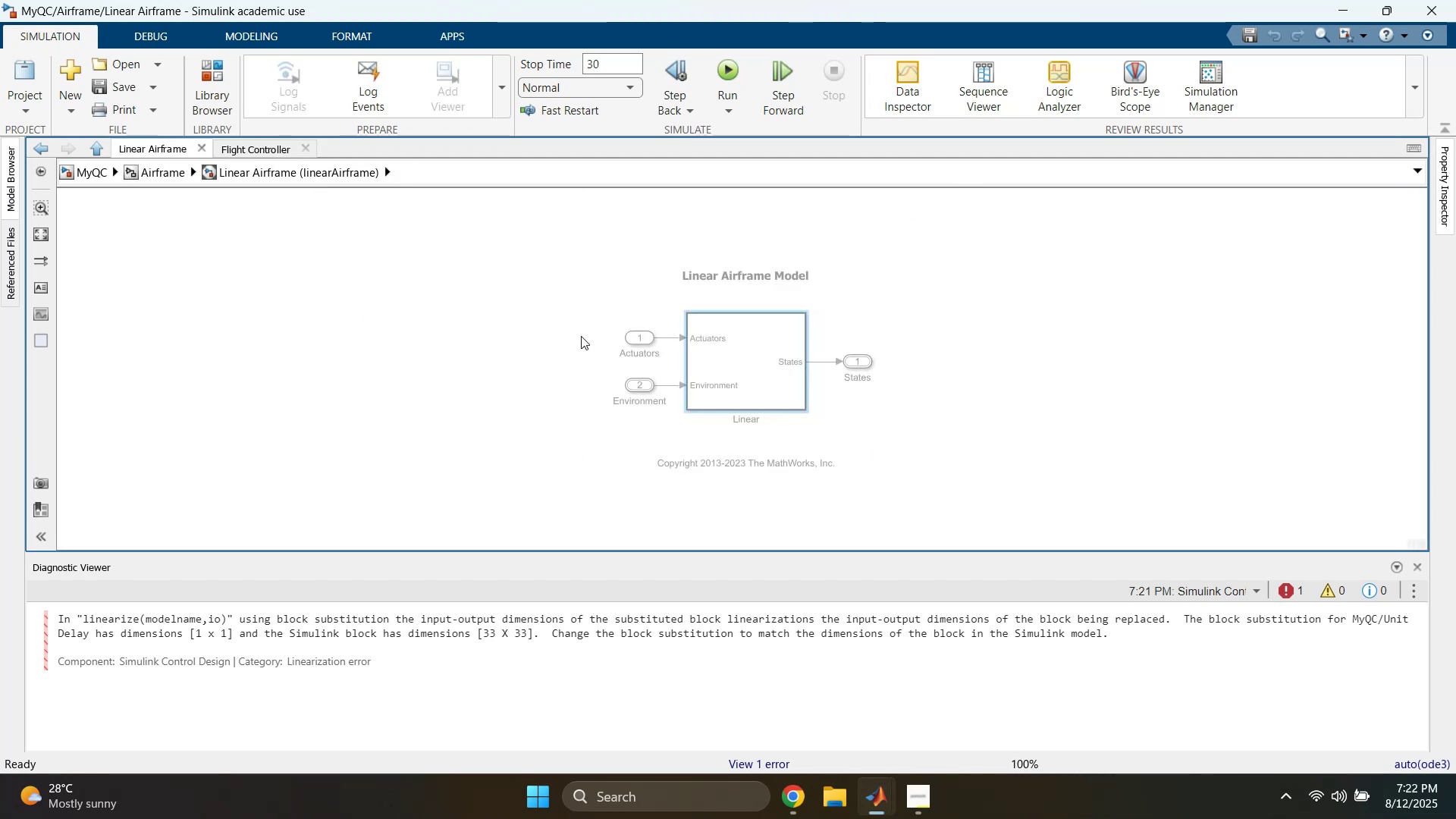 
left_click_drag(start_coordinate=[562, 322], to_coordinate=[876, 415])
 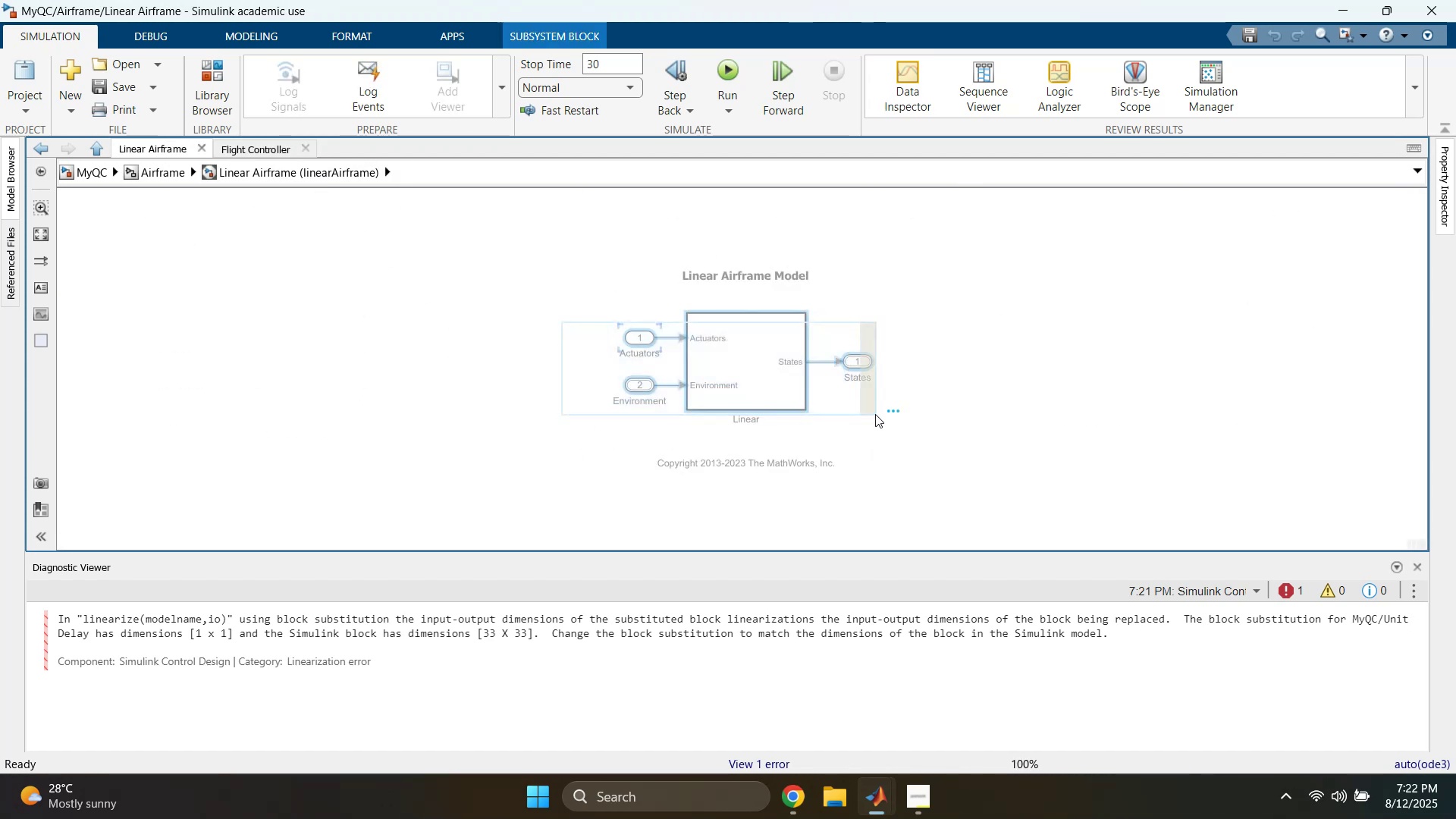 
key(Control+ControlLeft)
 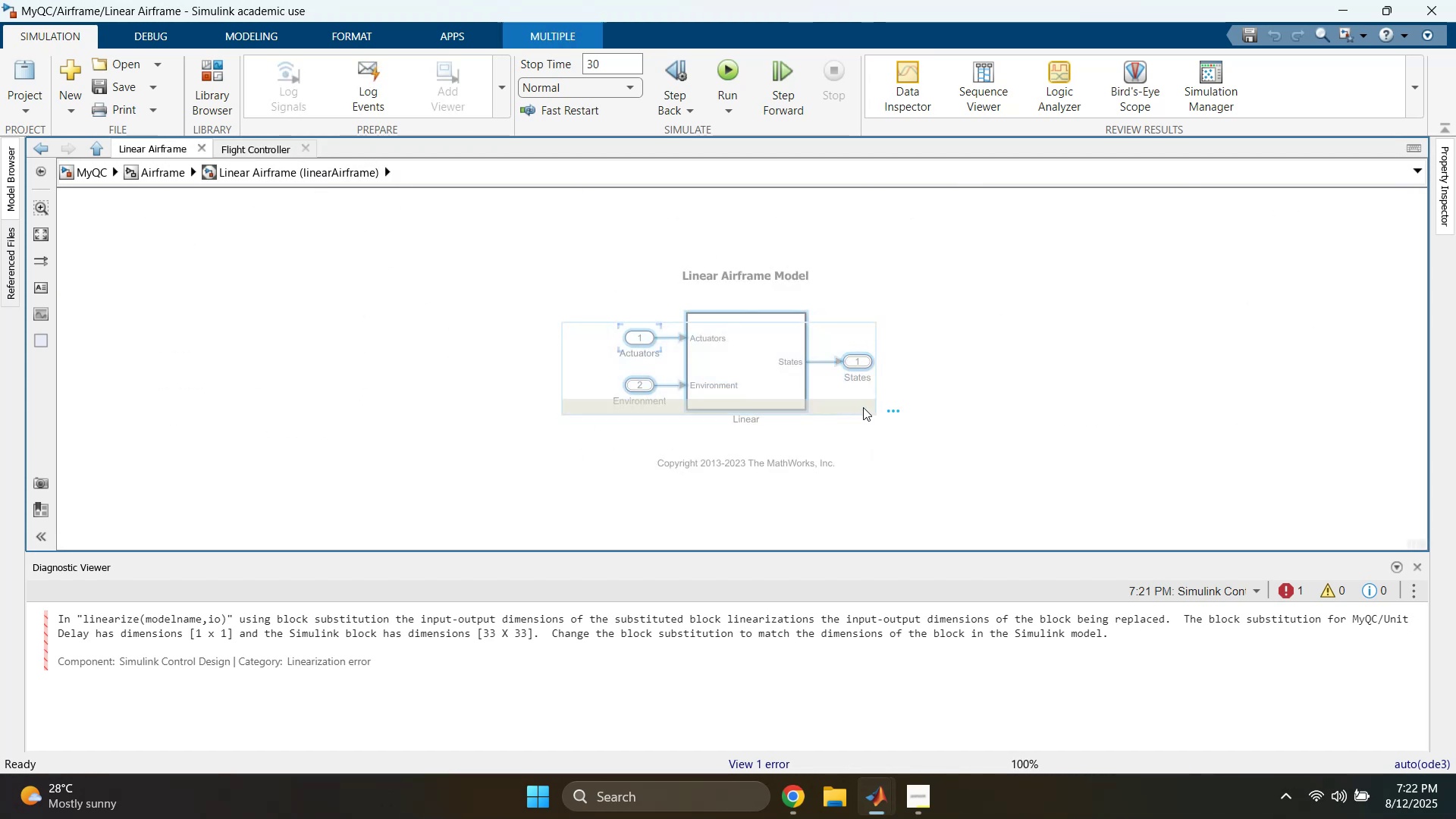 
key(Control+C)
 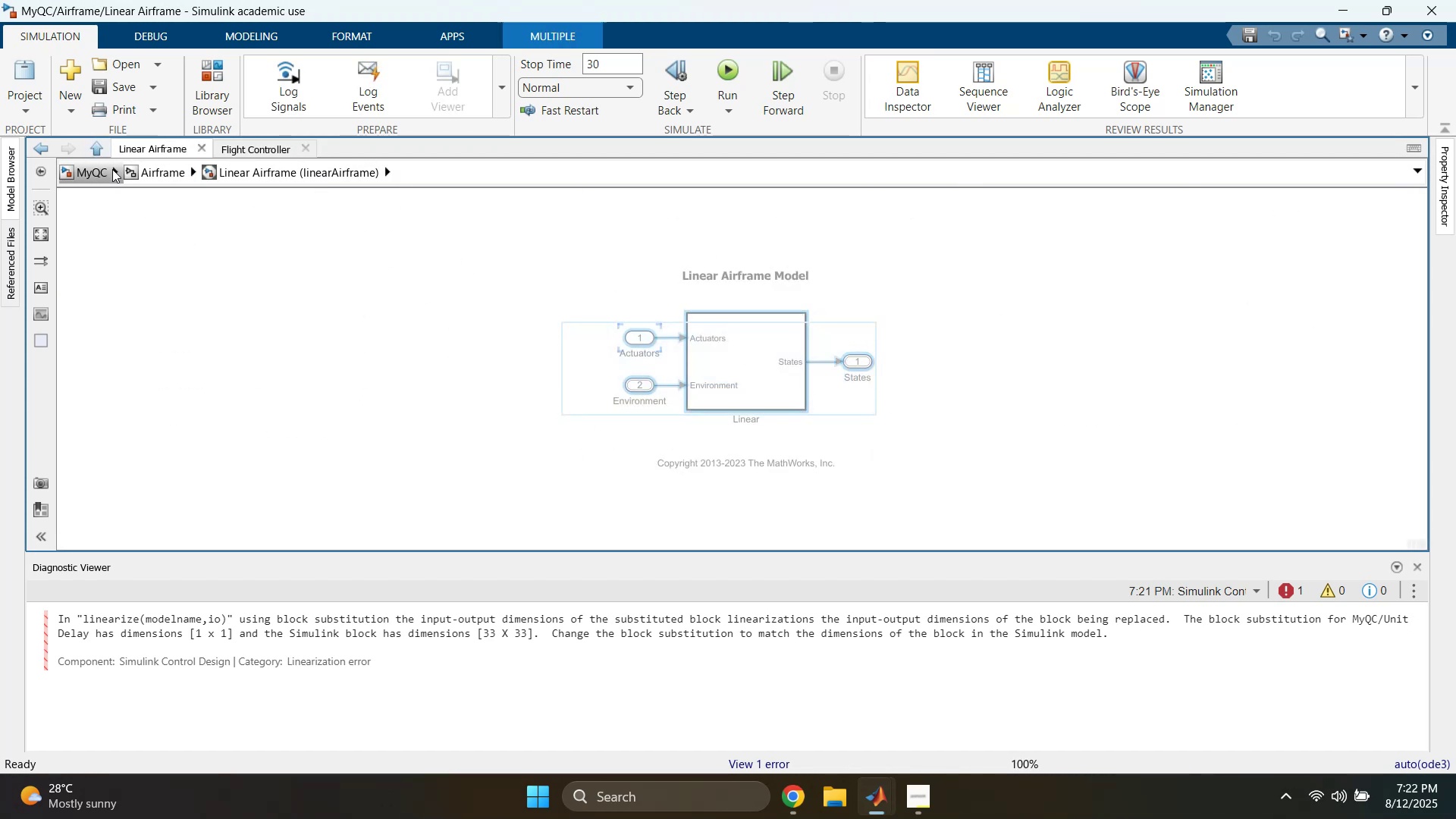 
left_click([146, 176])
 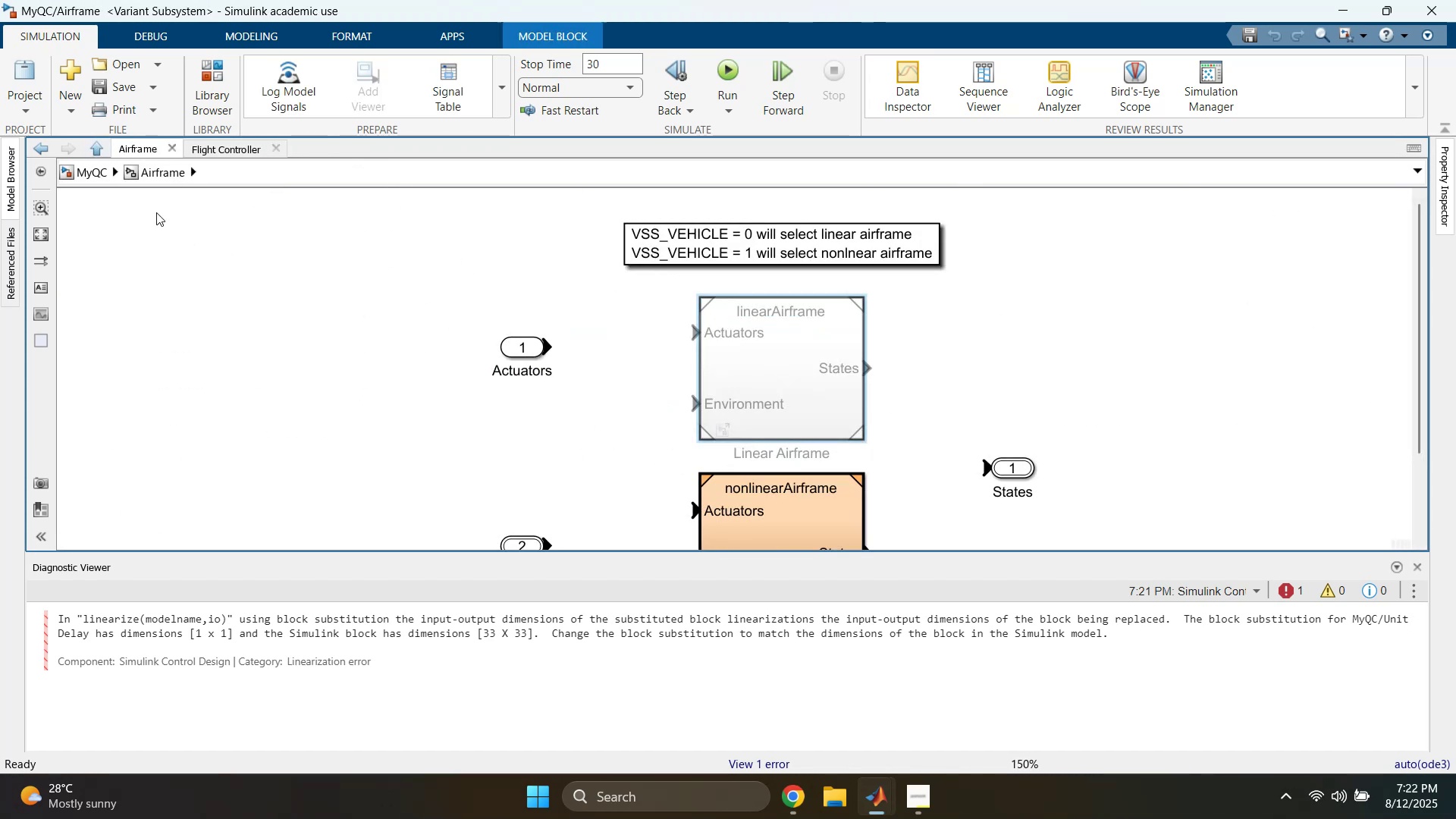 
left_click([76, 177])
 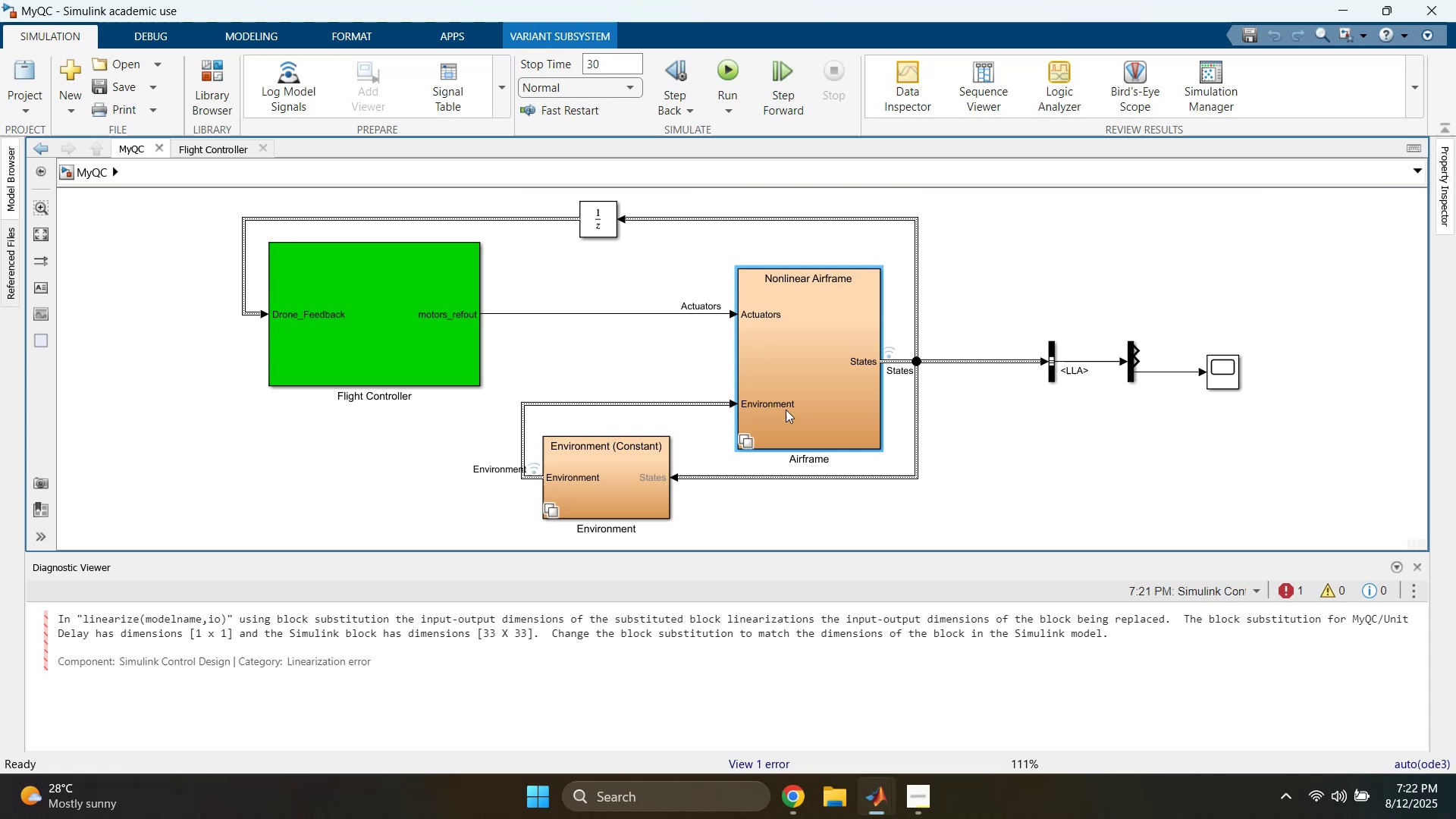 
left_click([984, 477])
 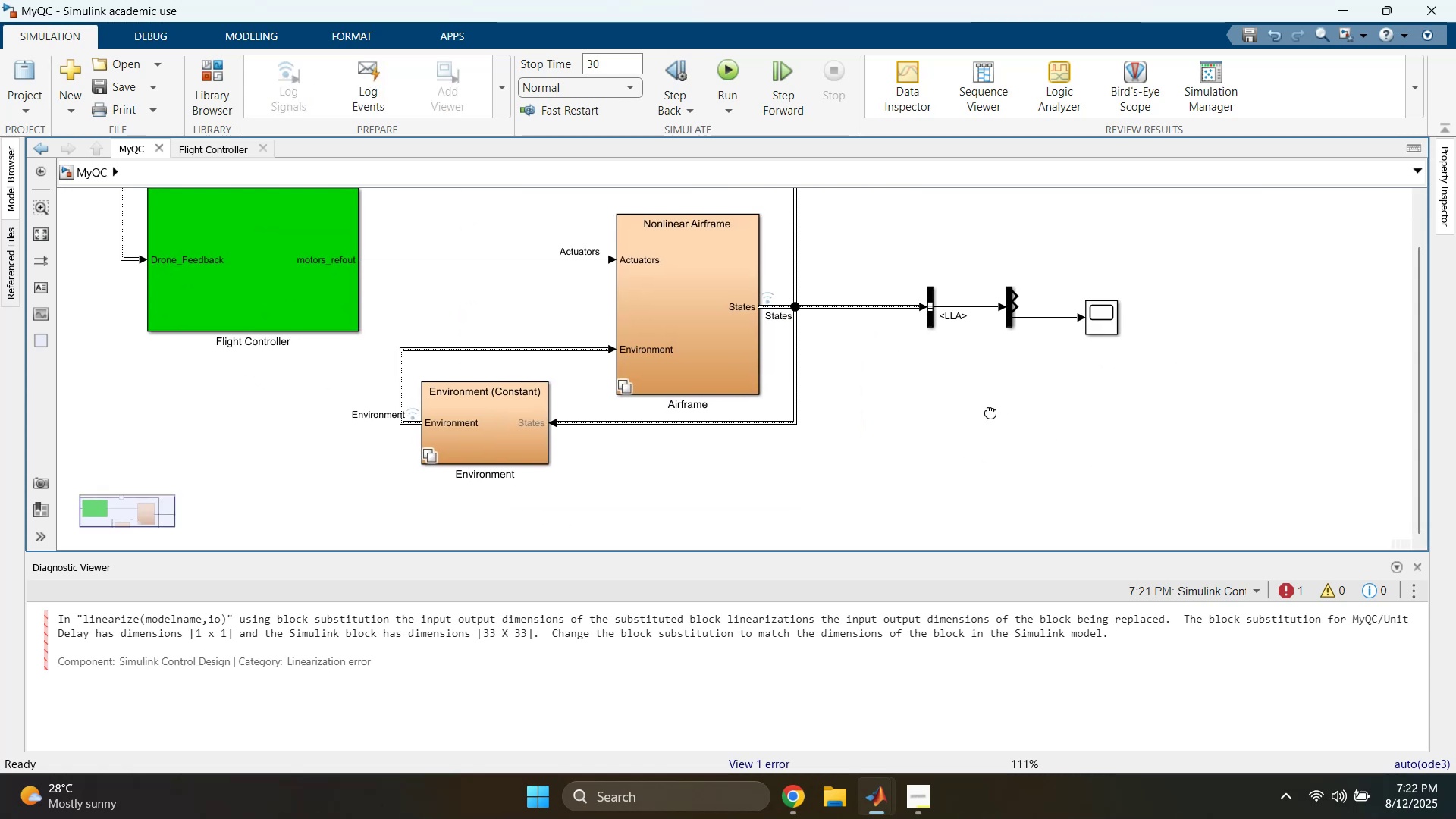 
left_click([990, 411])
 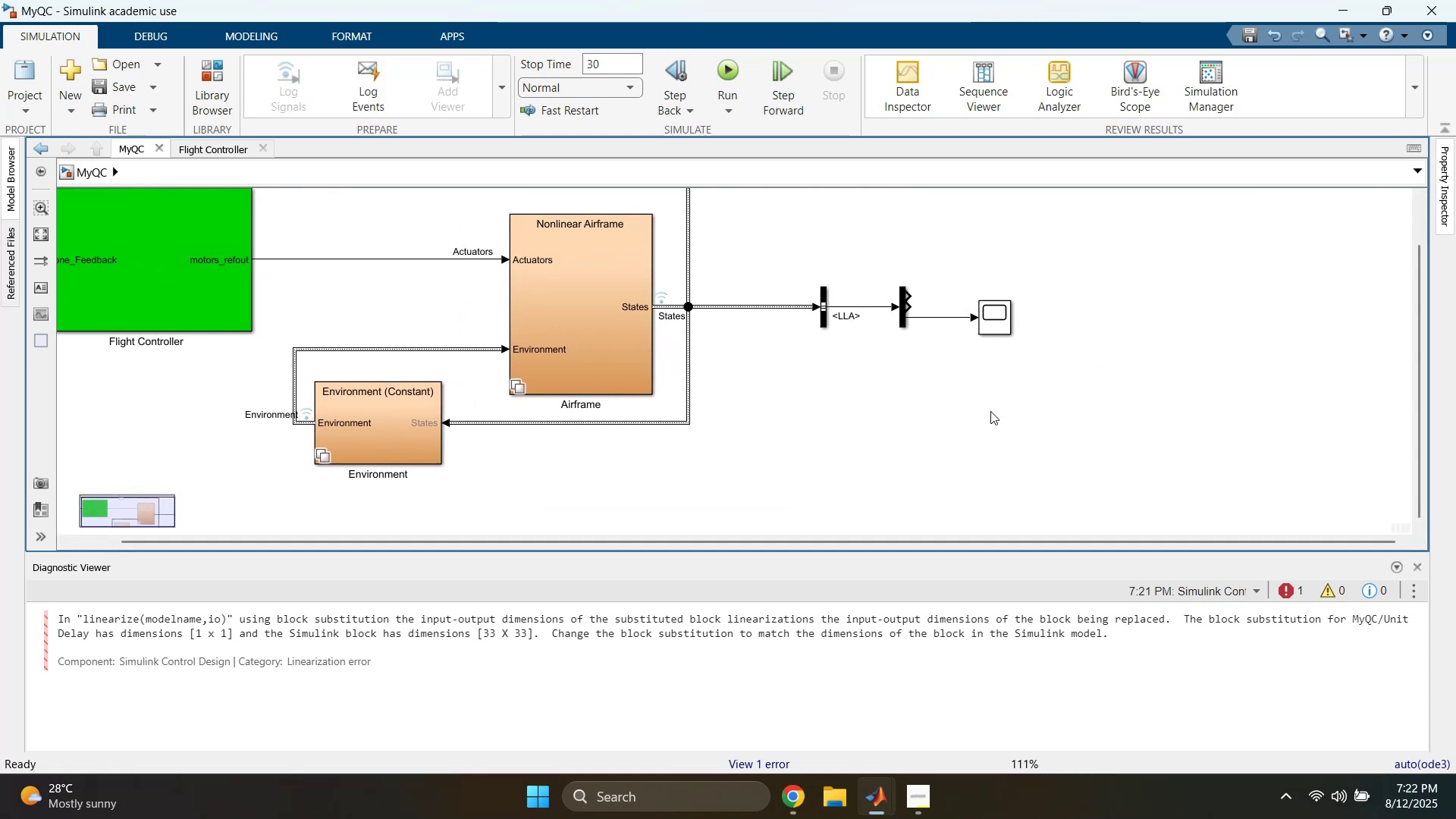 
key(Control+V)
 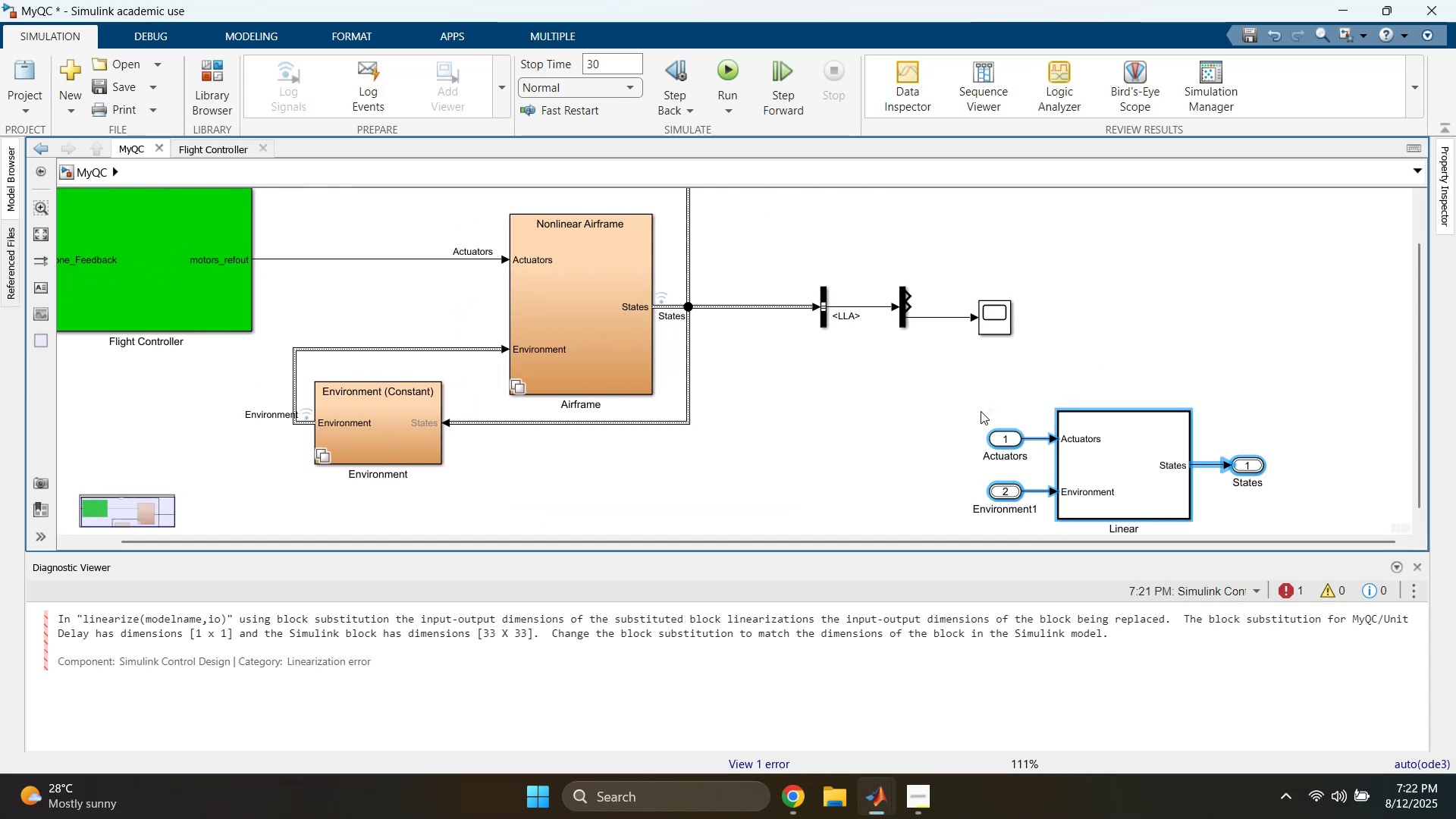 
left_click([949, 418])
 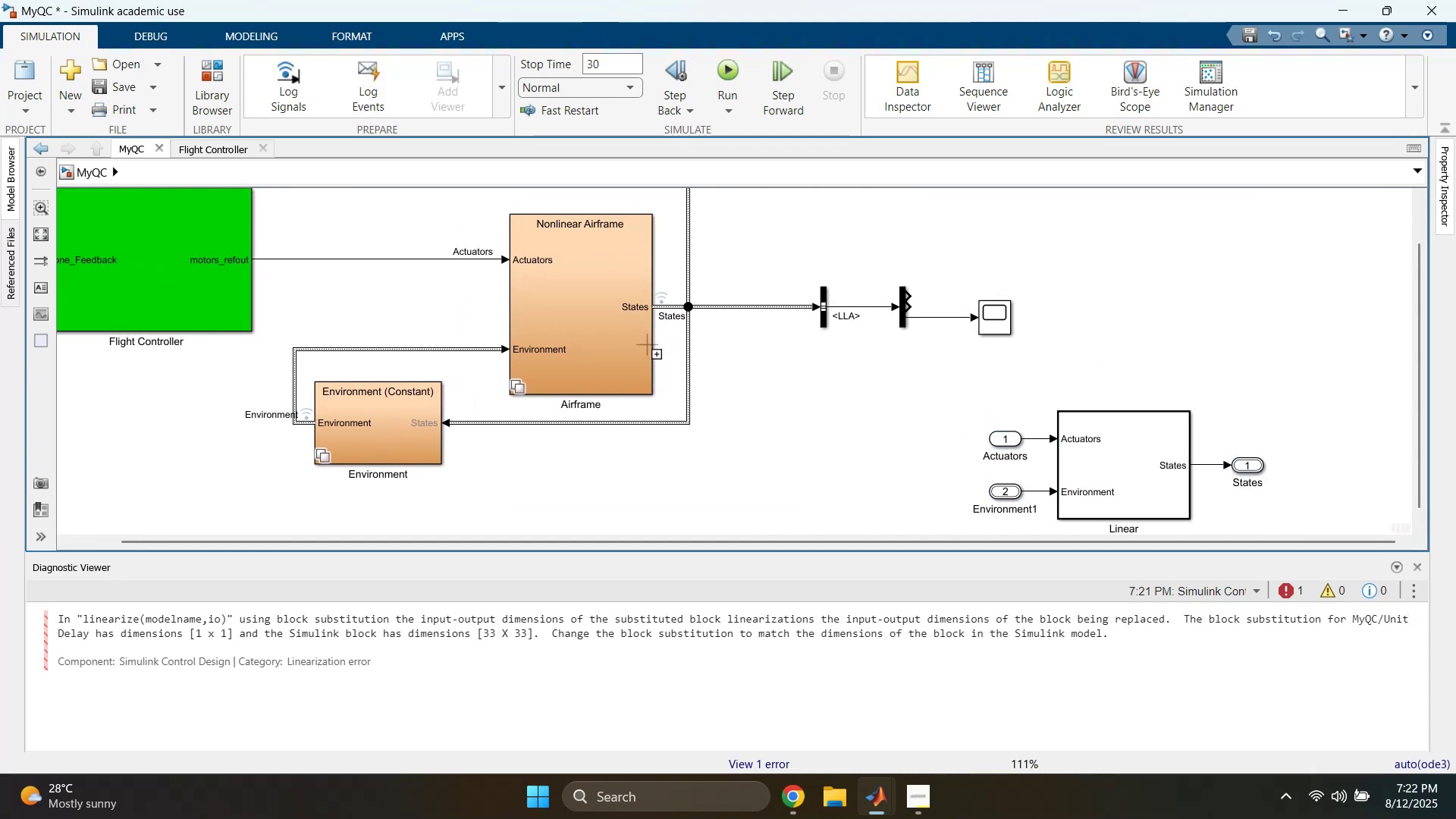 
left_click([617, 324])
 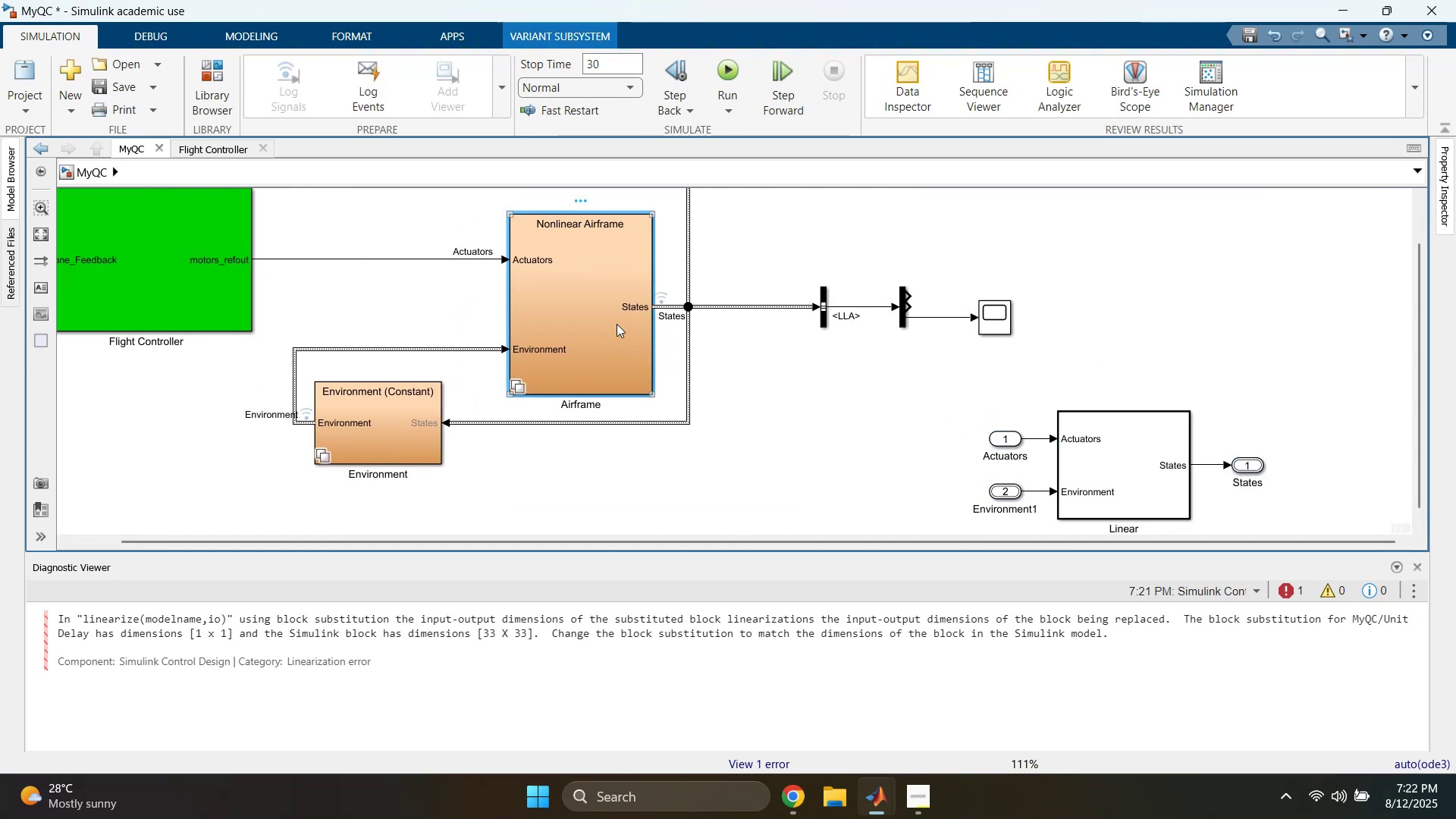 
key(Delete)
 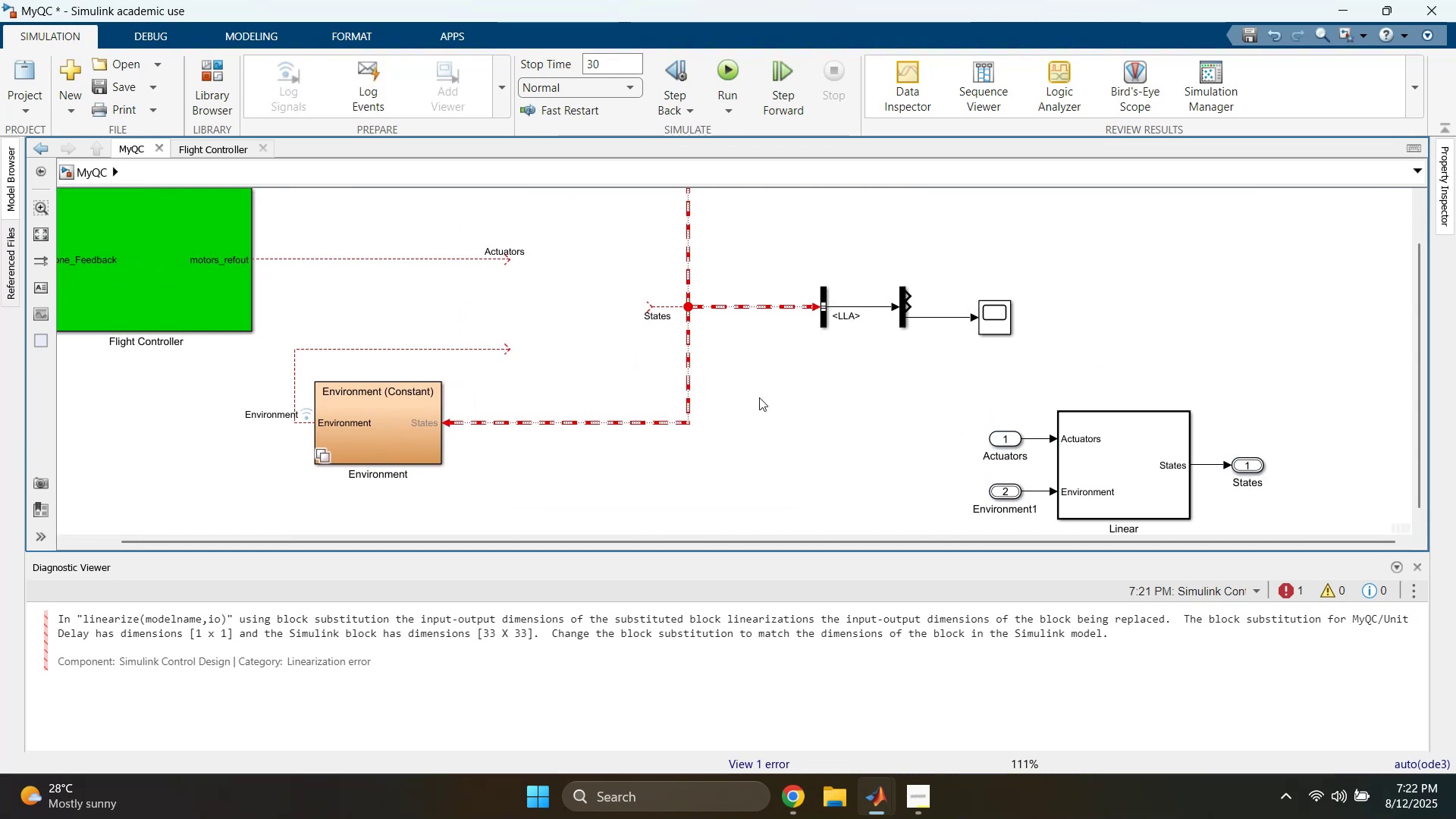 
left_click_drag(start_coordinate=[939, 419], to_coordinate=[1031, 504])
 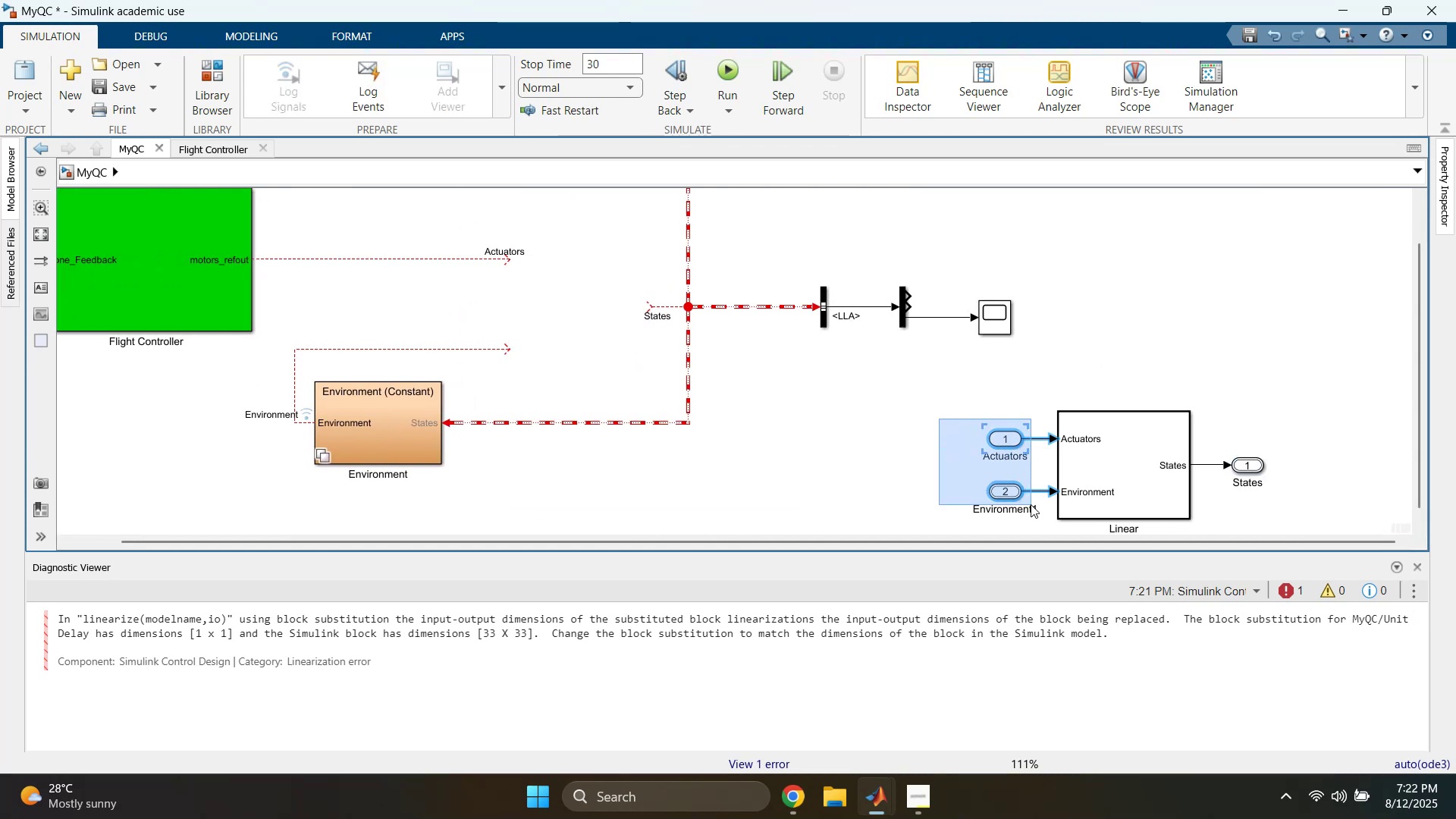 
key(Delete)
 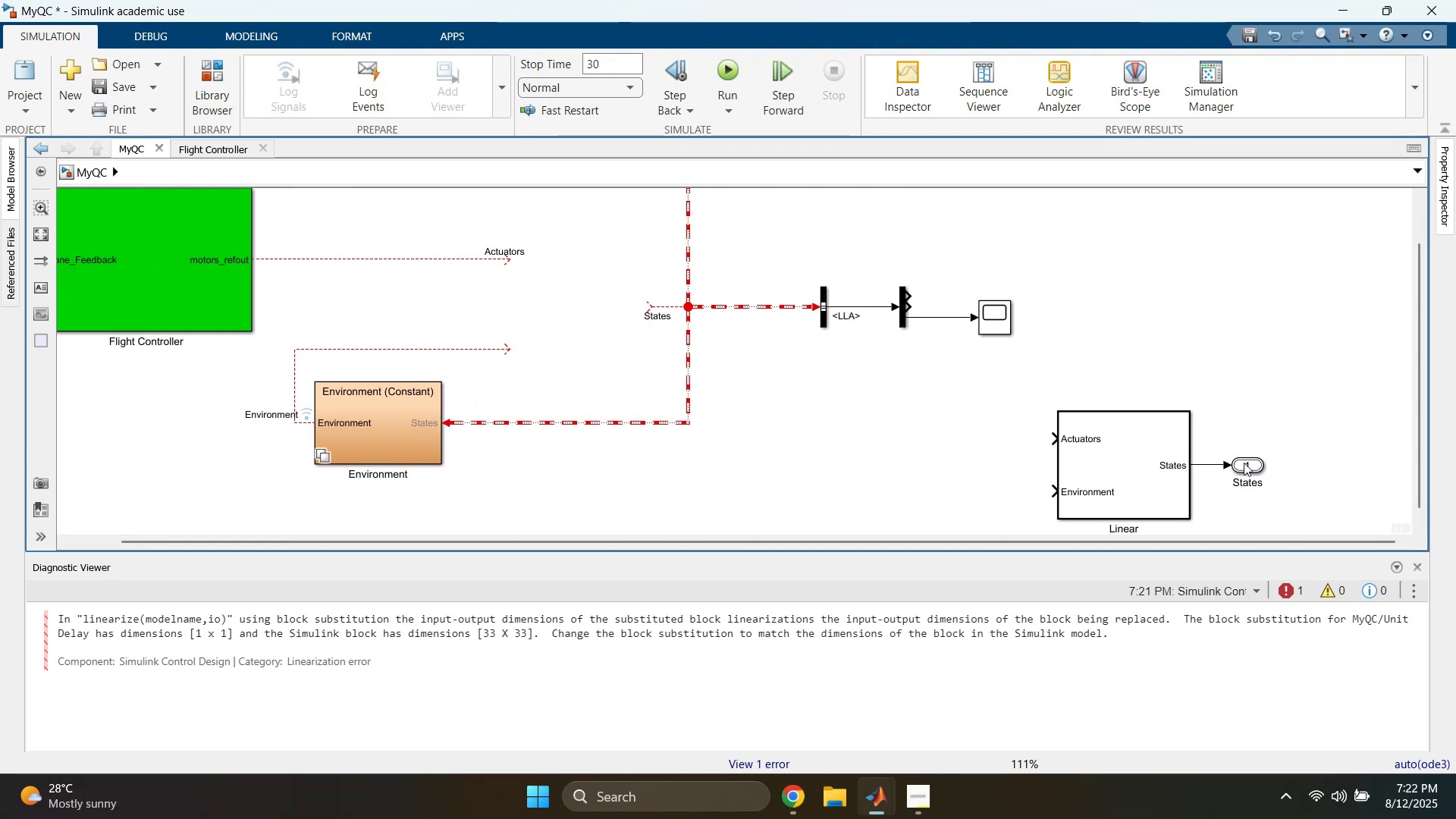 
left_click_drag(start_coordinate=[1281, 449], to_coordinate=[1203, 498])
 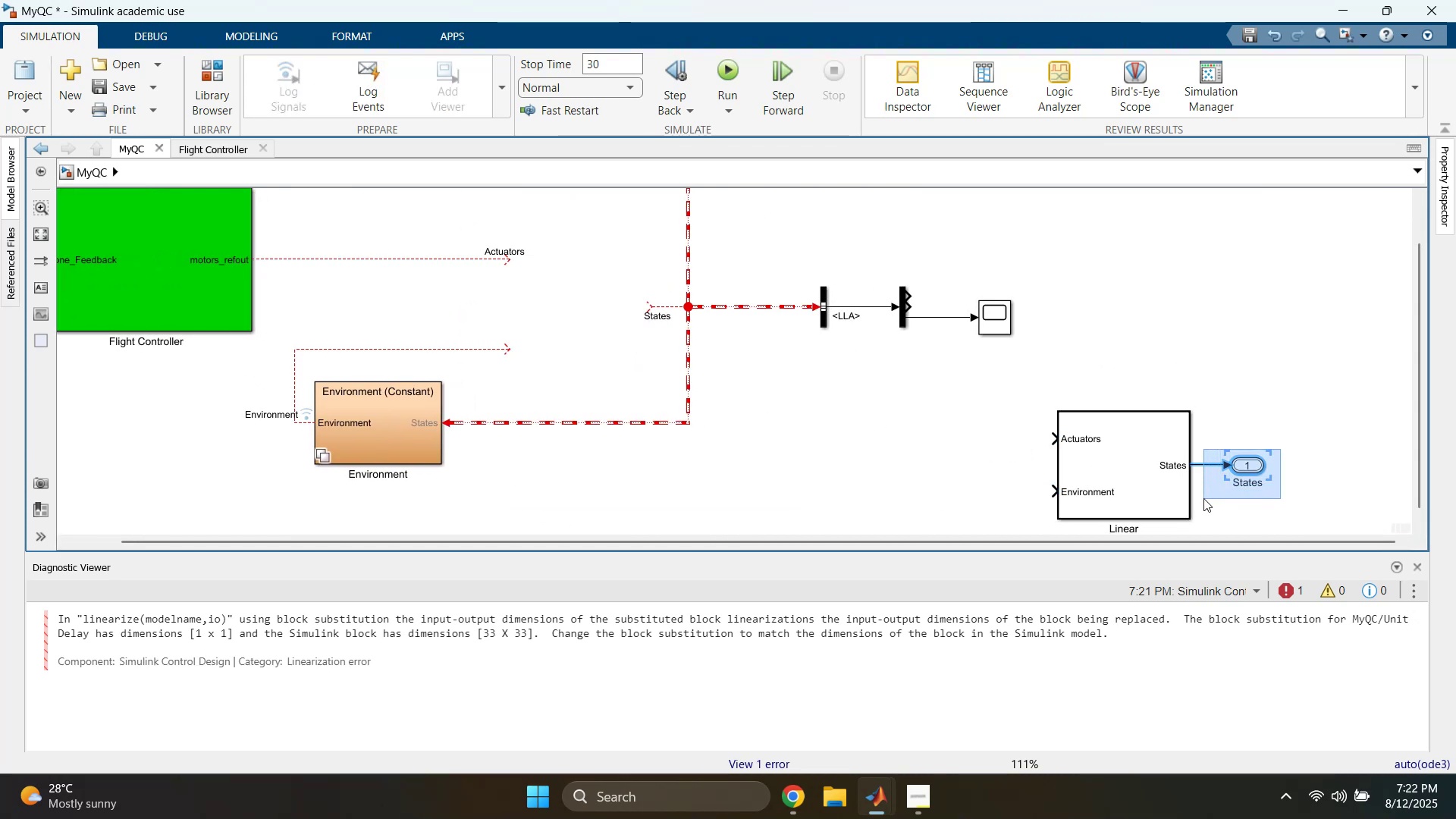 
key(Delete)
 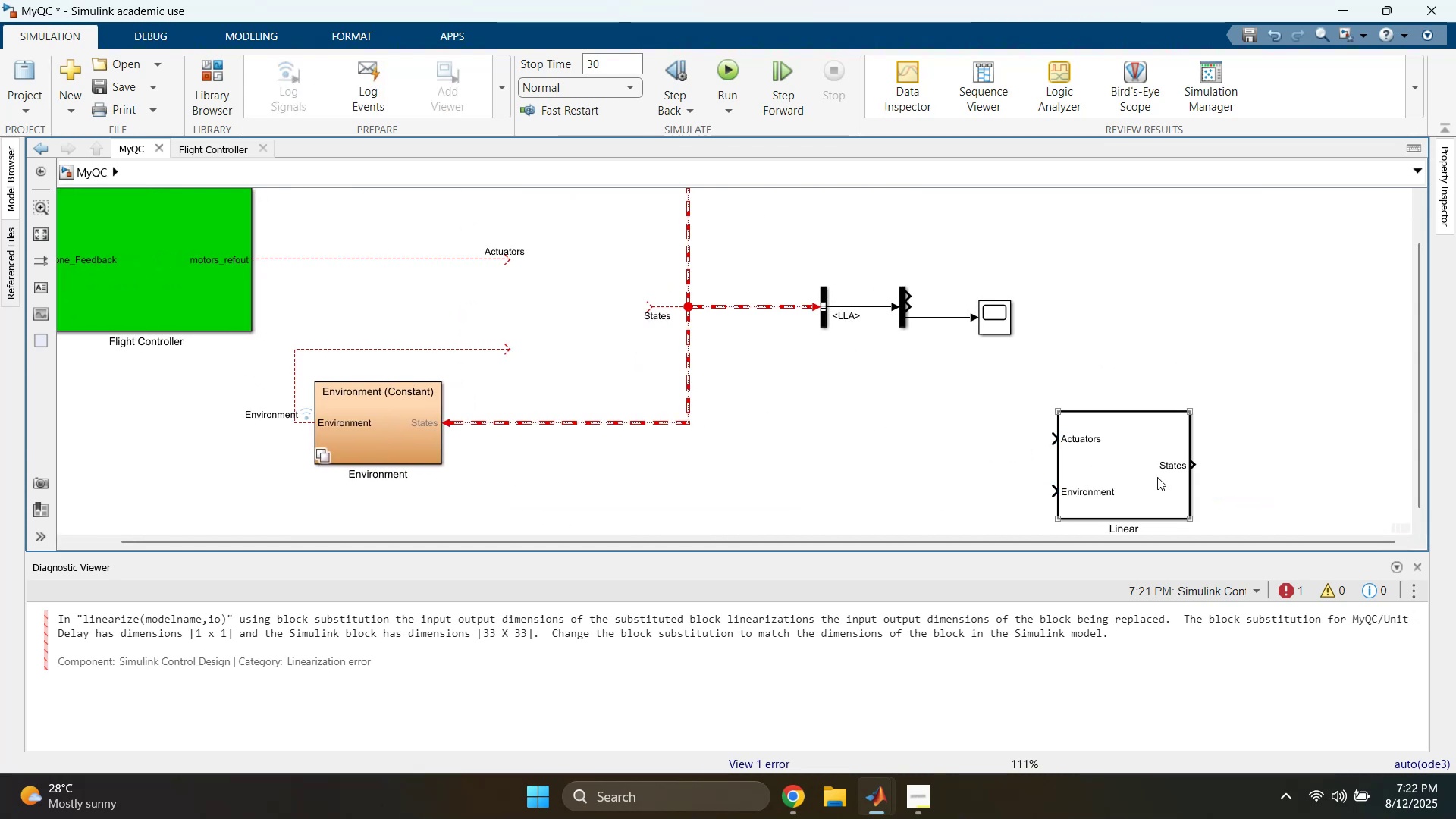 
double_click([1157, 477])
 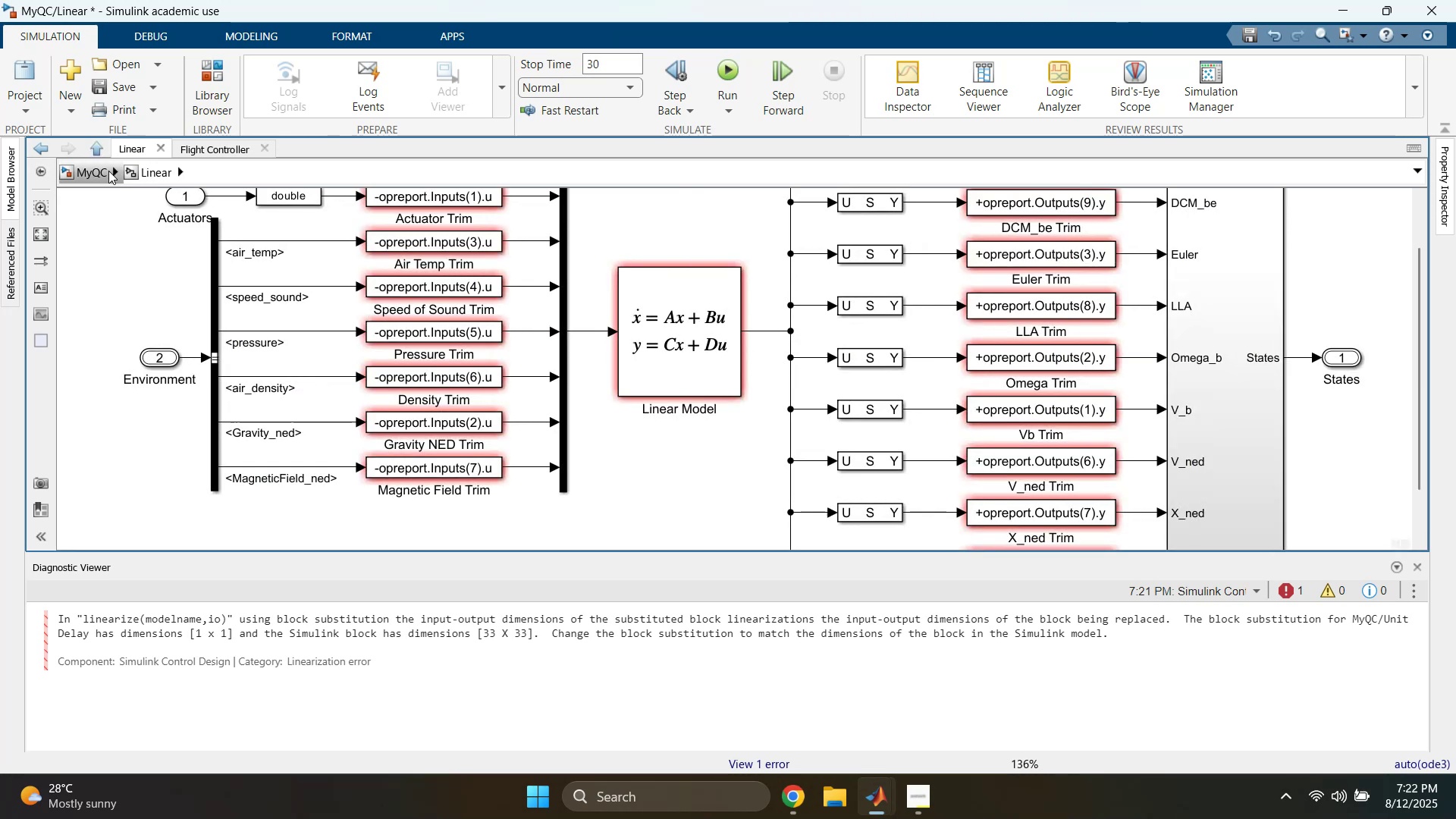 
left_click([97, 174])
 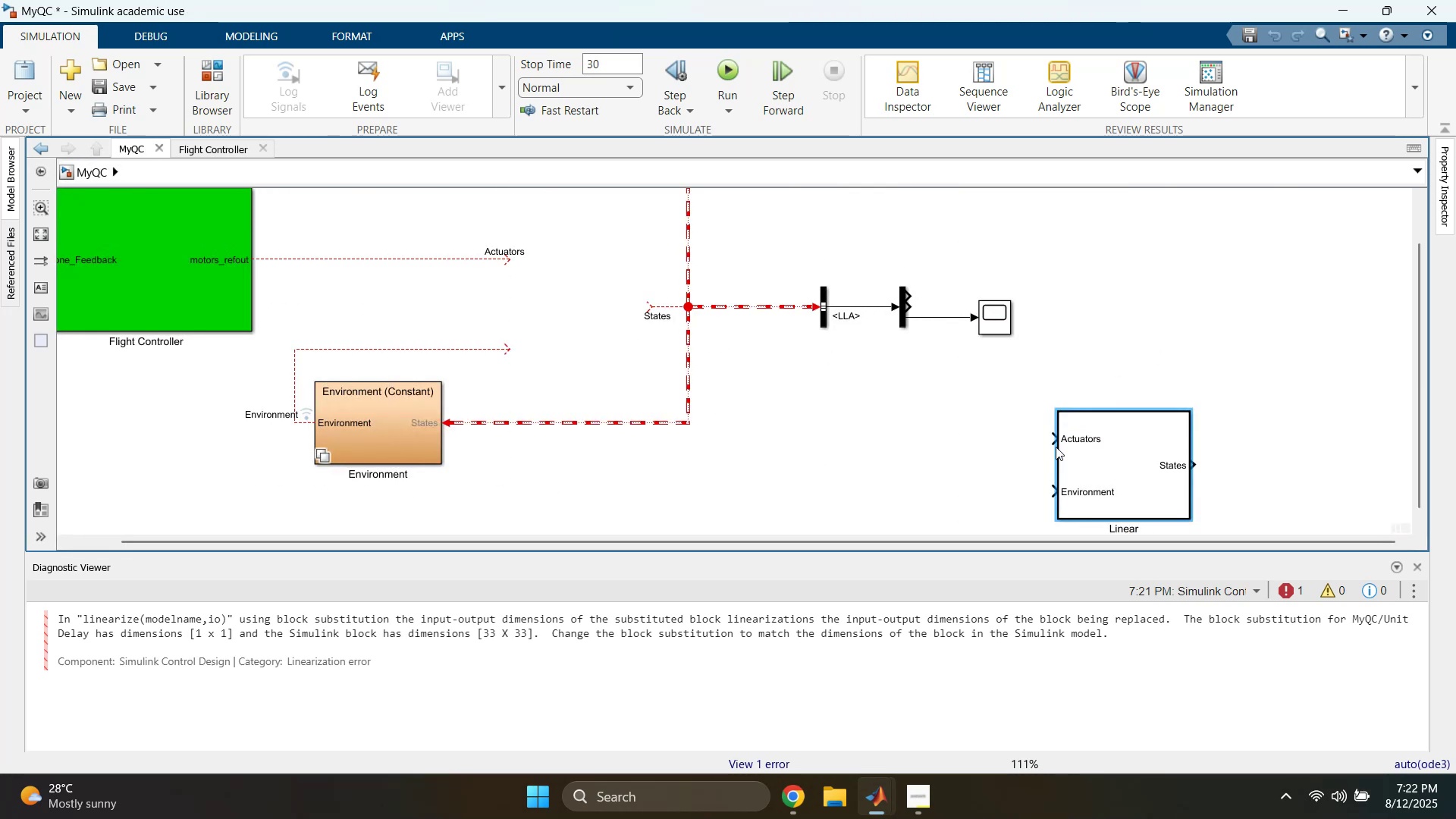 
left_click_drag(start_coordinate=[1127, 463], to_coordinate=[576, 282])
 